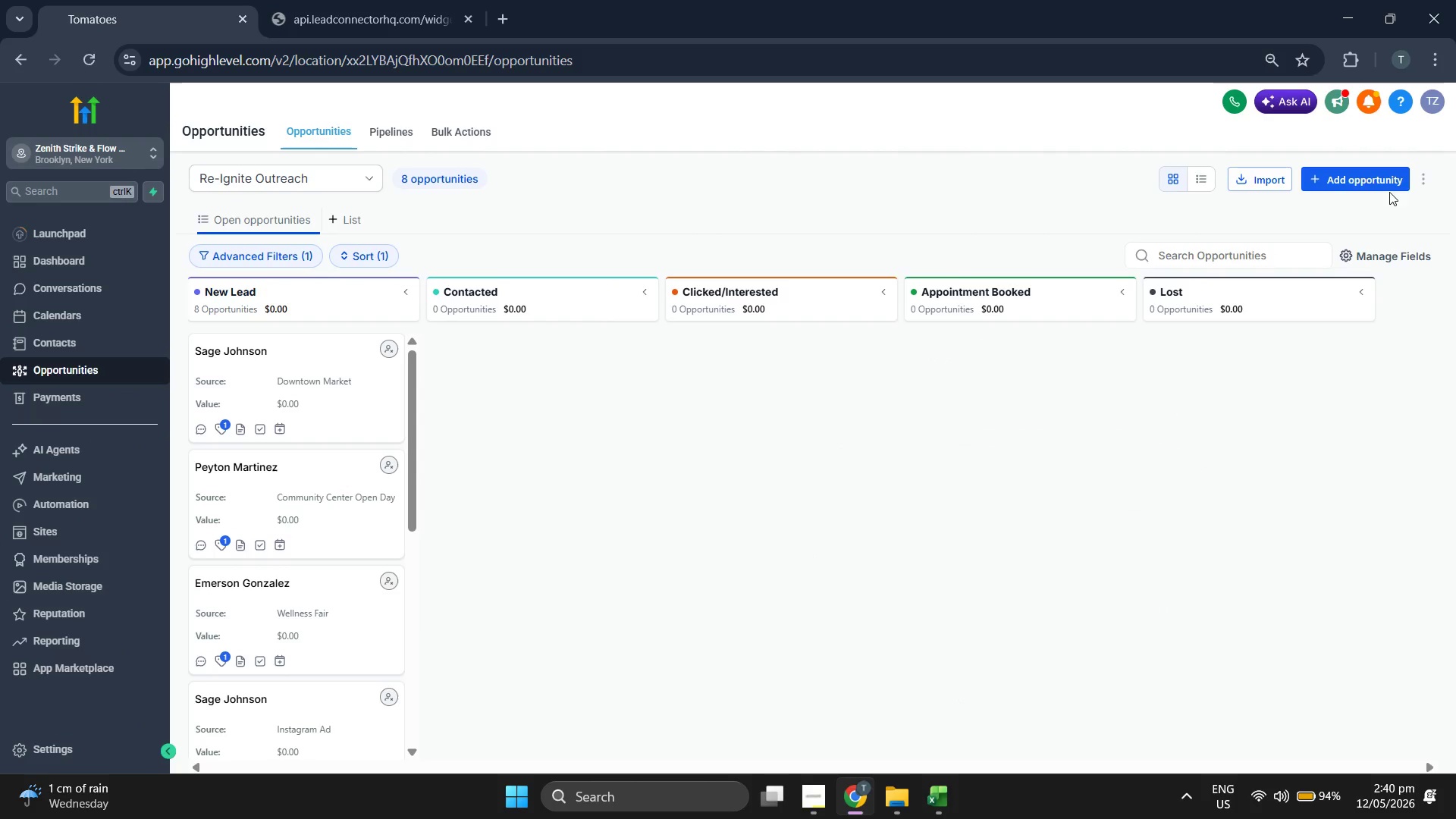 
left_click([1379, 185])
 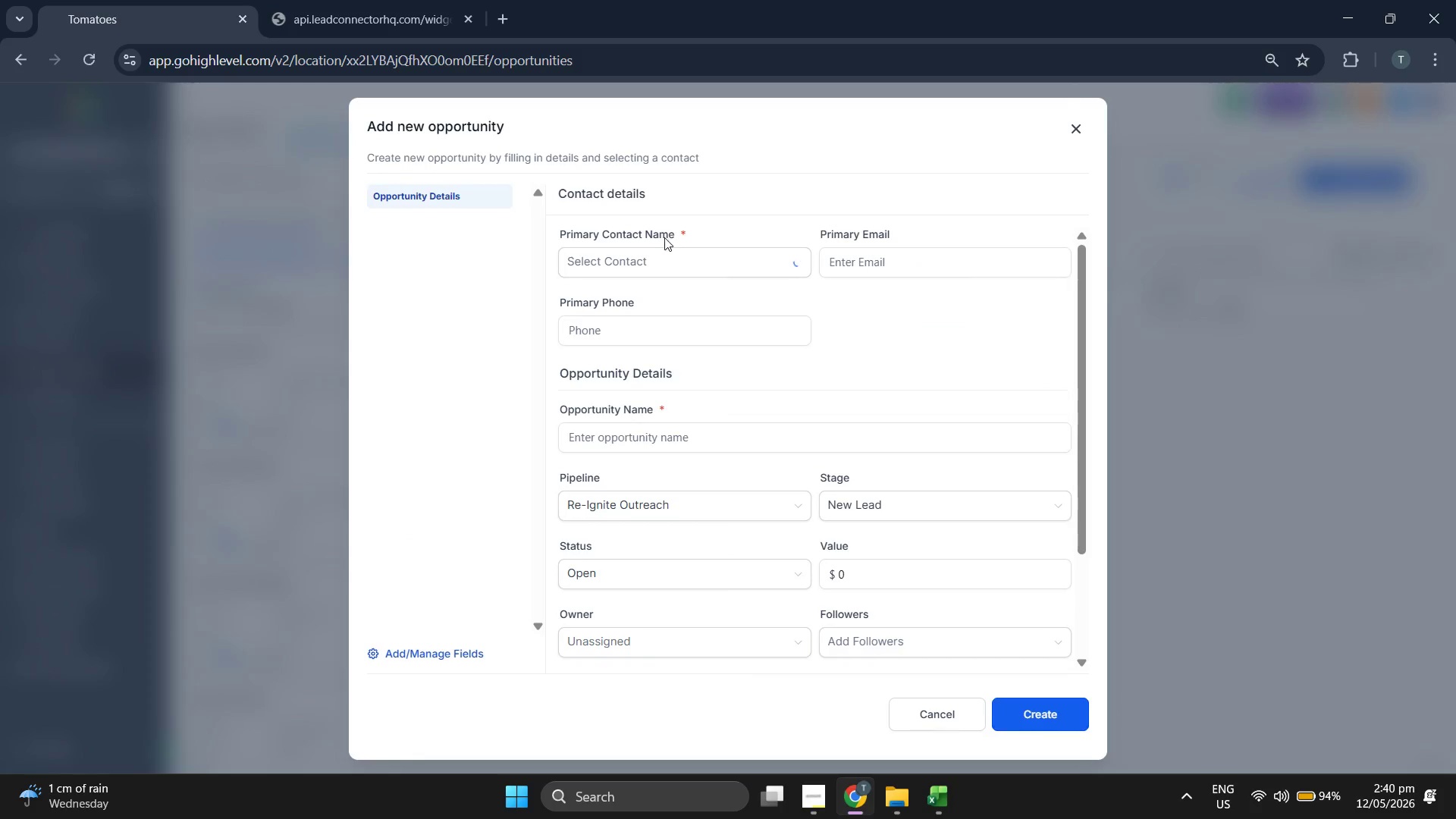 
left_click([661, 246])
 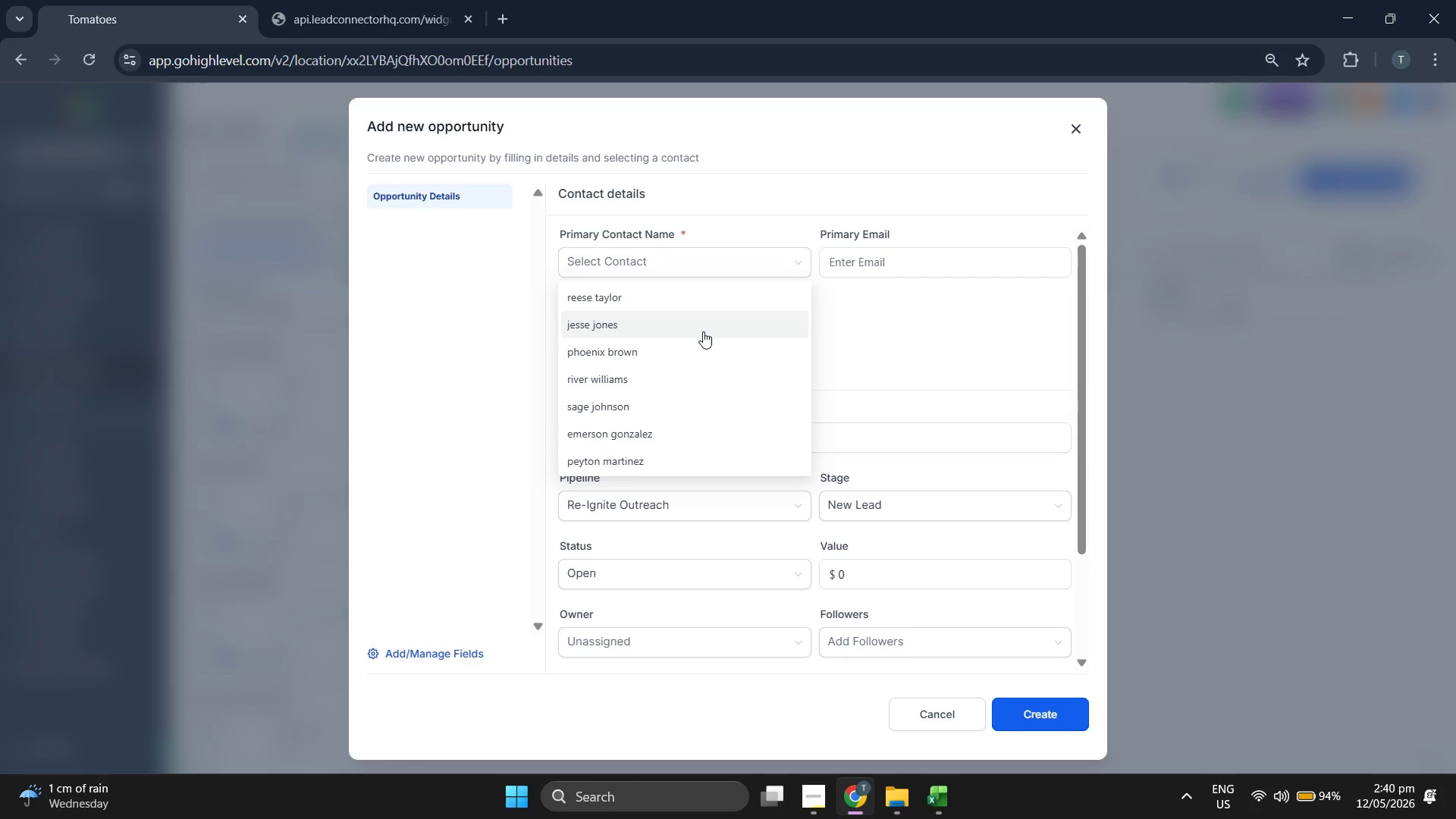 
scroll: coordinate [703, 331], scroll_direction: down, amount: 1.0
 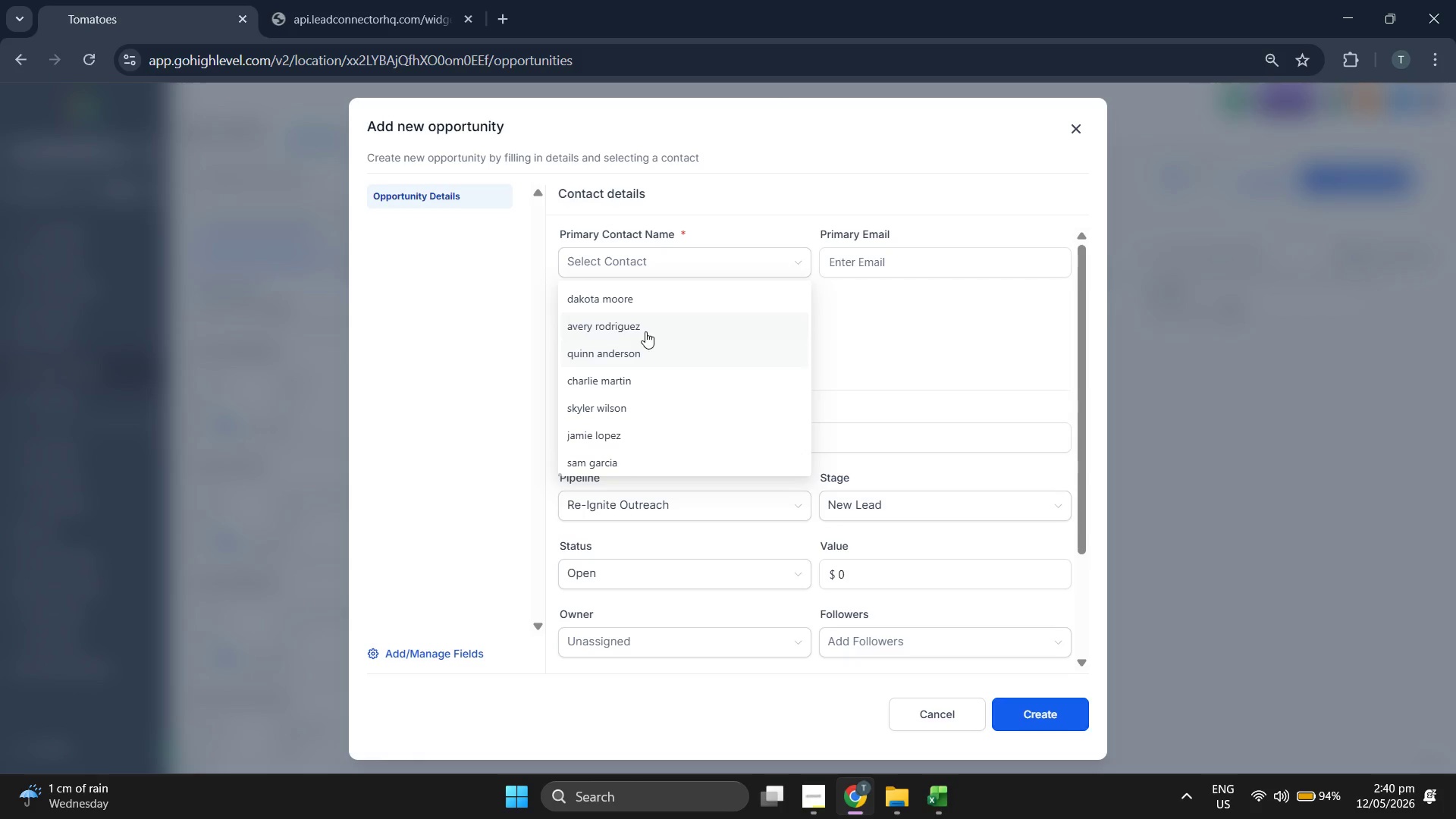 
left_click([628, 348])
 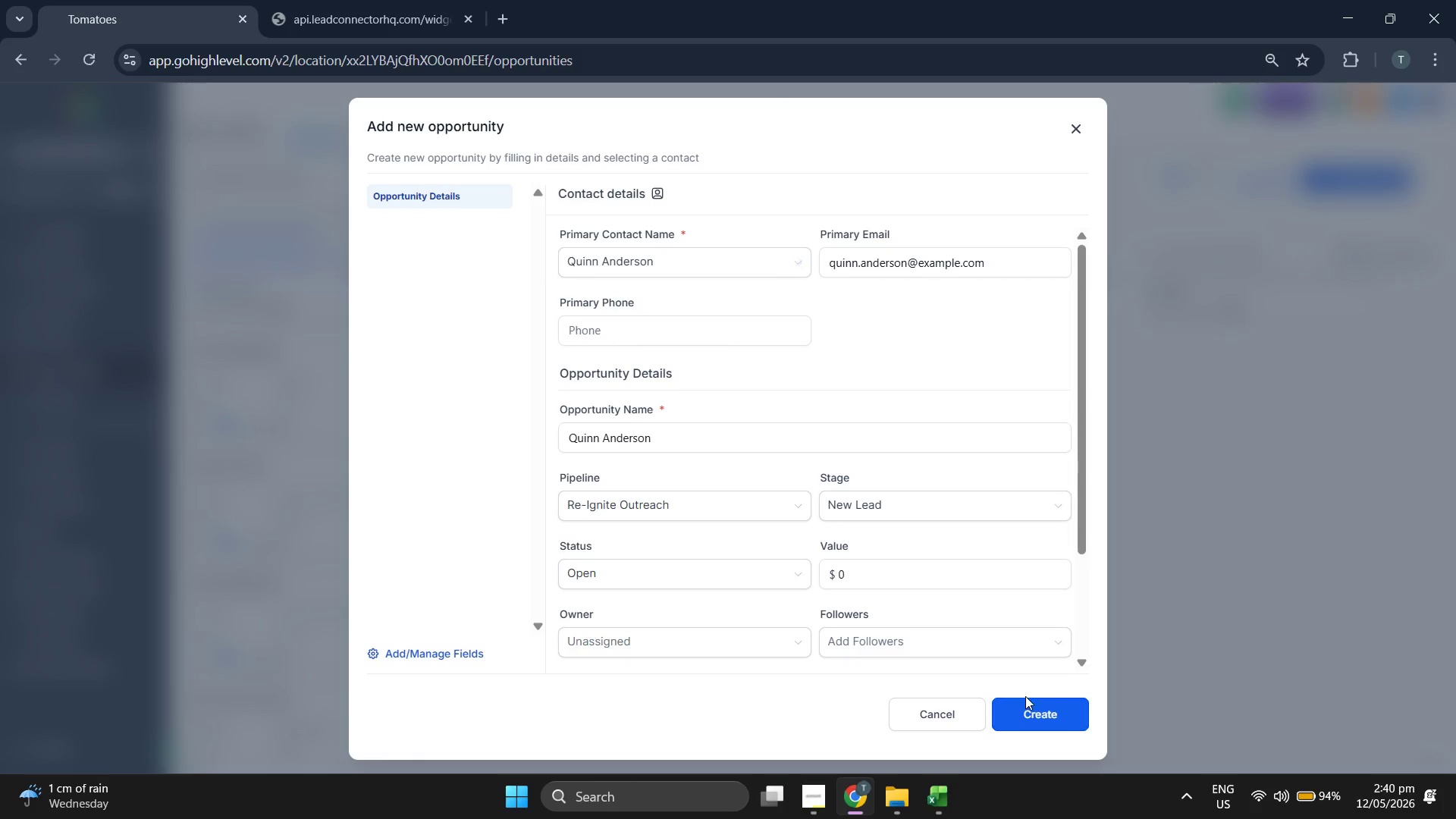 
double_click([1033, 707])
 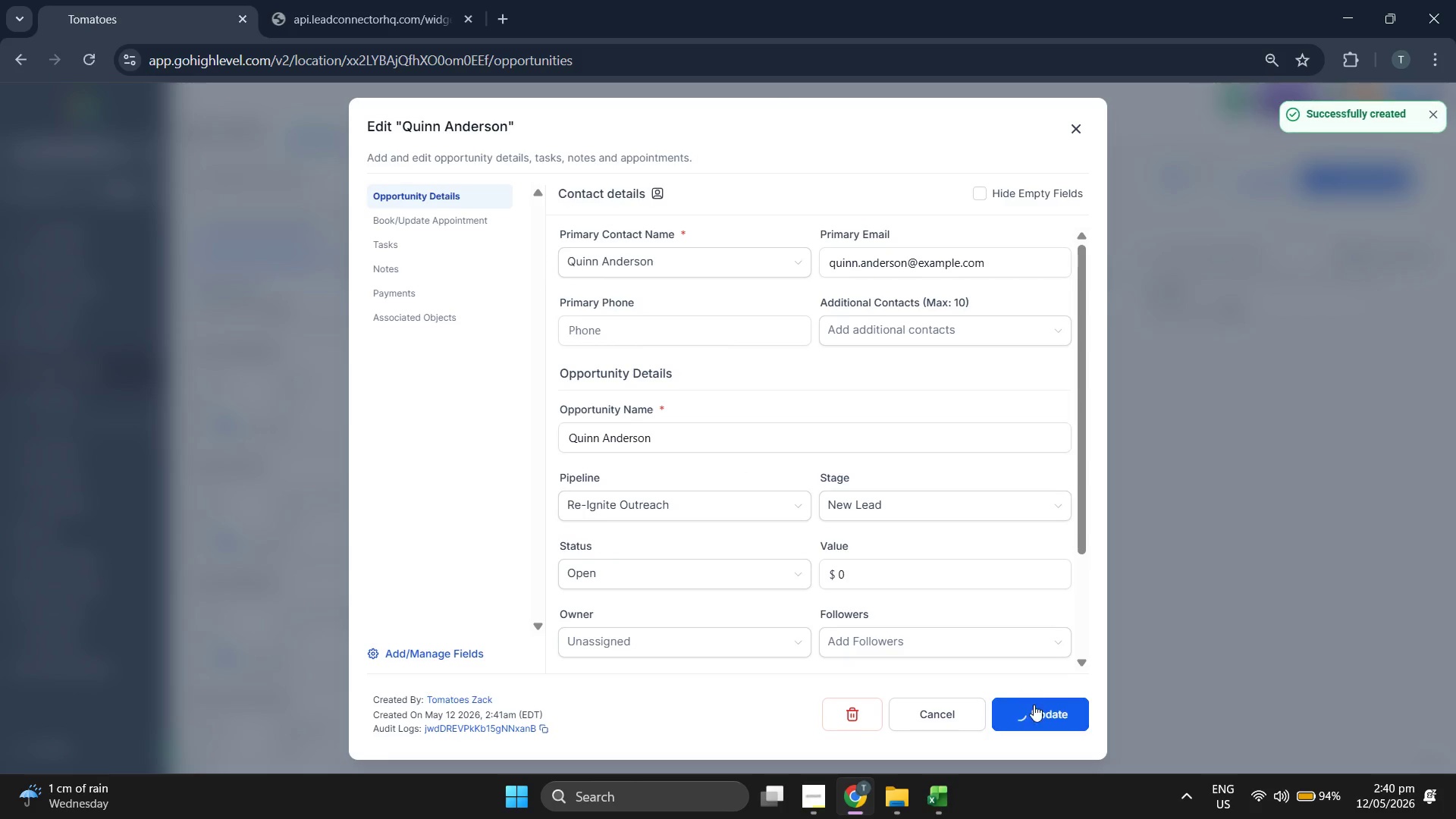 
left_click([1068, 704])
 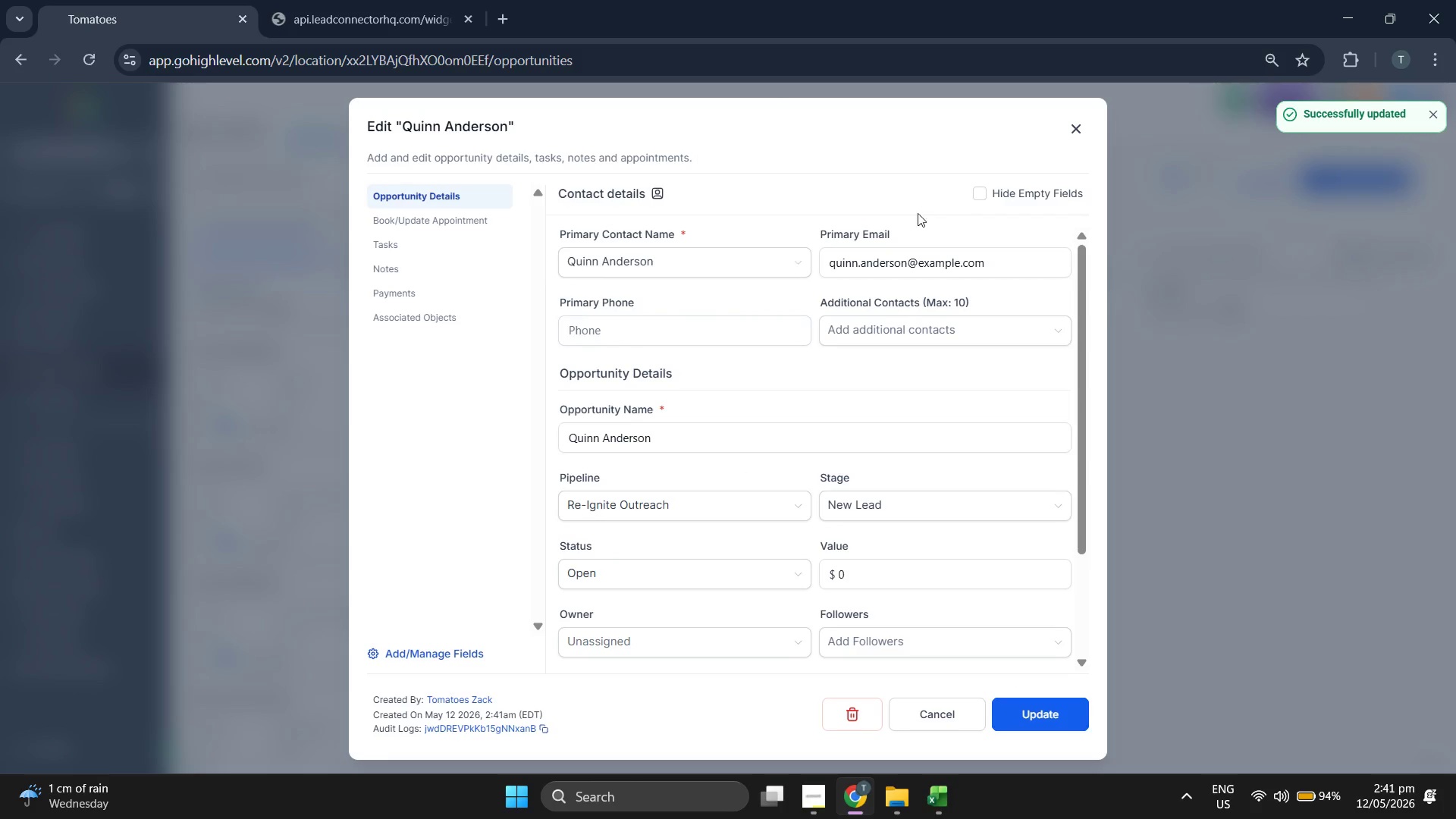 
left_click([1070, 117])
 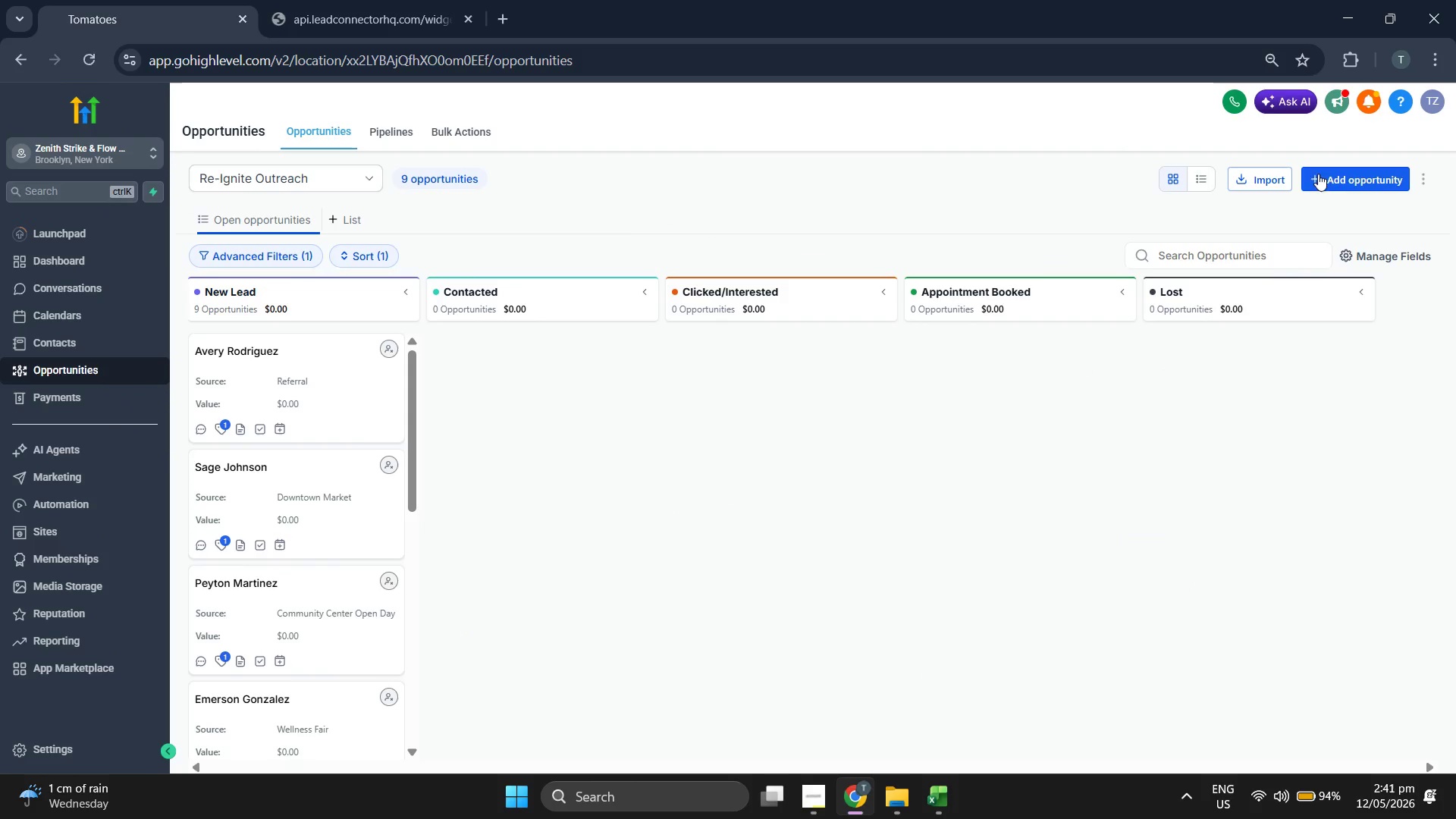 
left_click([1341, 177])
 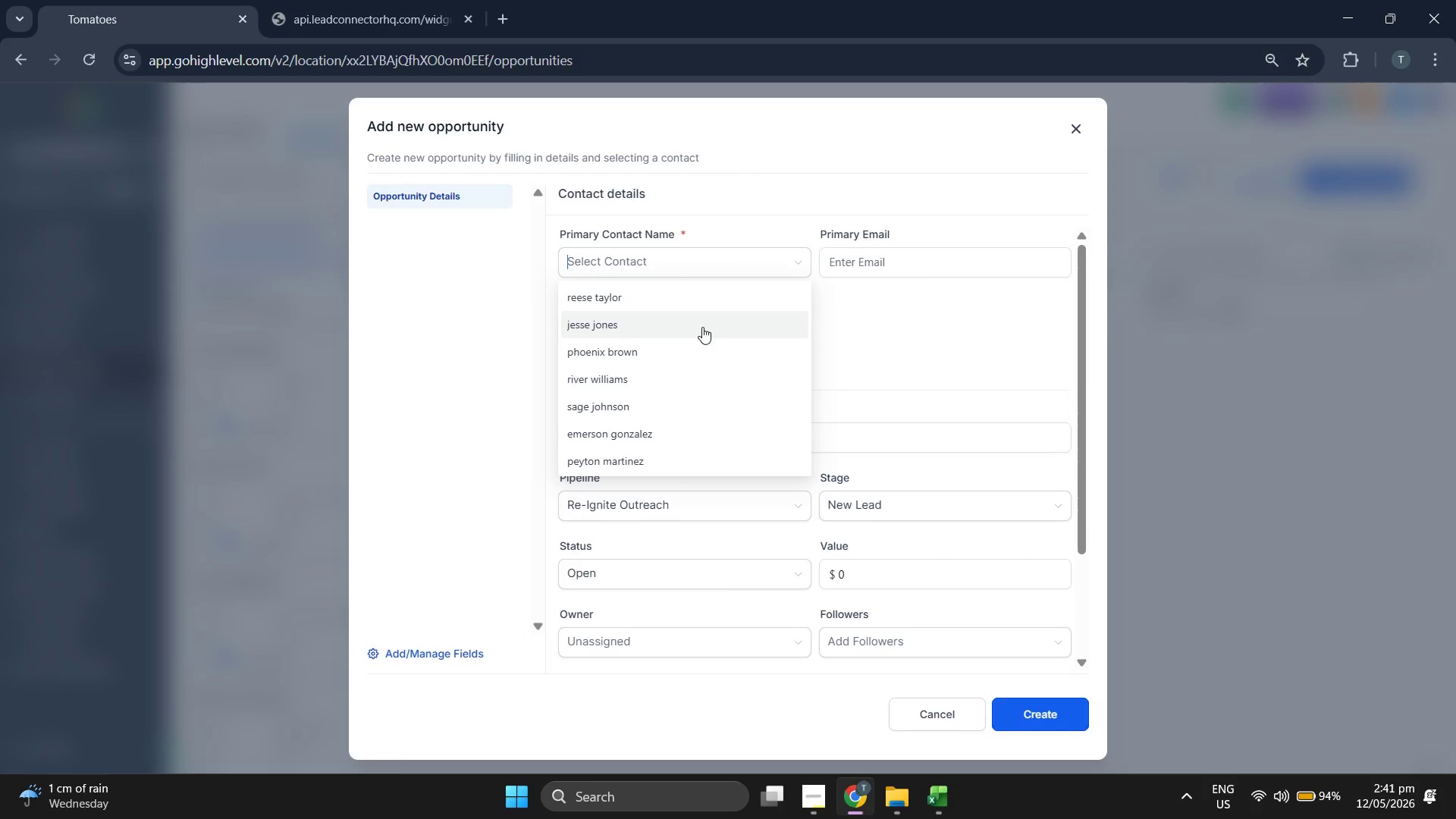 
scroll: coordinate [712, 344], scroll_direction: down, amount: 2.0
 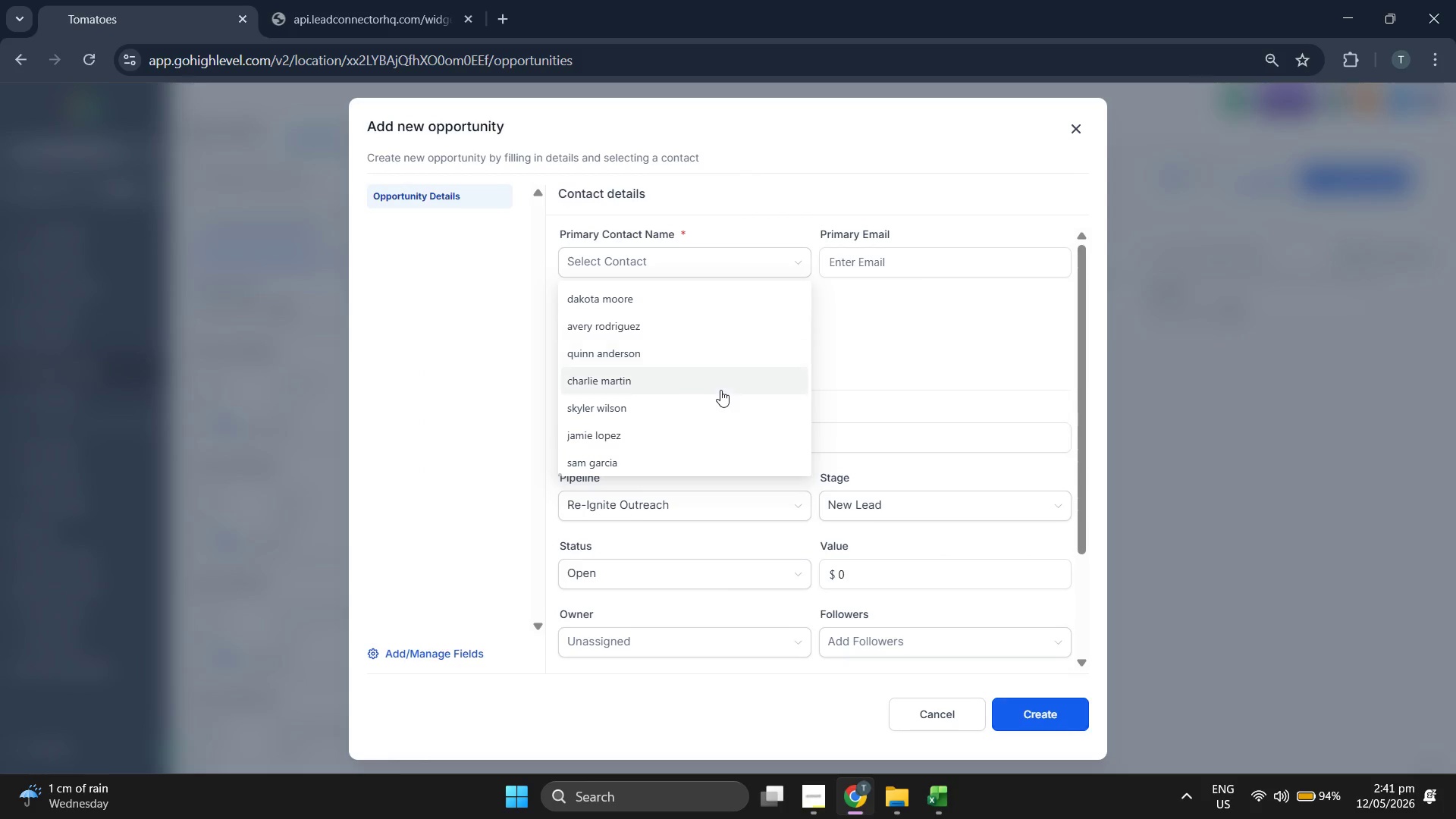 
left_click([720, 390])
 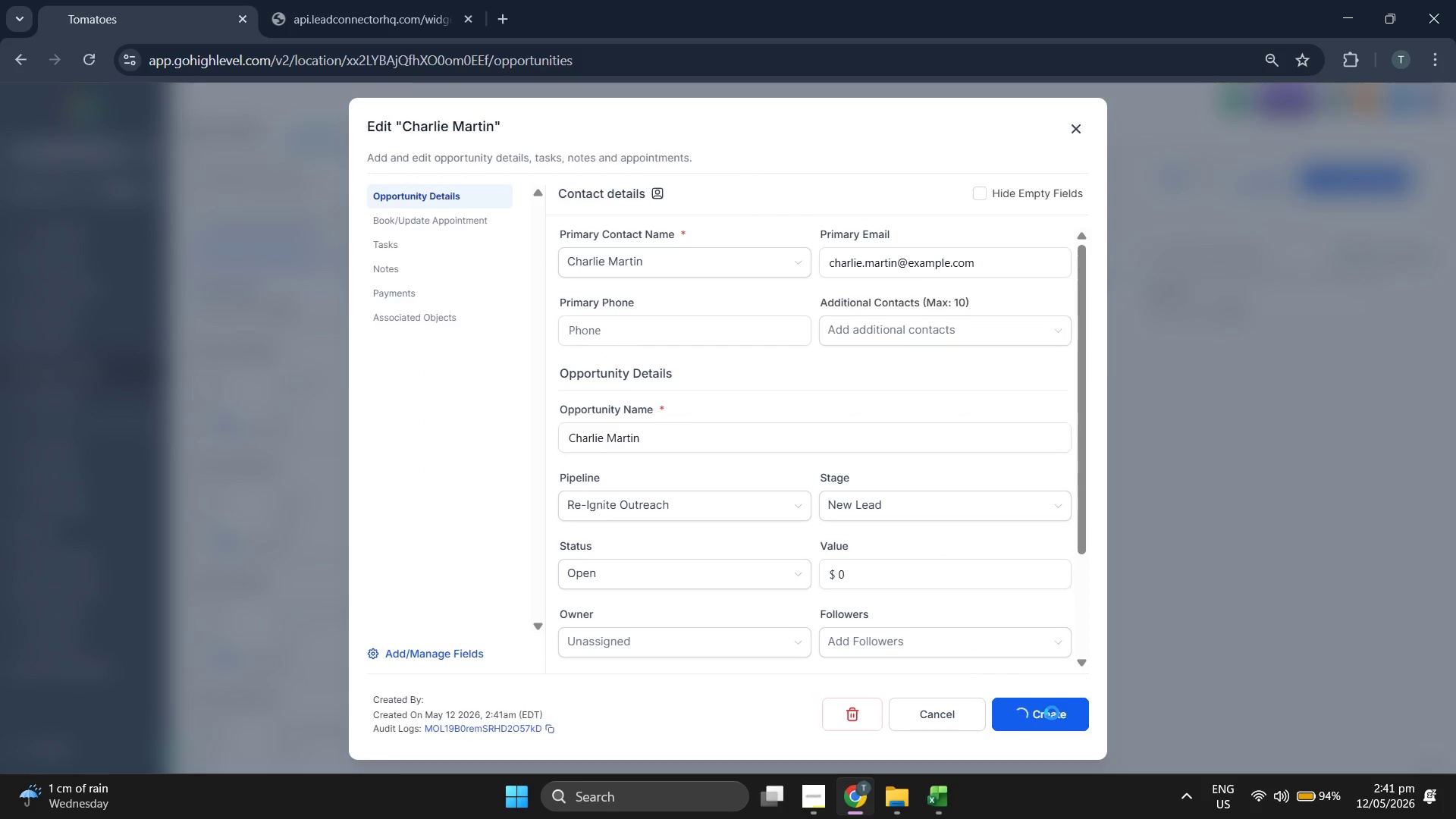 
left_click([1052, 713])
 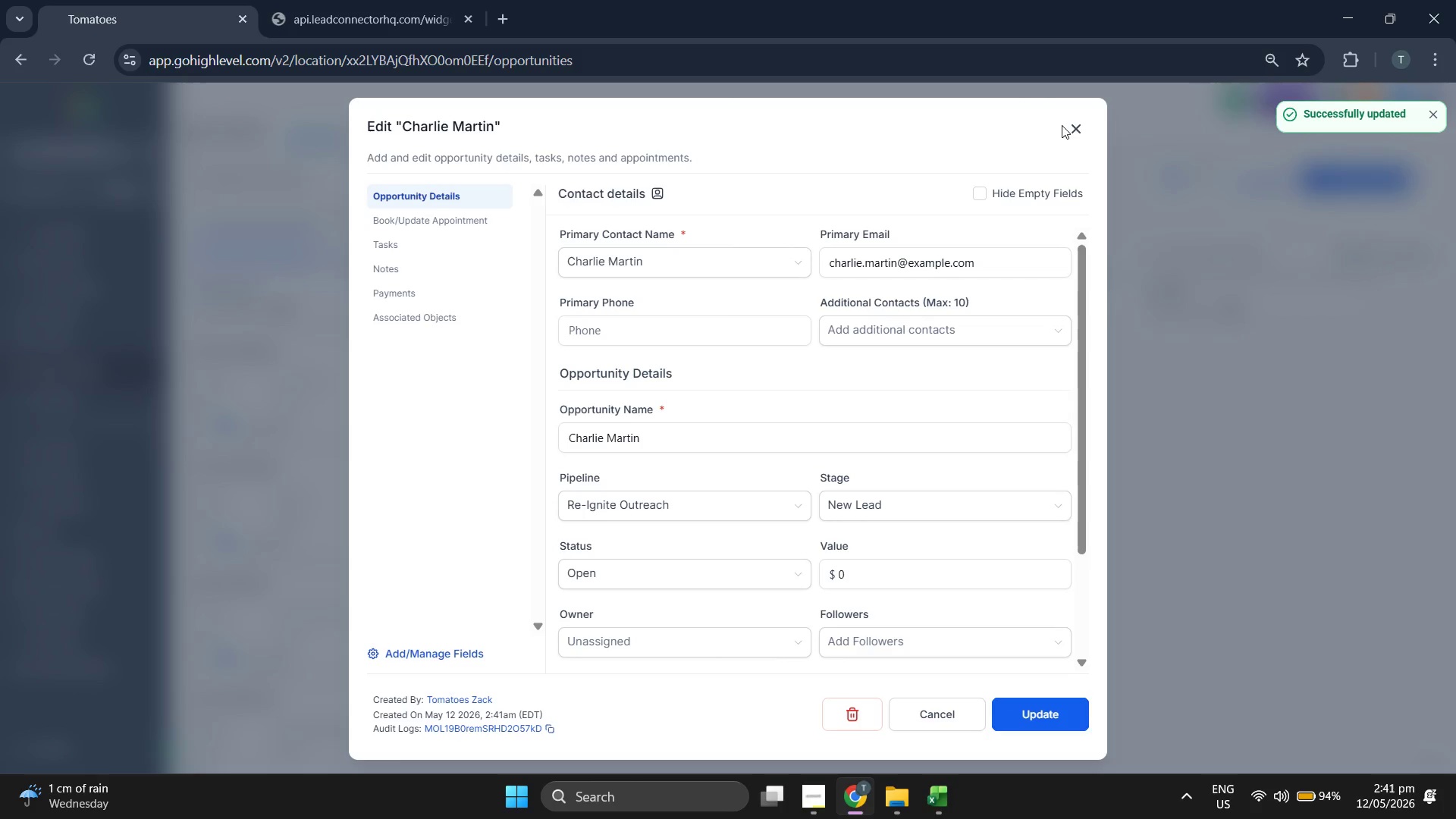 
double_click([1067, 128])
 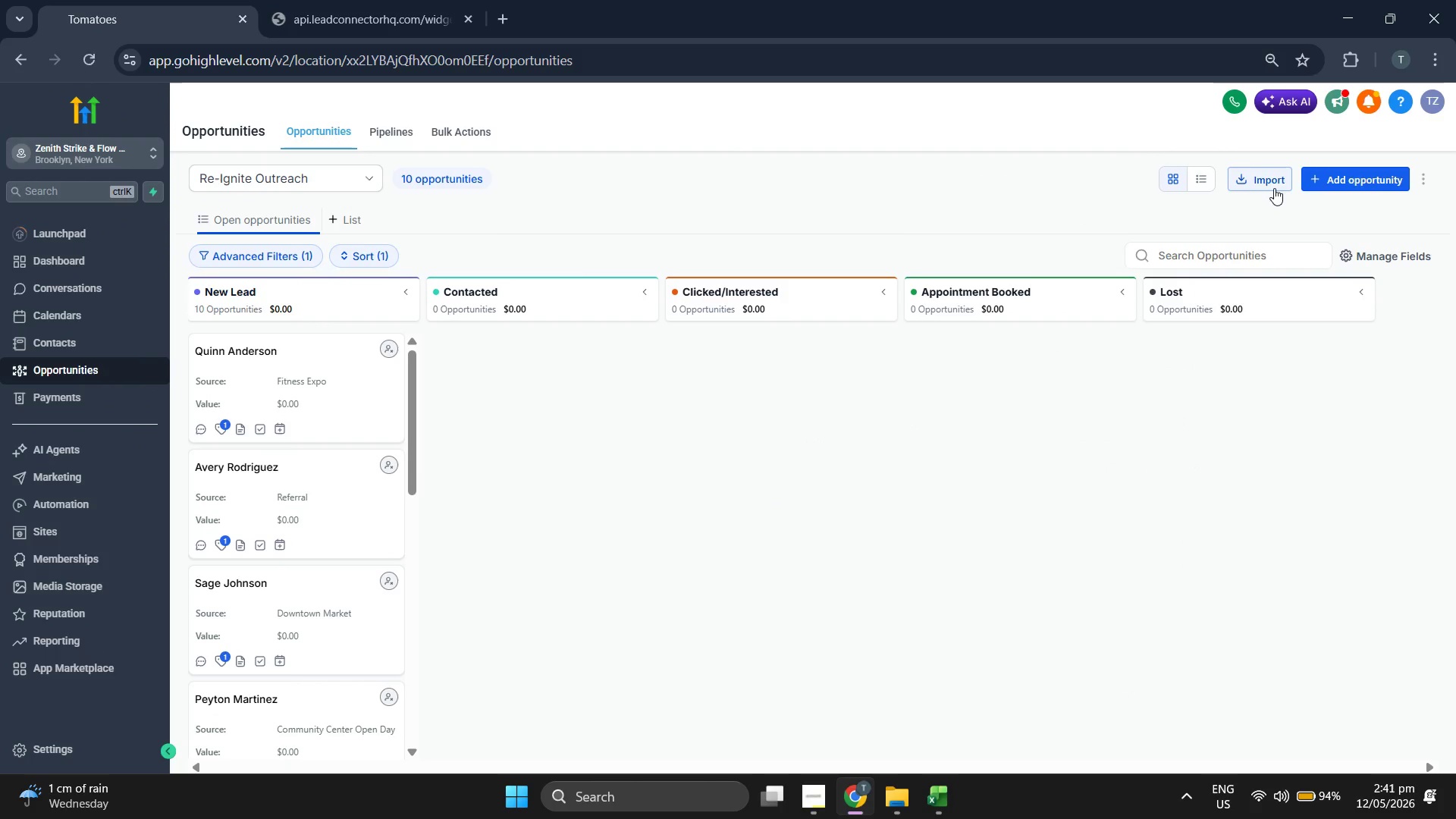 
left_click([1331, 180])
 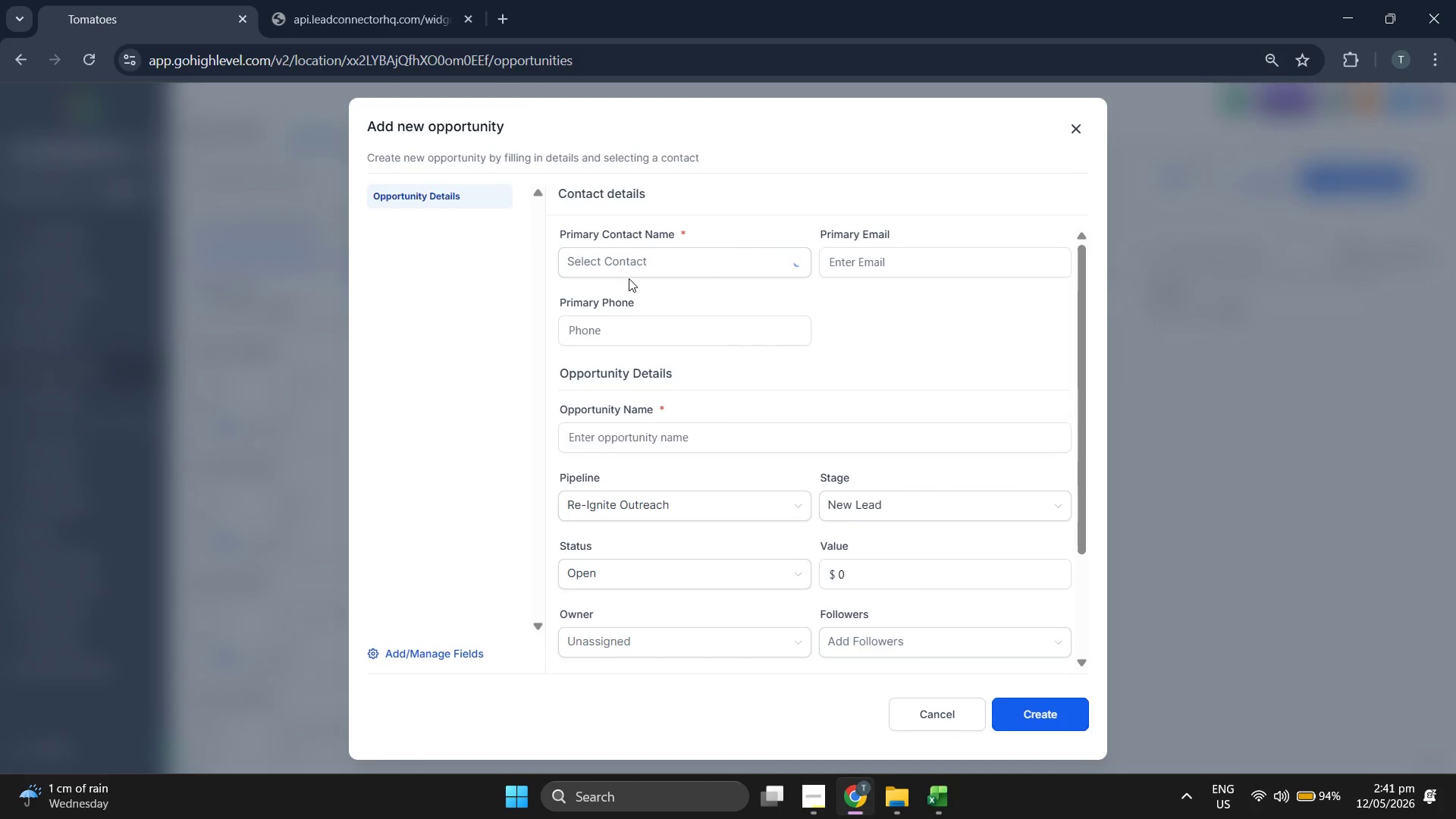 
left_click([654, 265])
 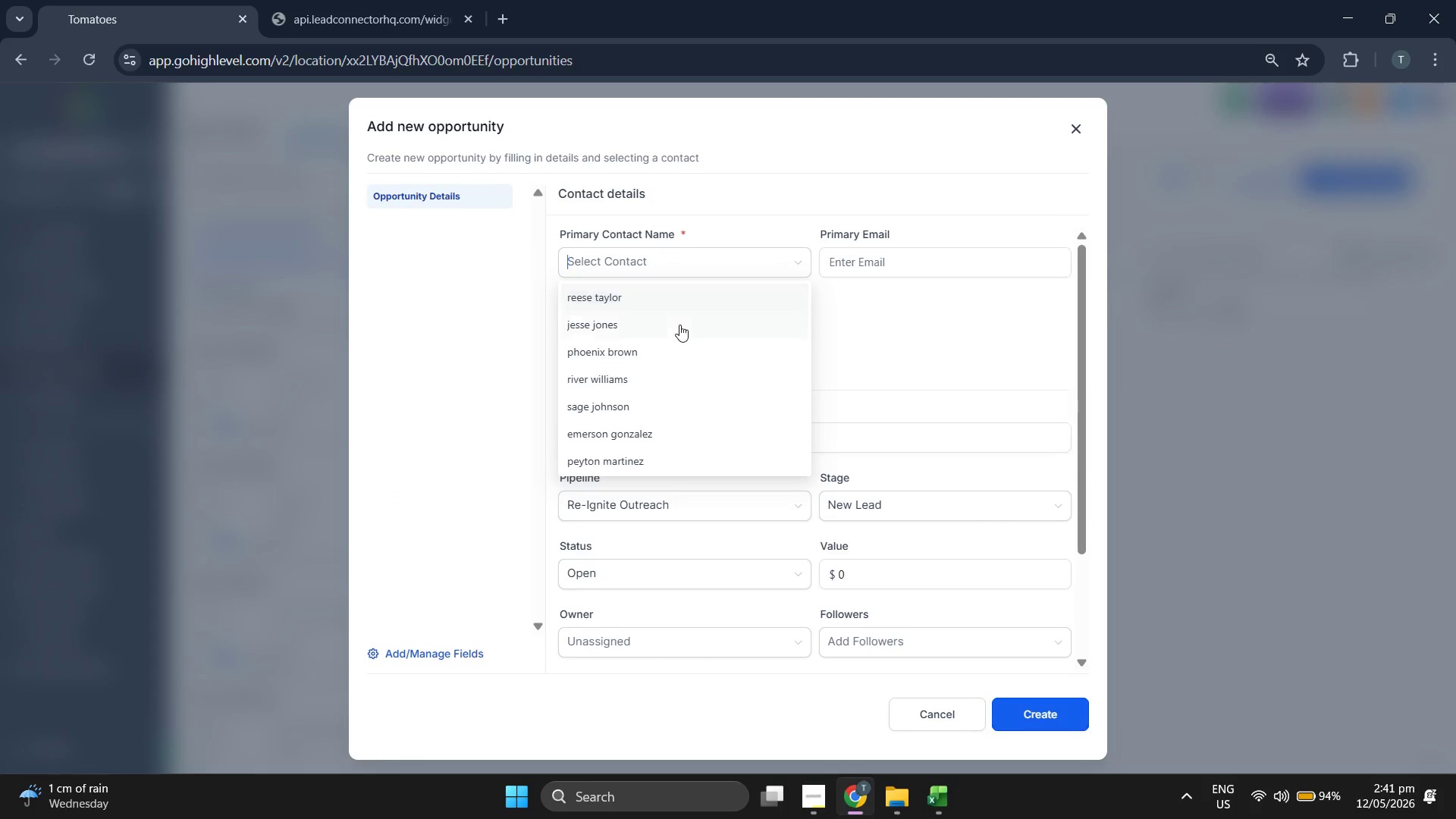 
scroll: coordinate [679, 325], scroll_direction: down, amount: 2.0
 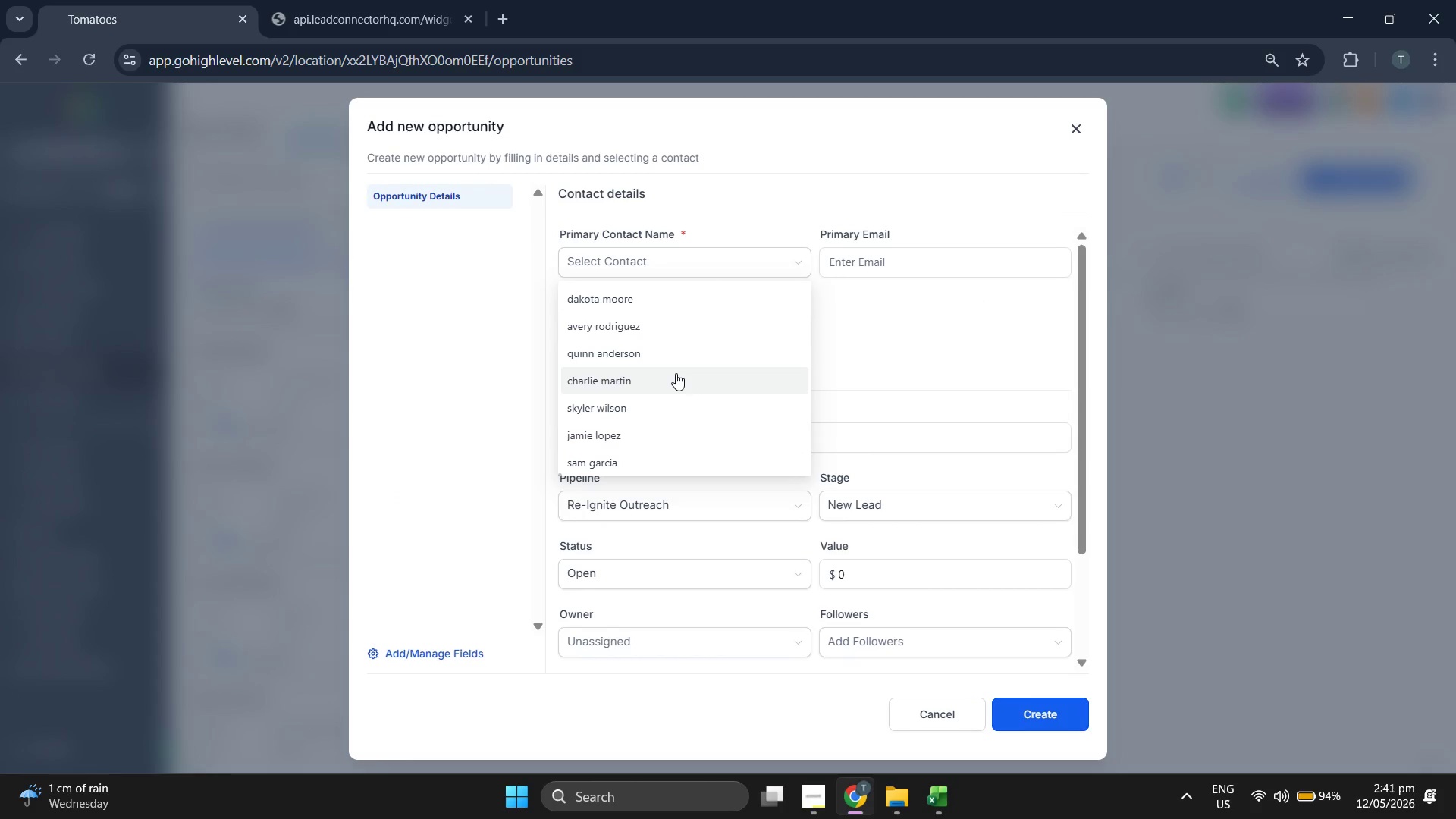 
left_click([676, 373])
 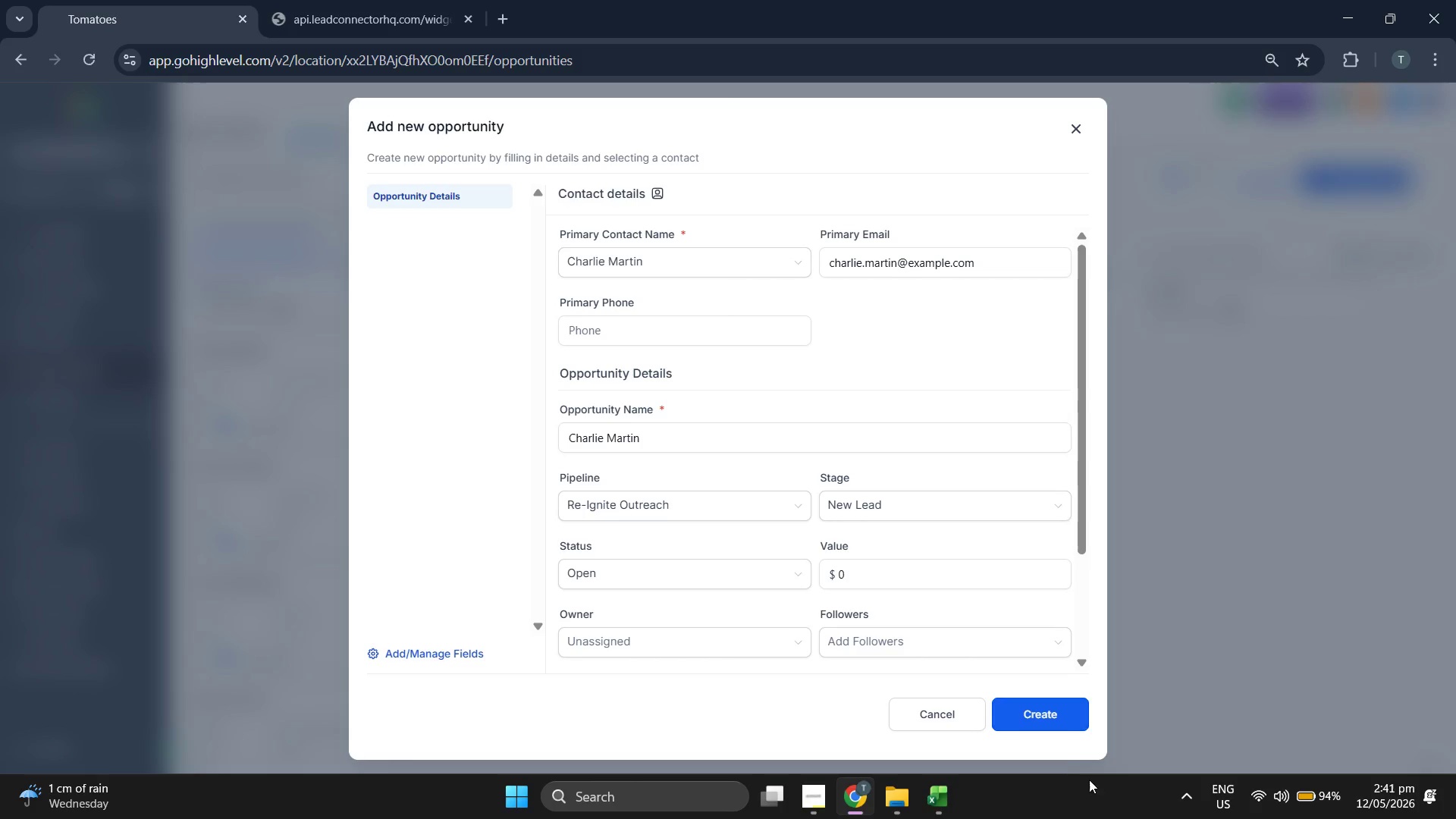 
left_click([1068, 705])
 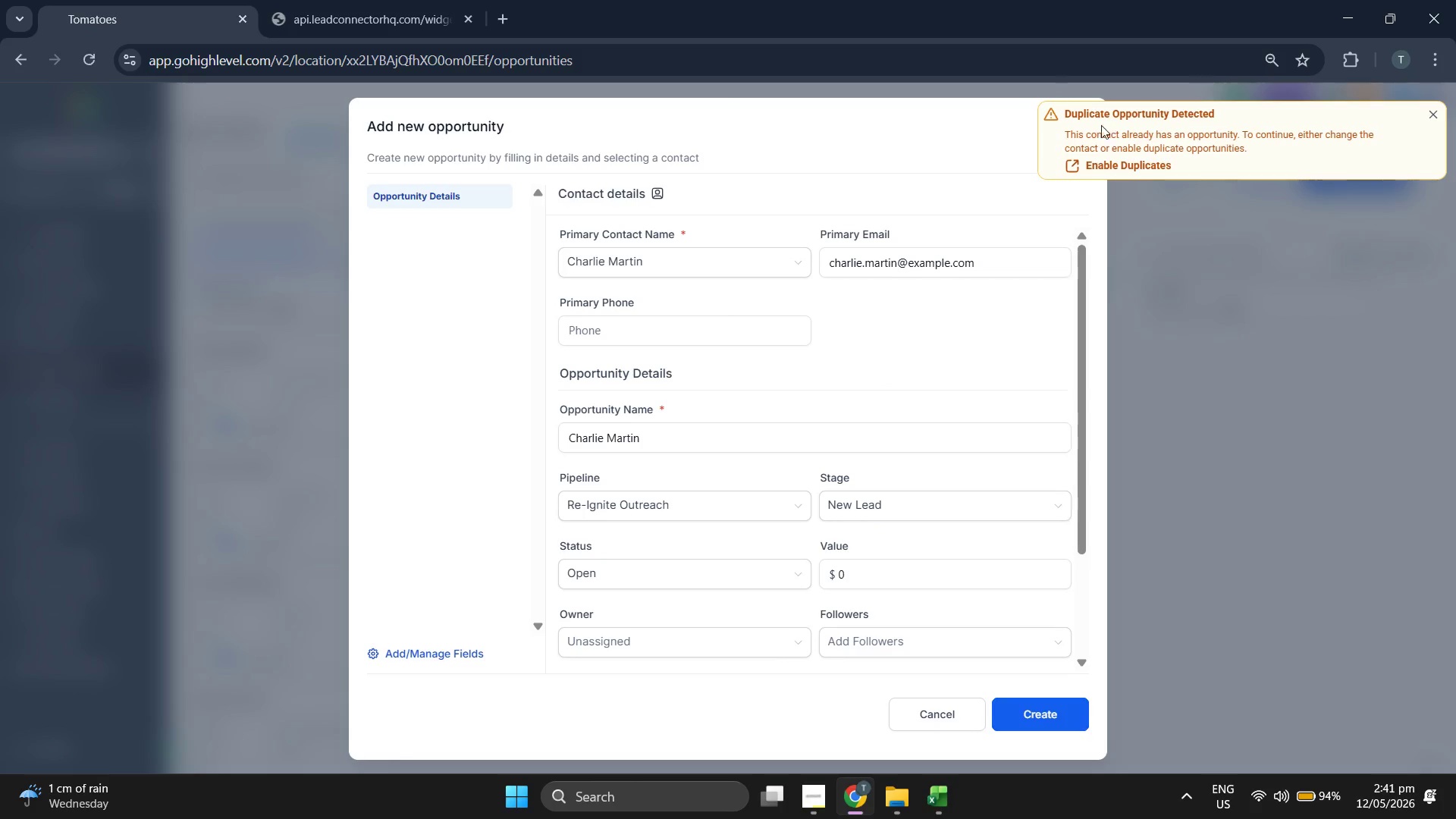 
left_click([1435, 115])
 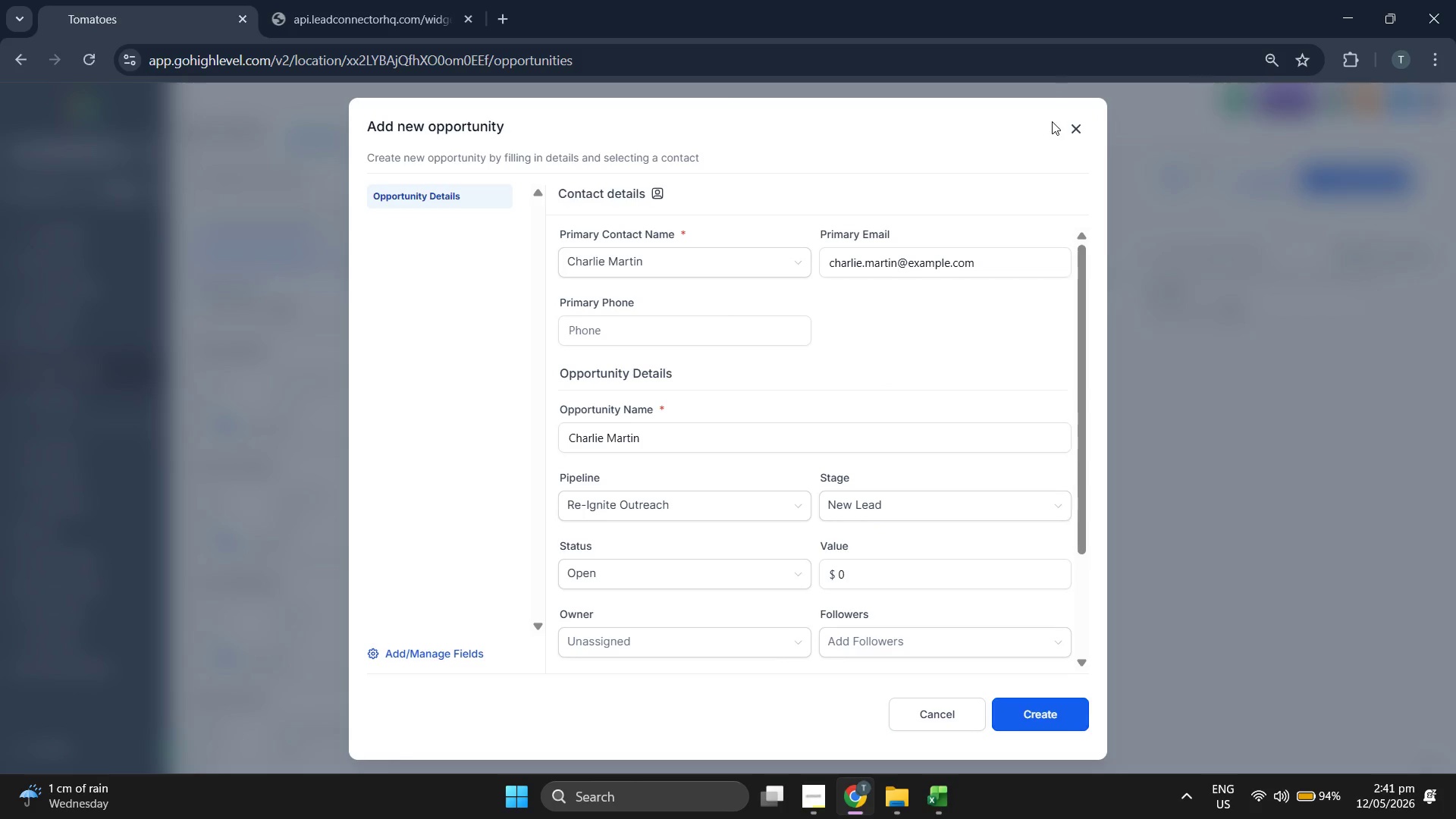 
left_click([1079, 128])
 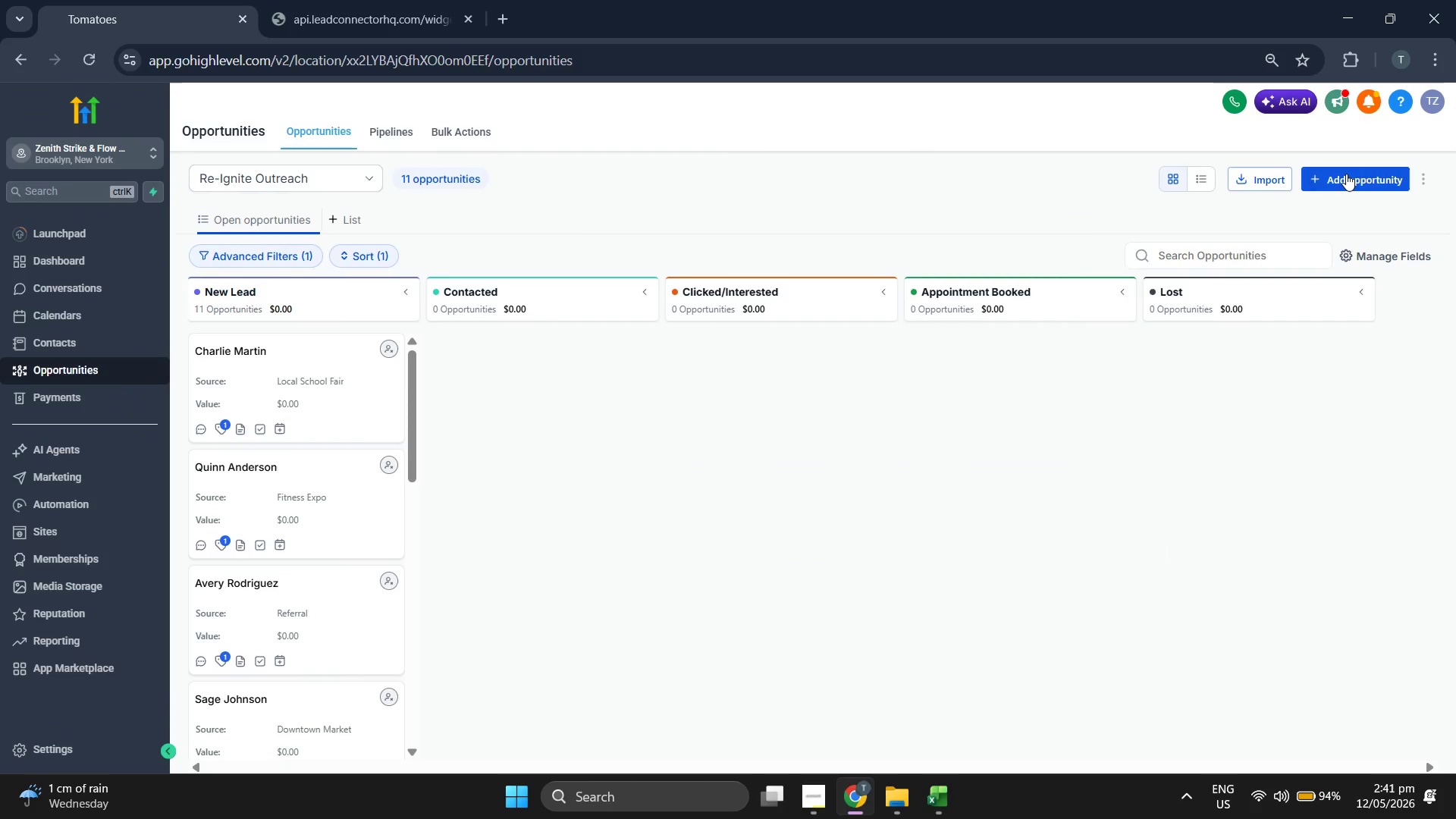 
left_click([1346, 174])
 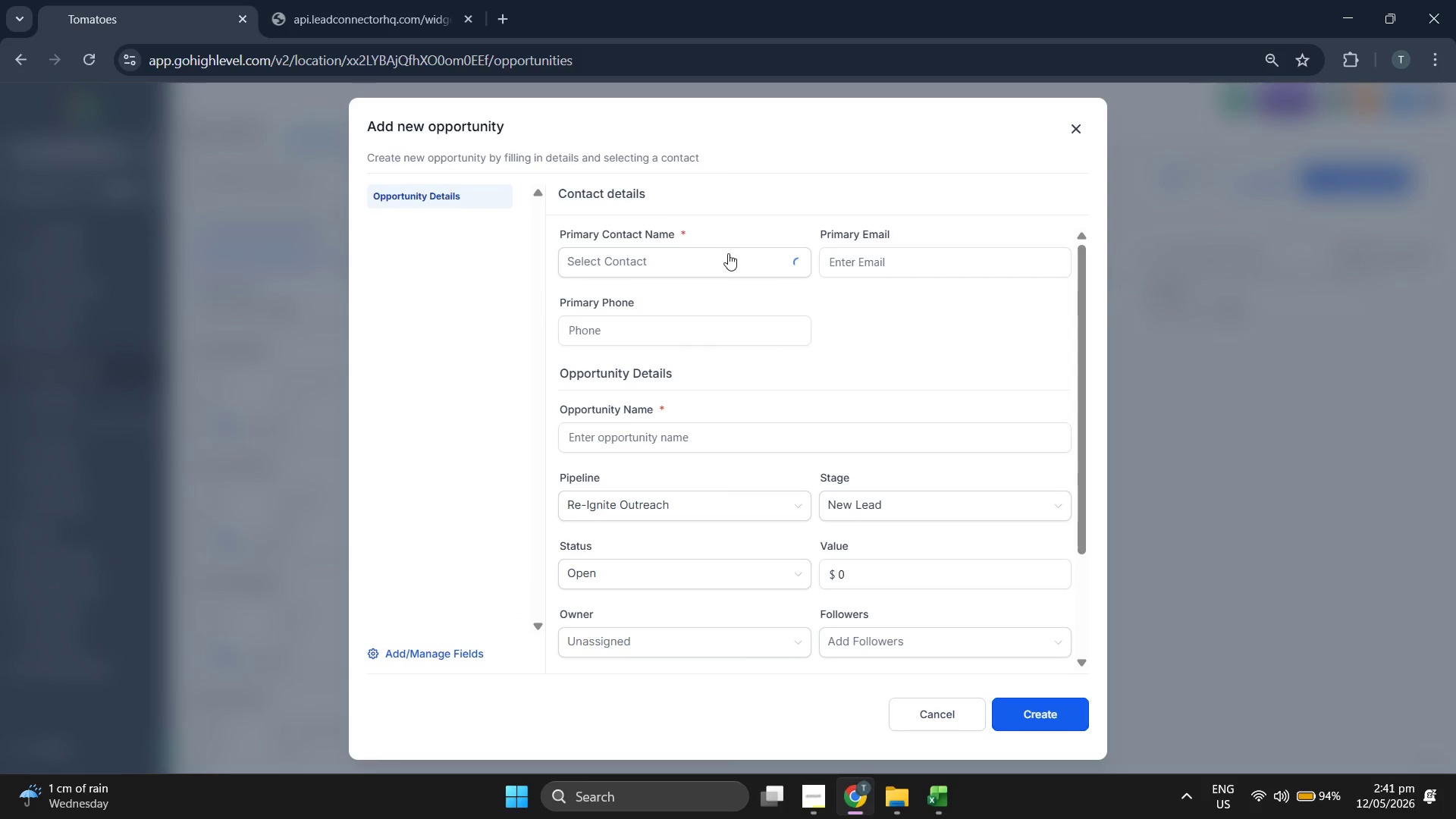 
left_click([717, 261])
 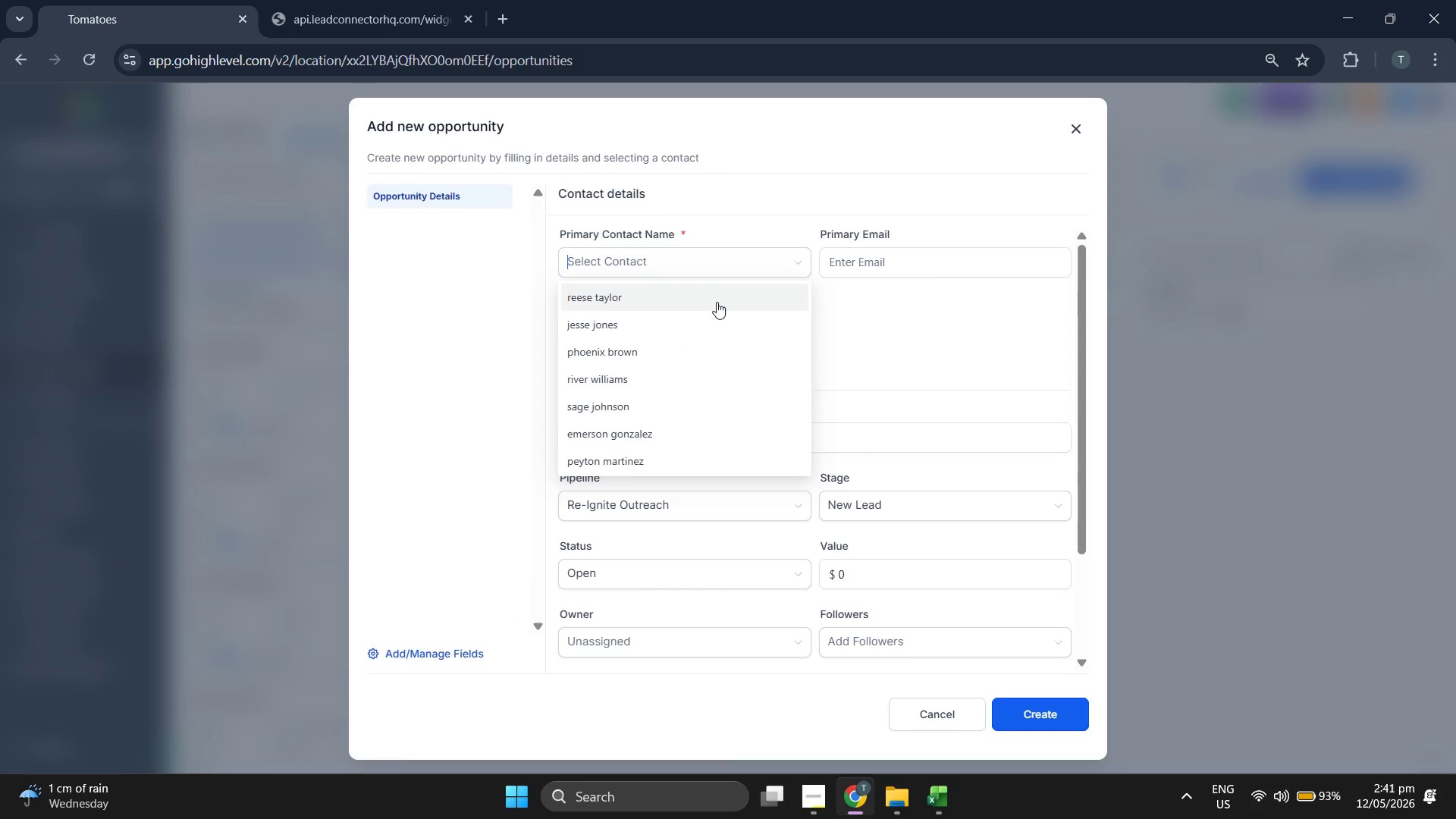 
scroll: coordinate [717, 302], scroll_direction: down, amount: 1.0
 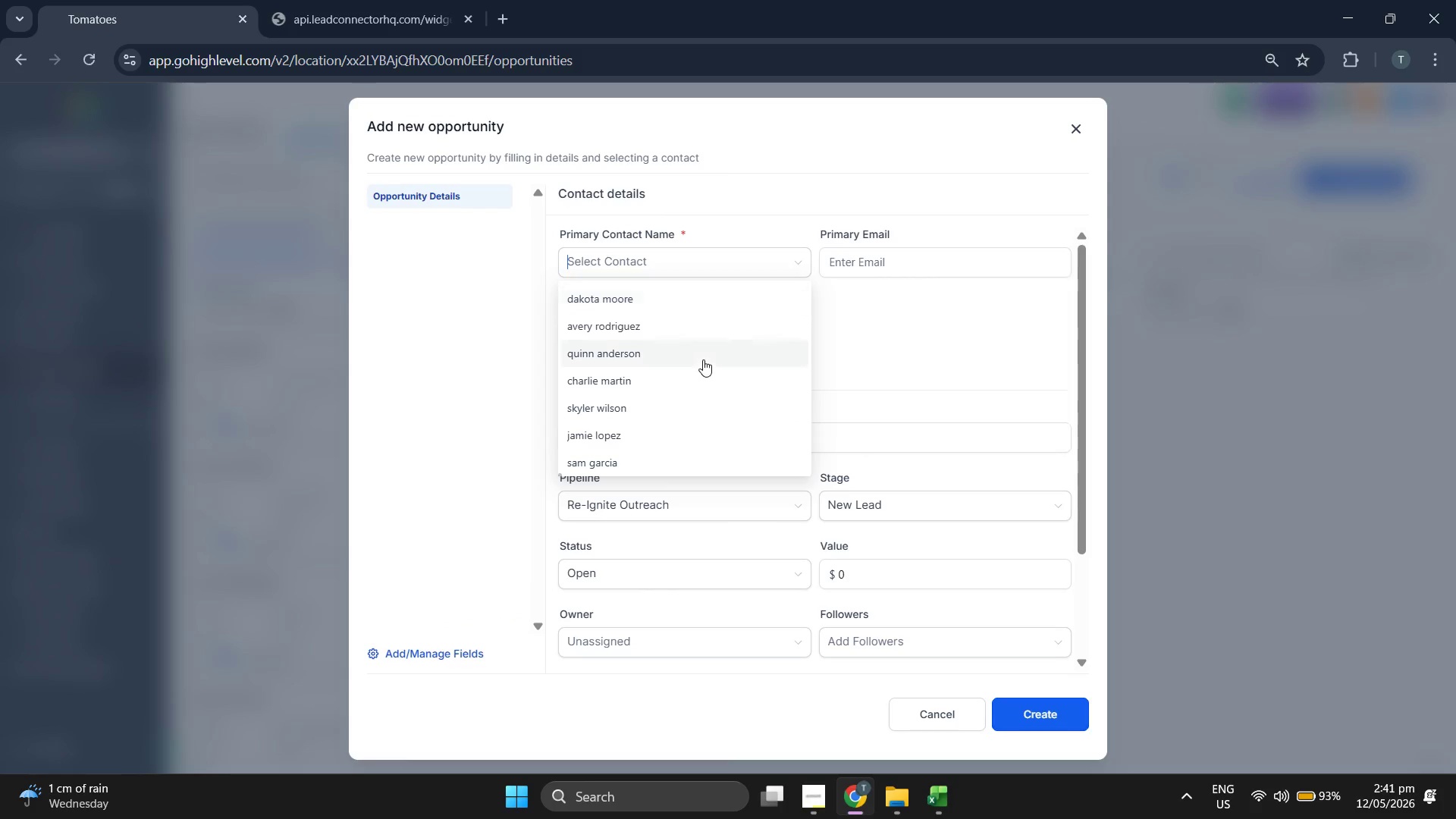 
left_click([654, 405])
 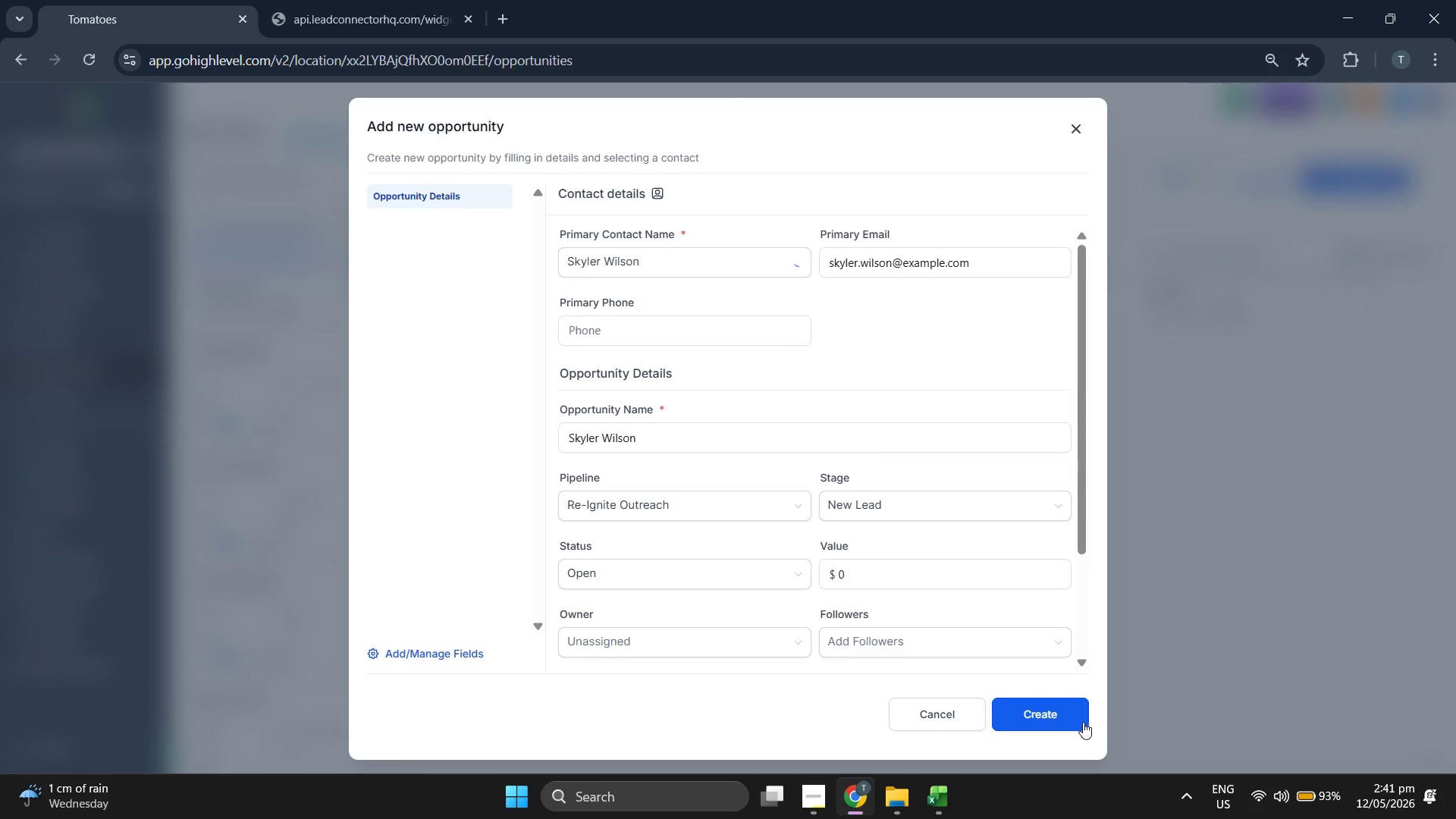 
left_click([1078, 721])
 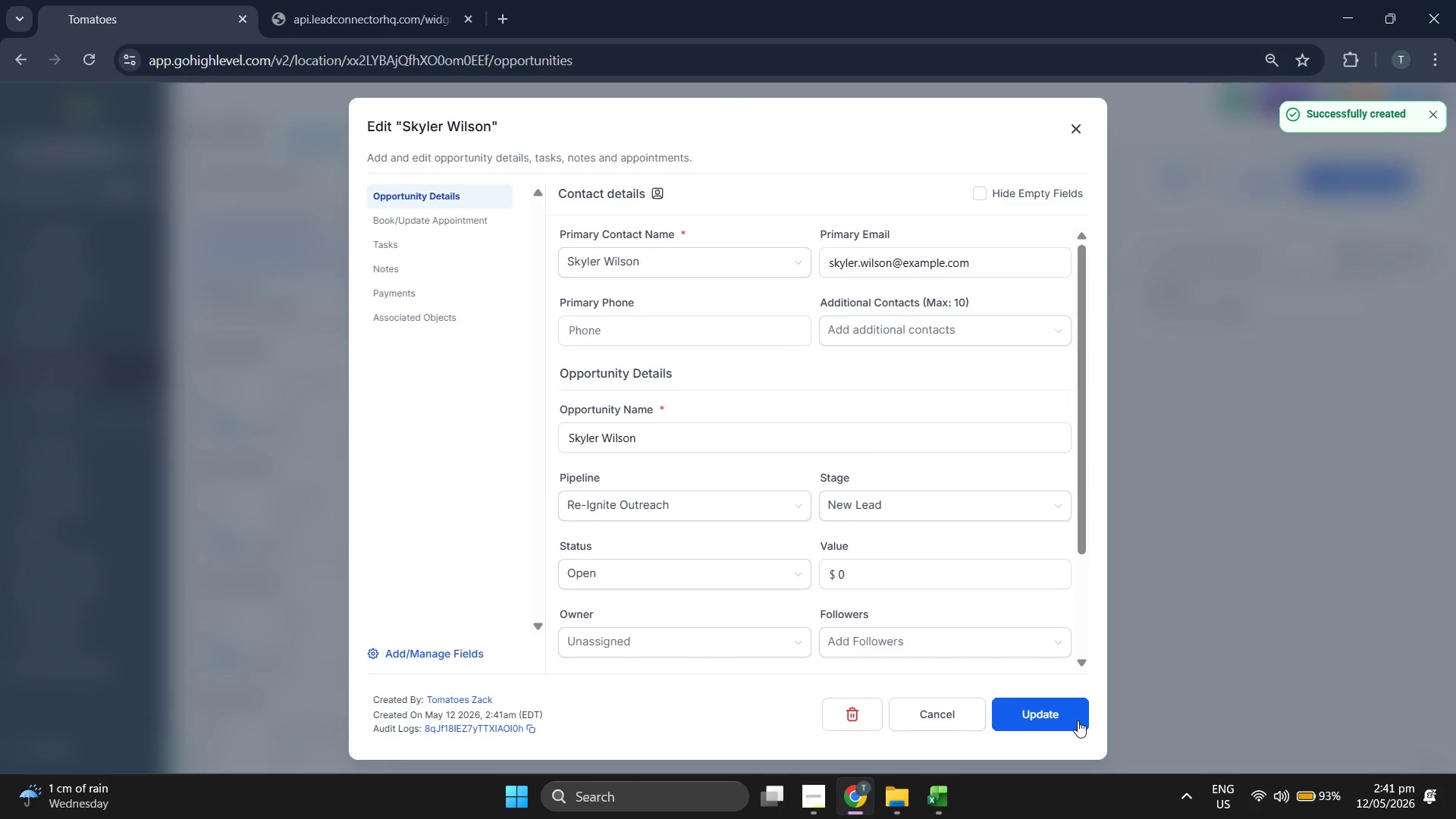 
left_click([1078, 720])
 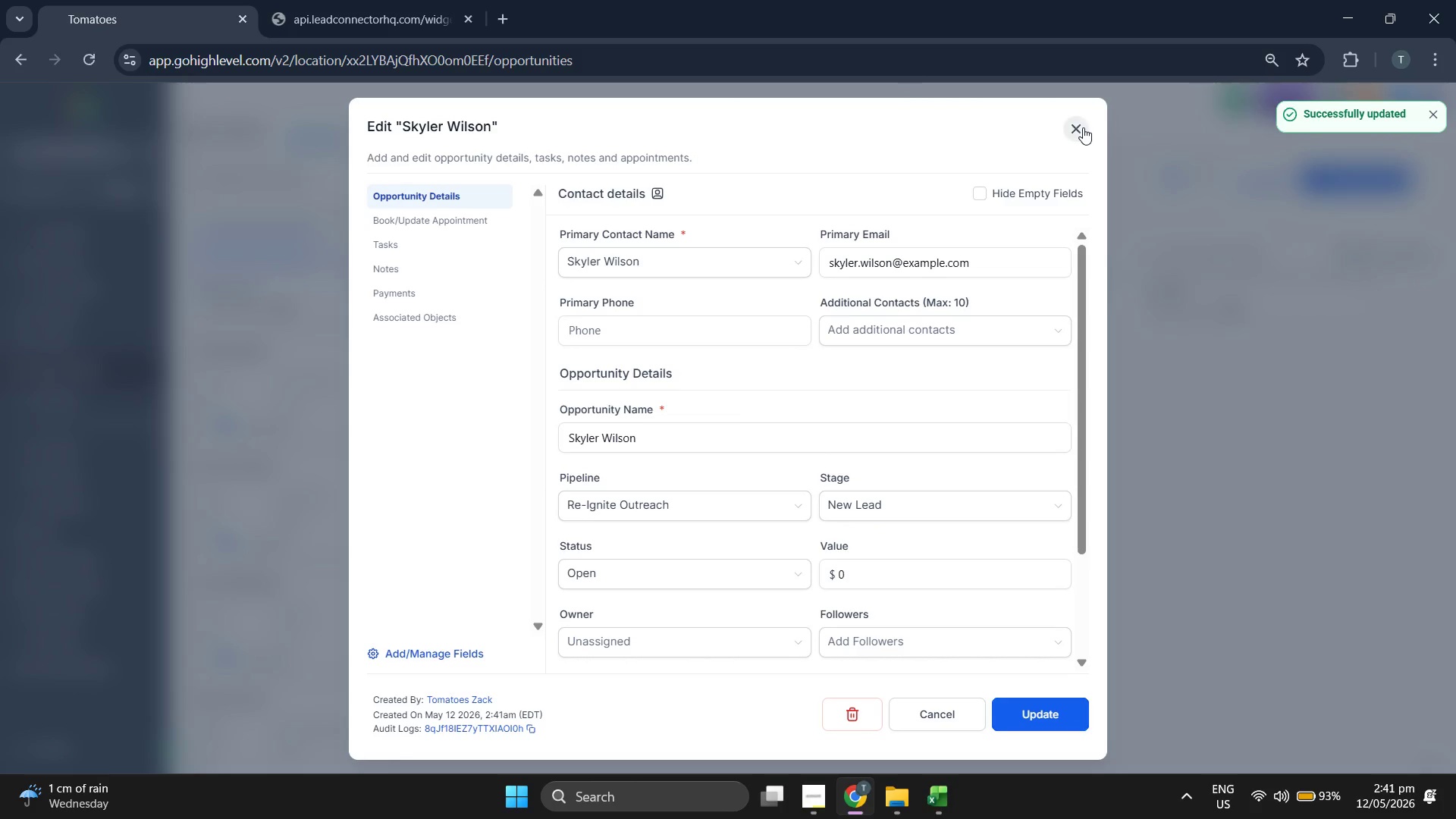 
left_click([1338, 187])
 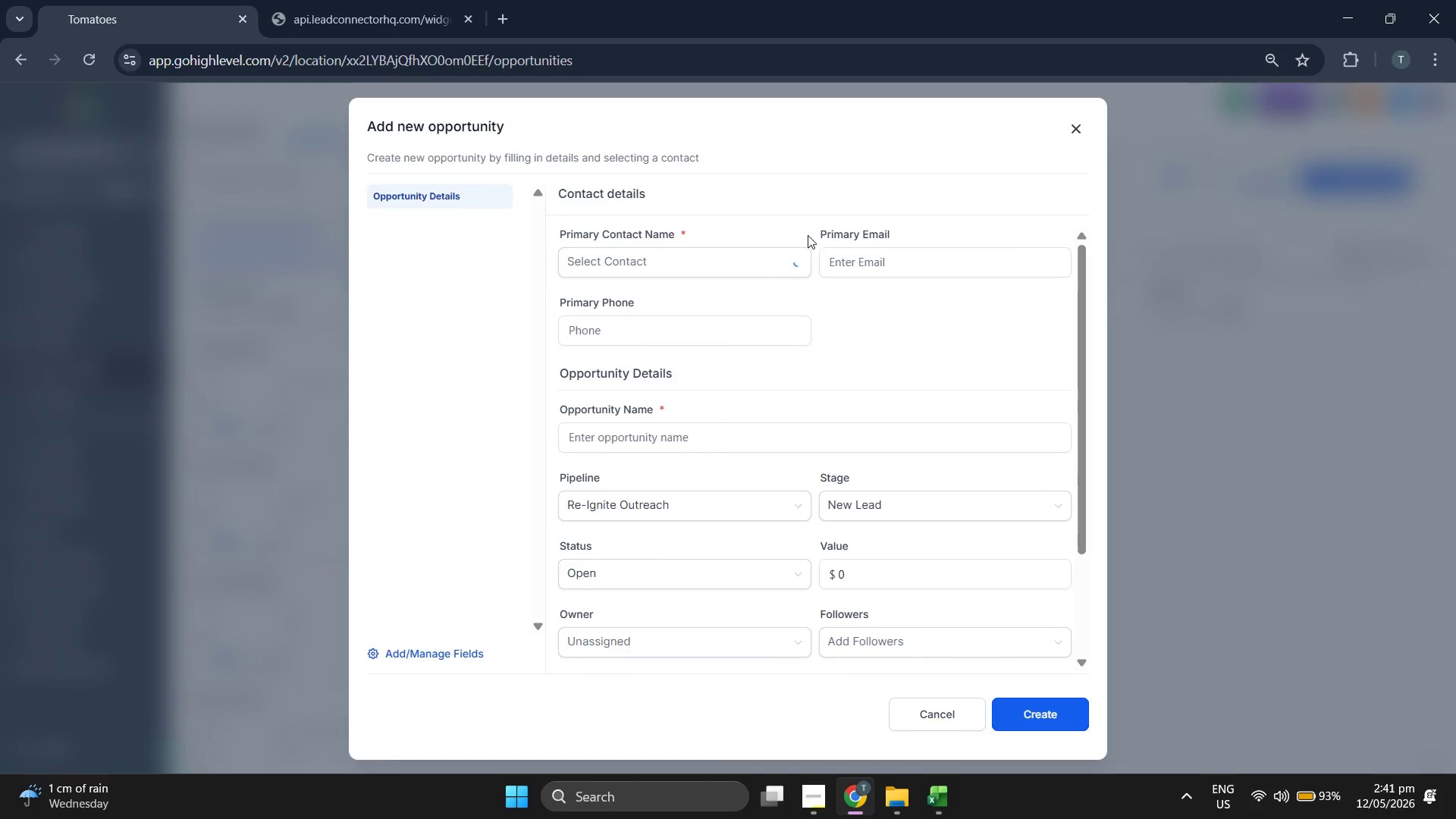 
left_click([733, 263])
 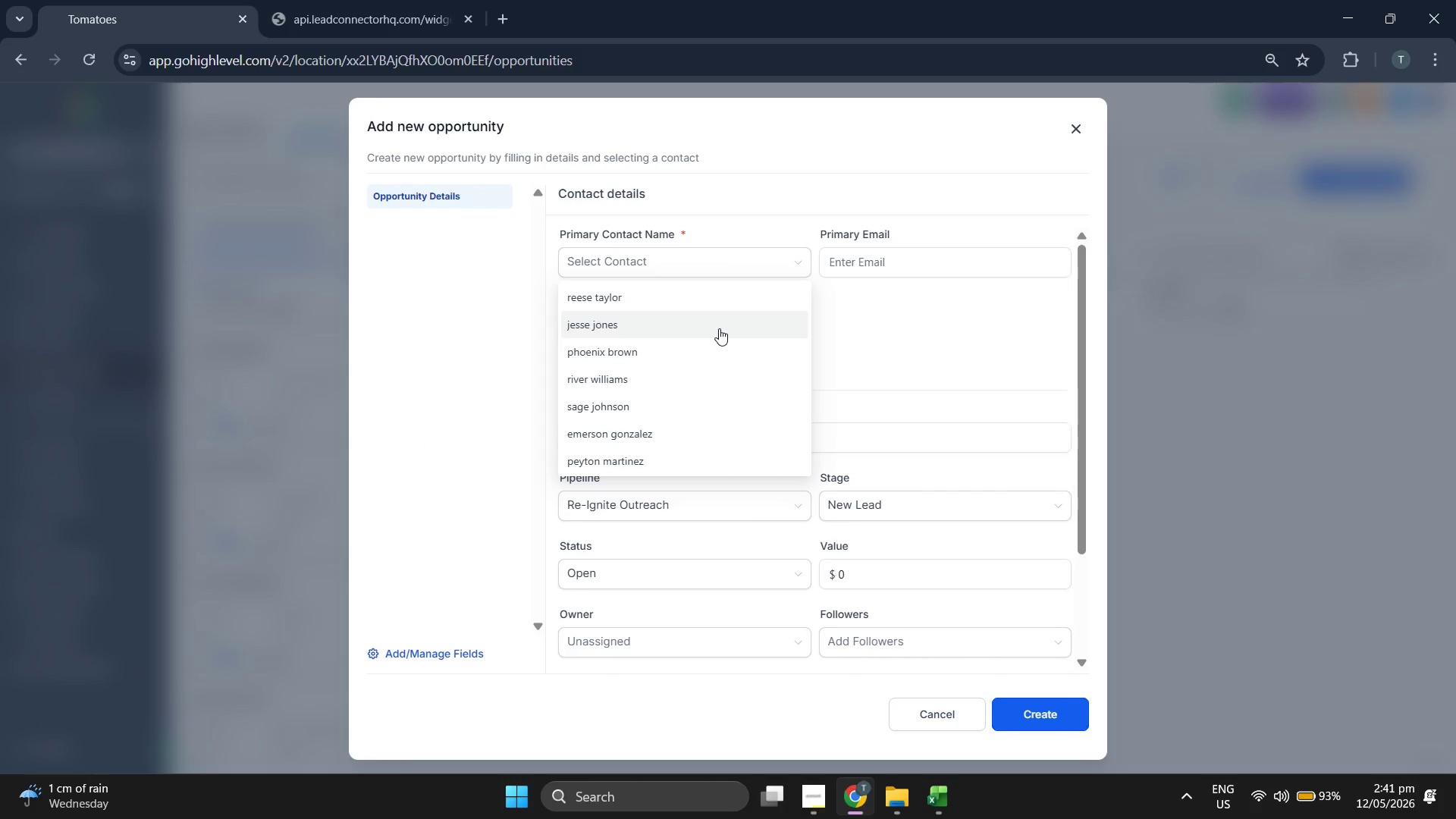 
scroll: coordinate [719, 328], scroll_direction: down, amount: 2.0
 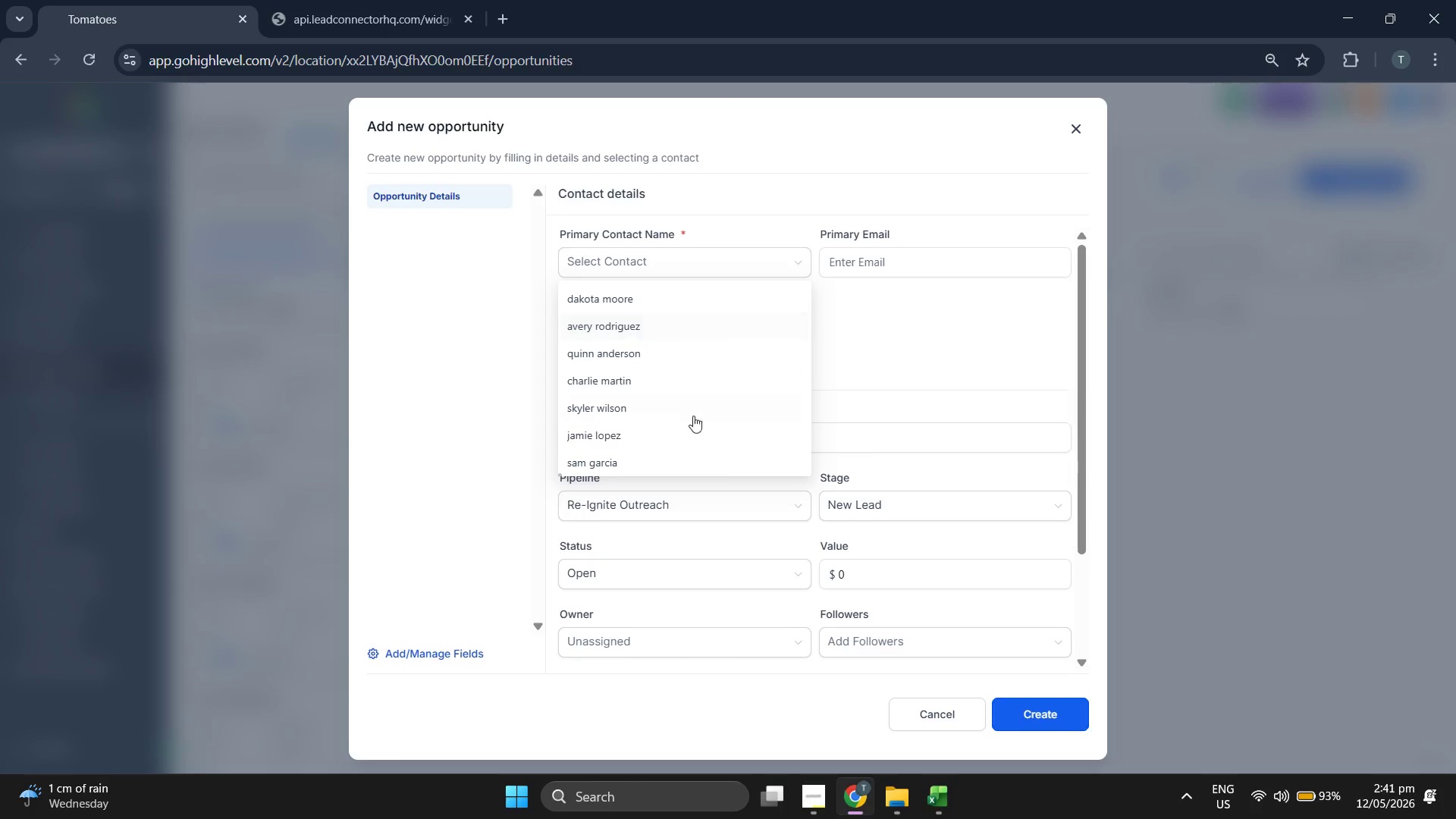 
left_click([692, 428])
 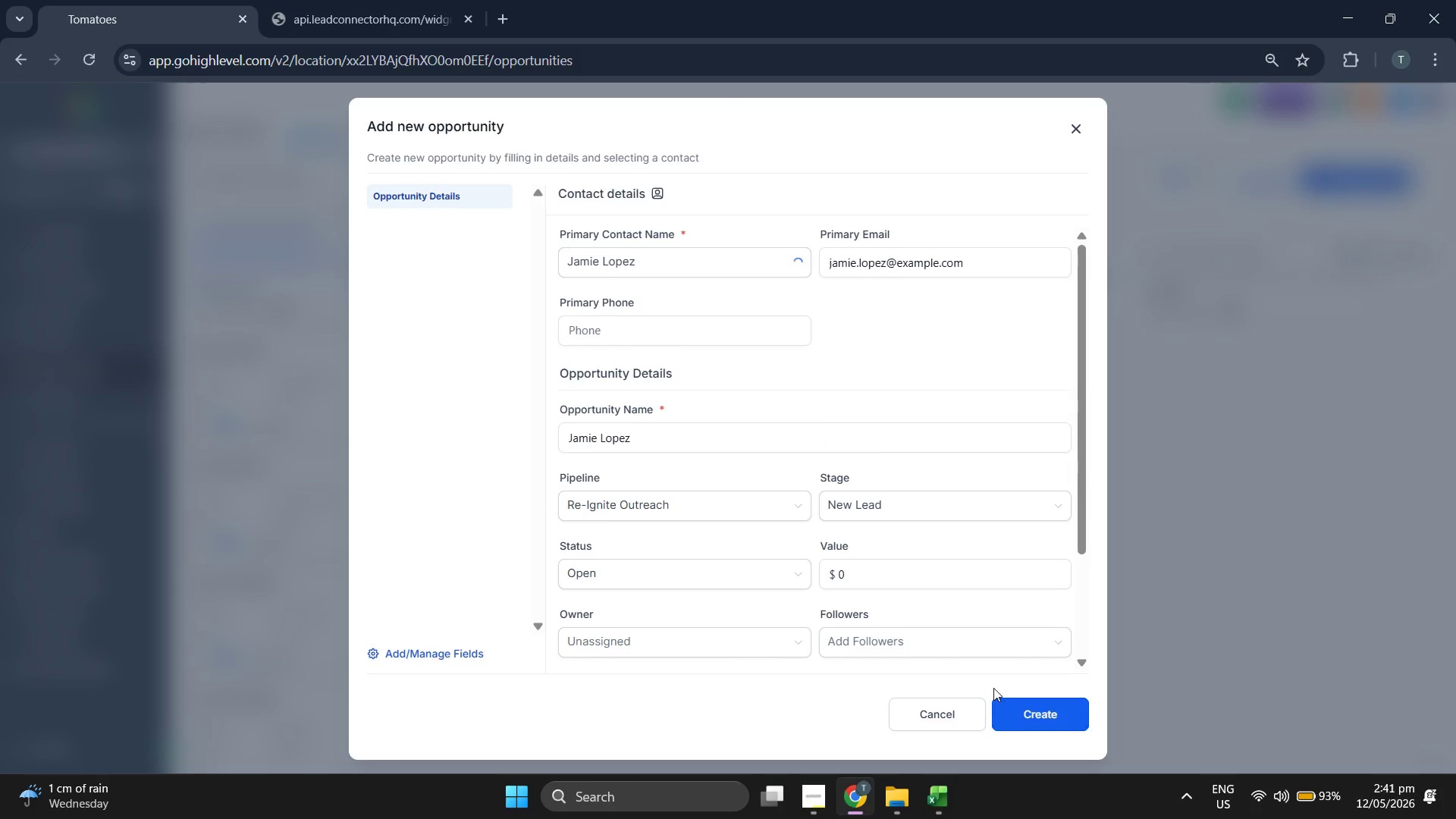 
left_click([1041, 706])
 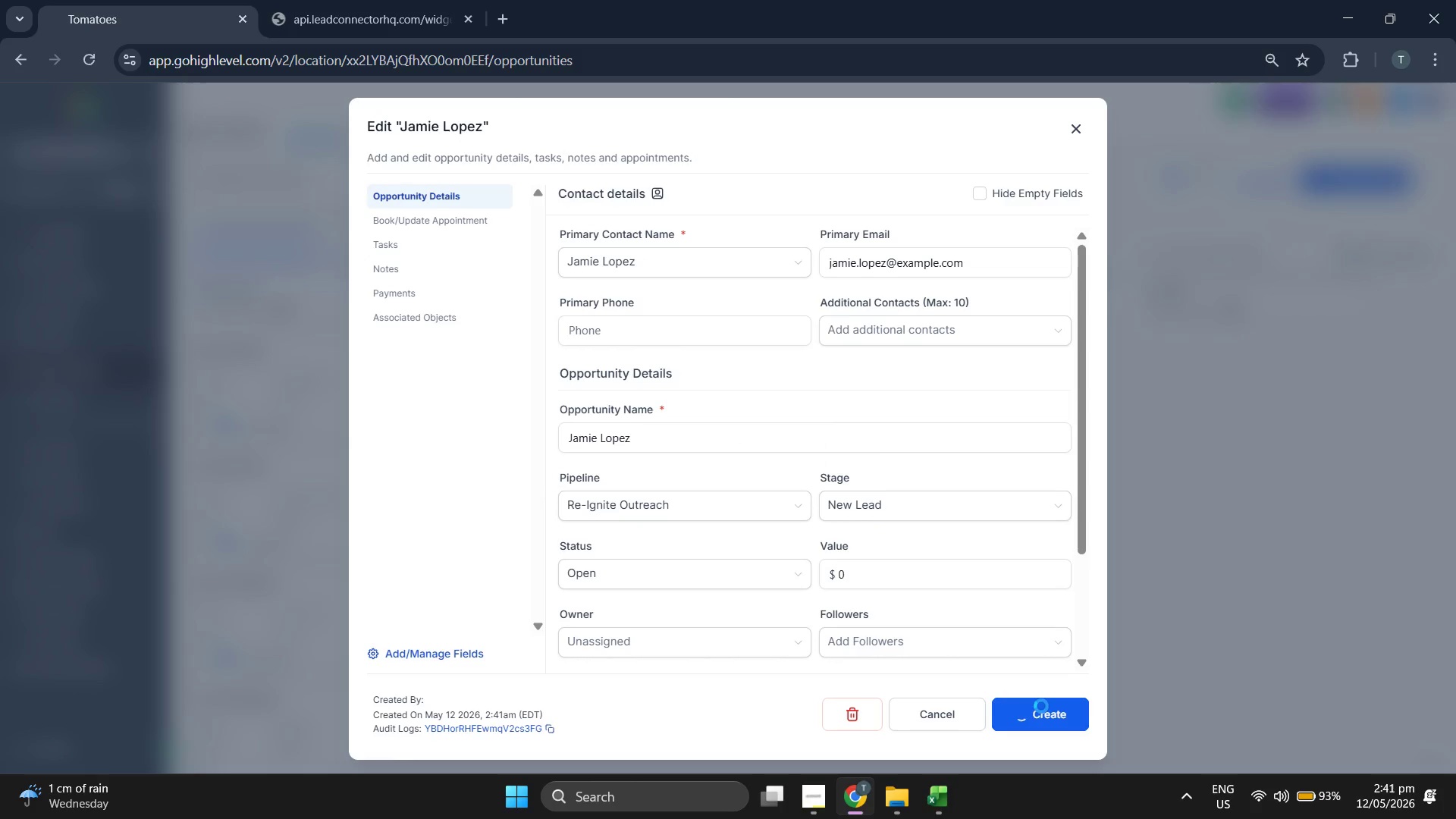 
left_click([1041, 706])
 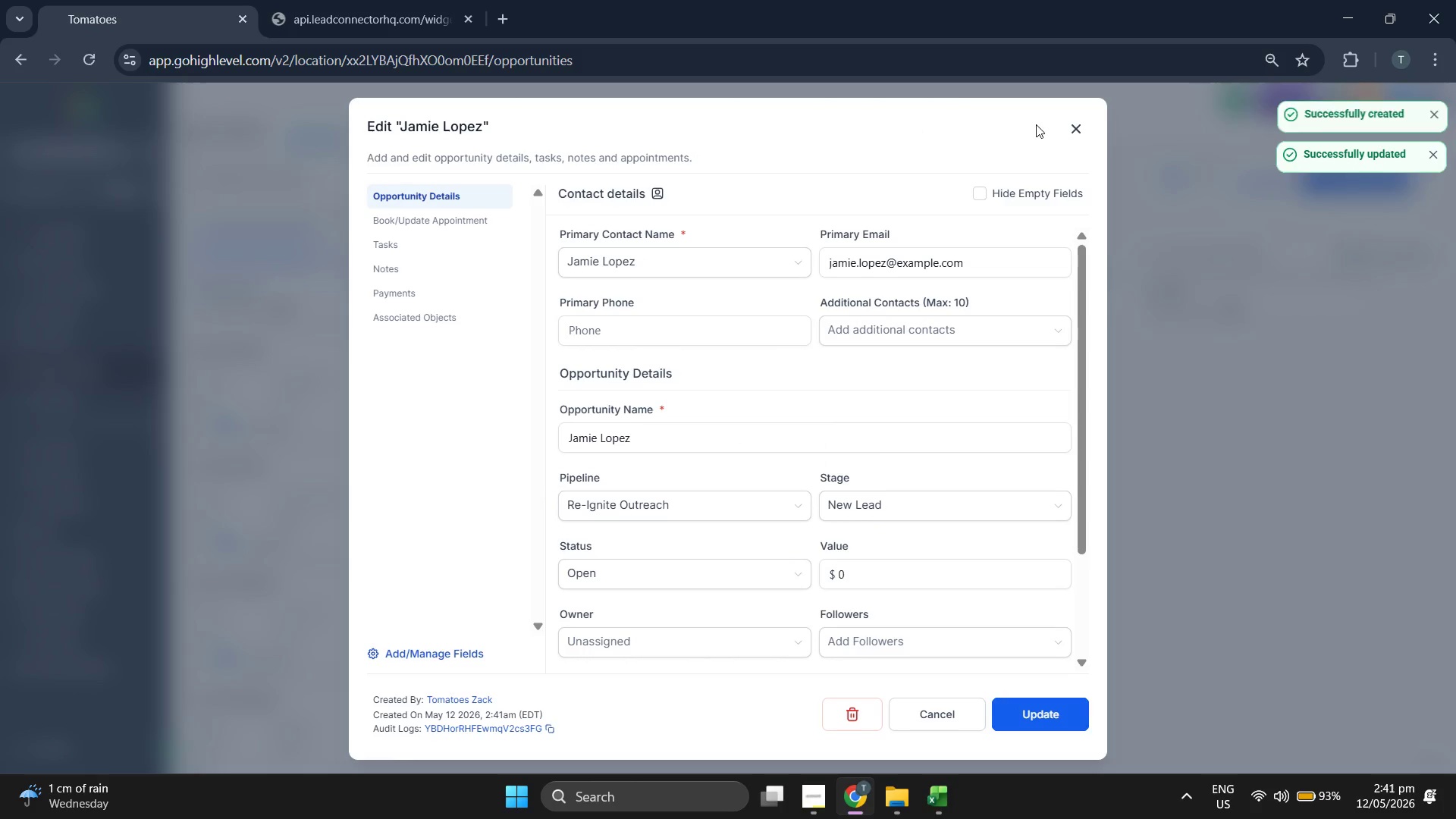 
left_click([1068, 130])
 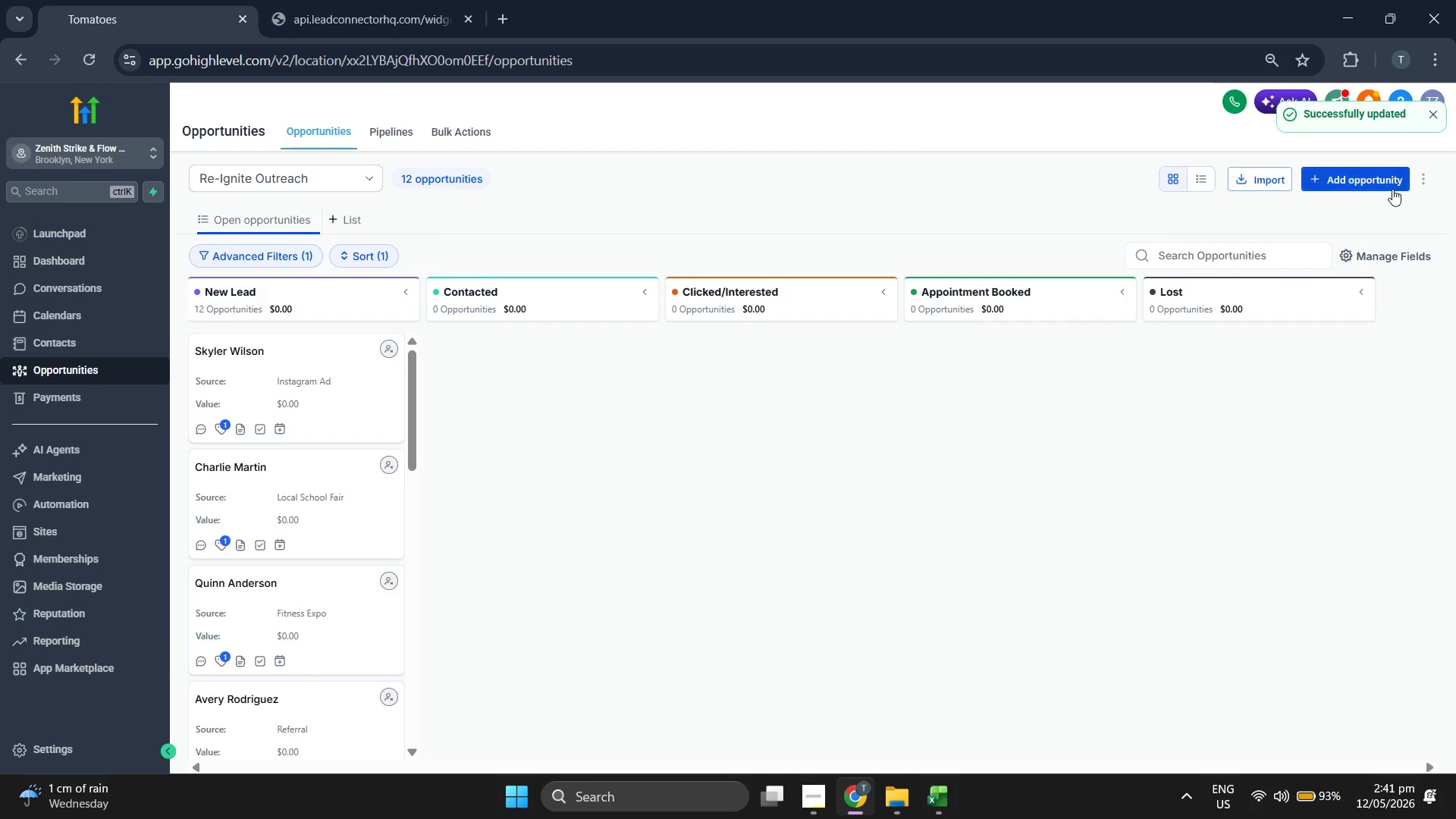 
left_click([1392, 188])
 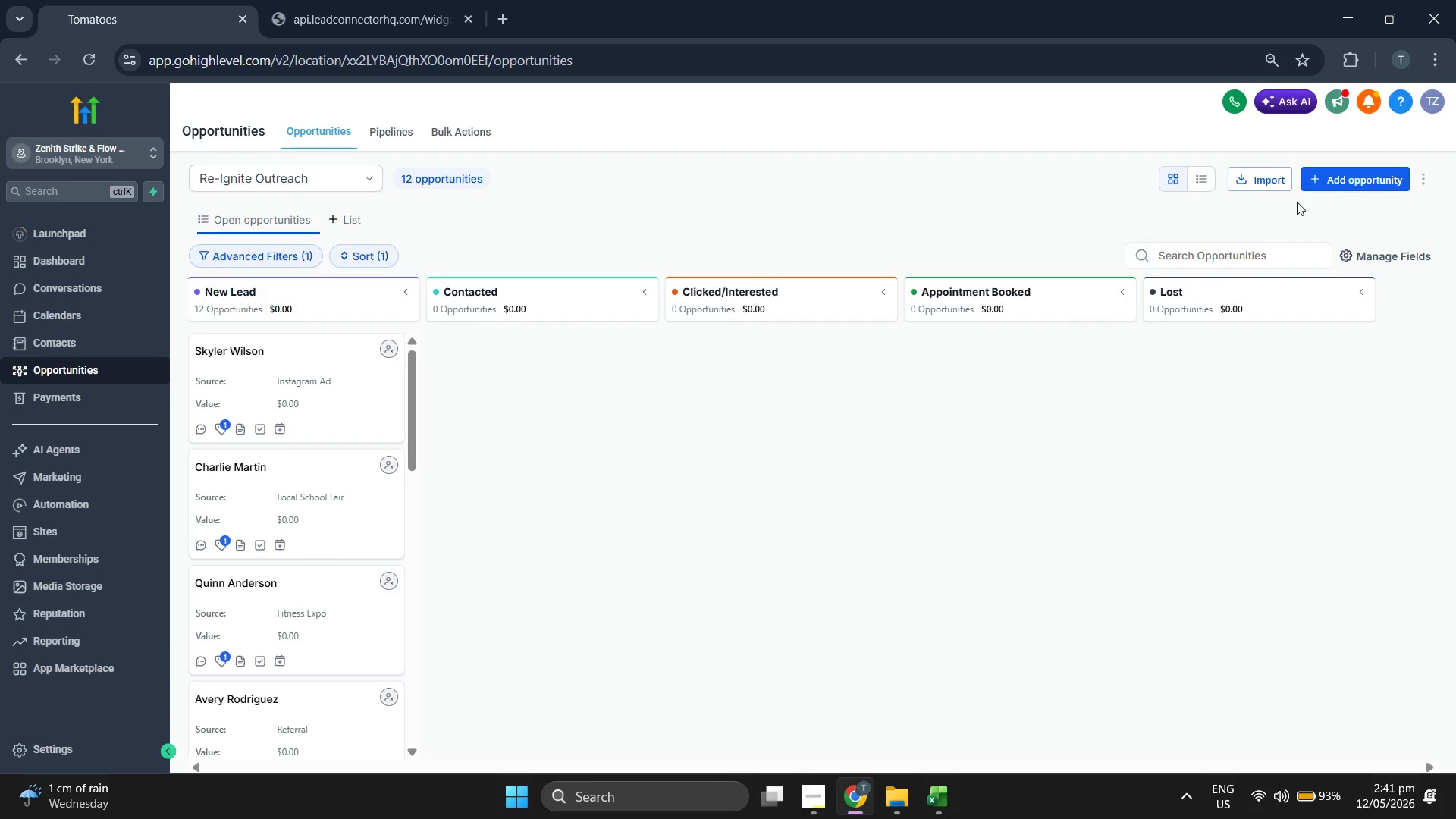 
left_click([1343, 186])
 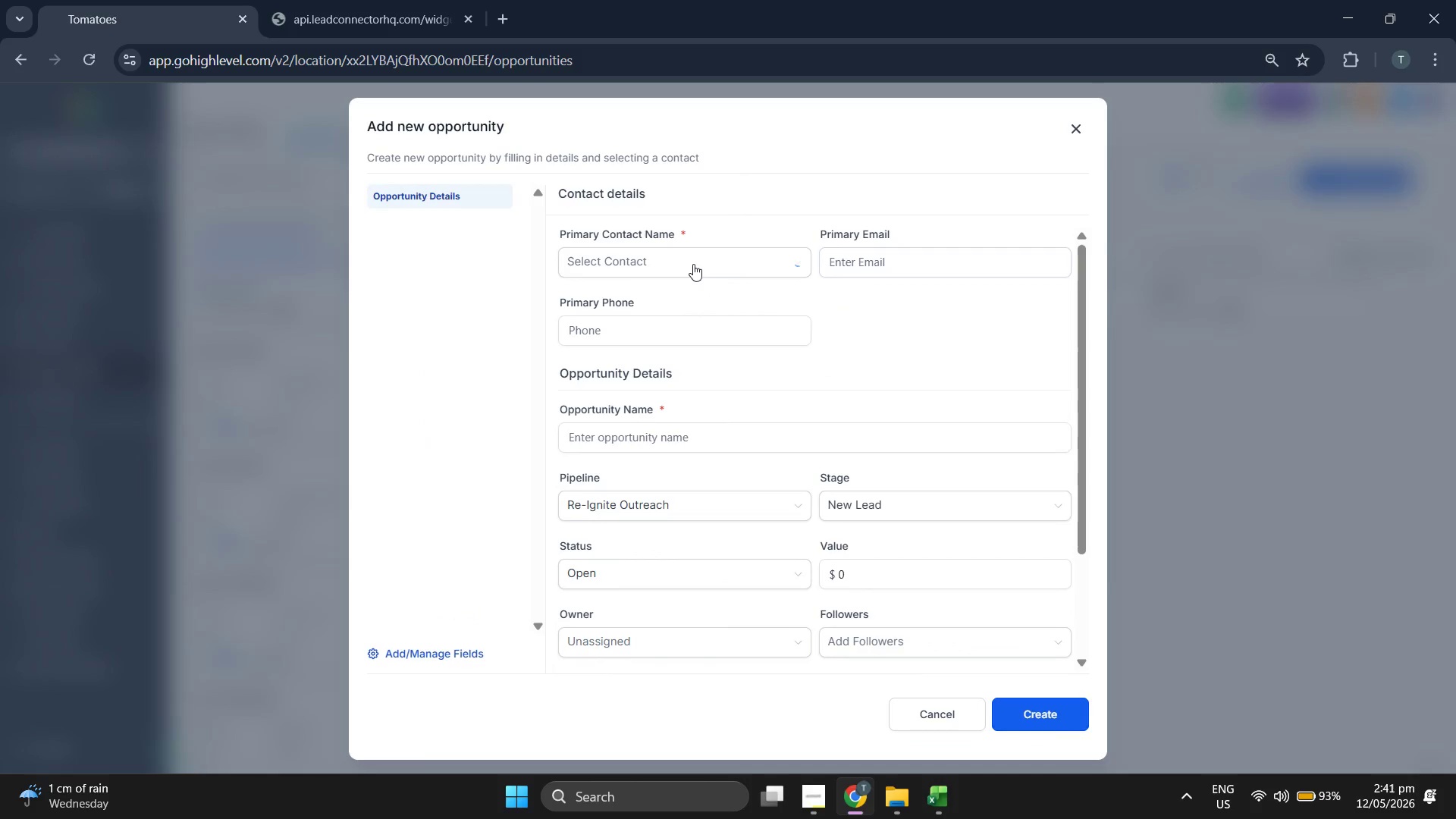 
left_click([692, 264])
 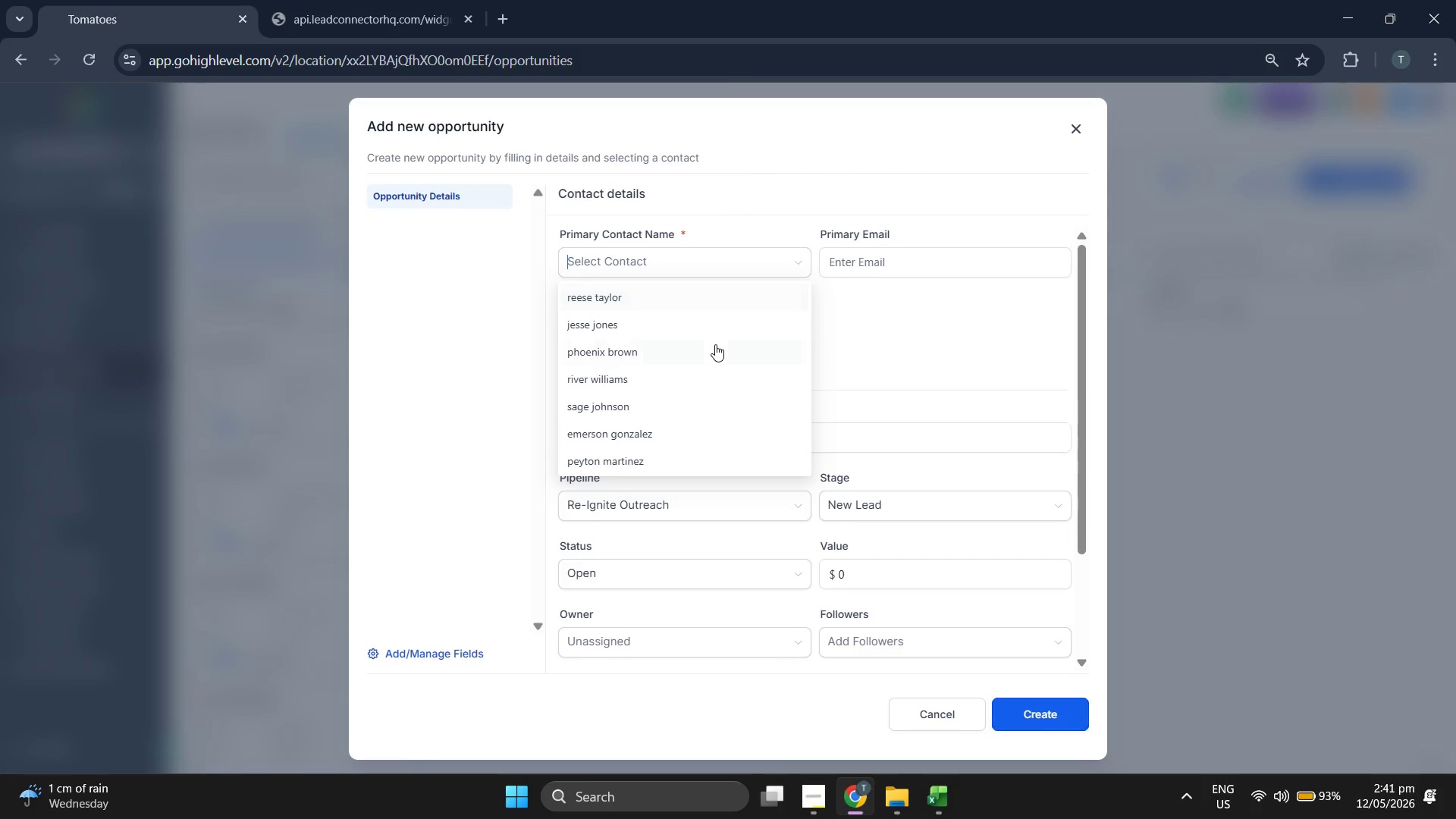 
scroll: coordinate [715, 344], scroll_direction: down, amount: 3.0
 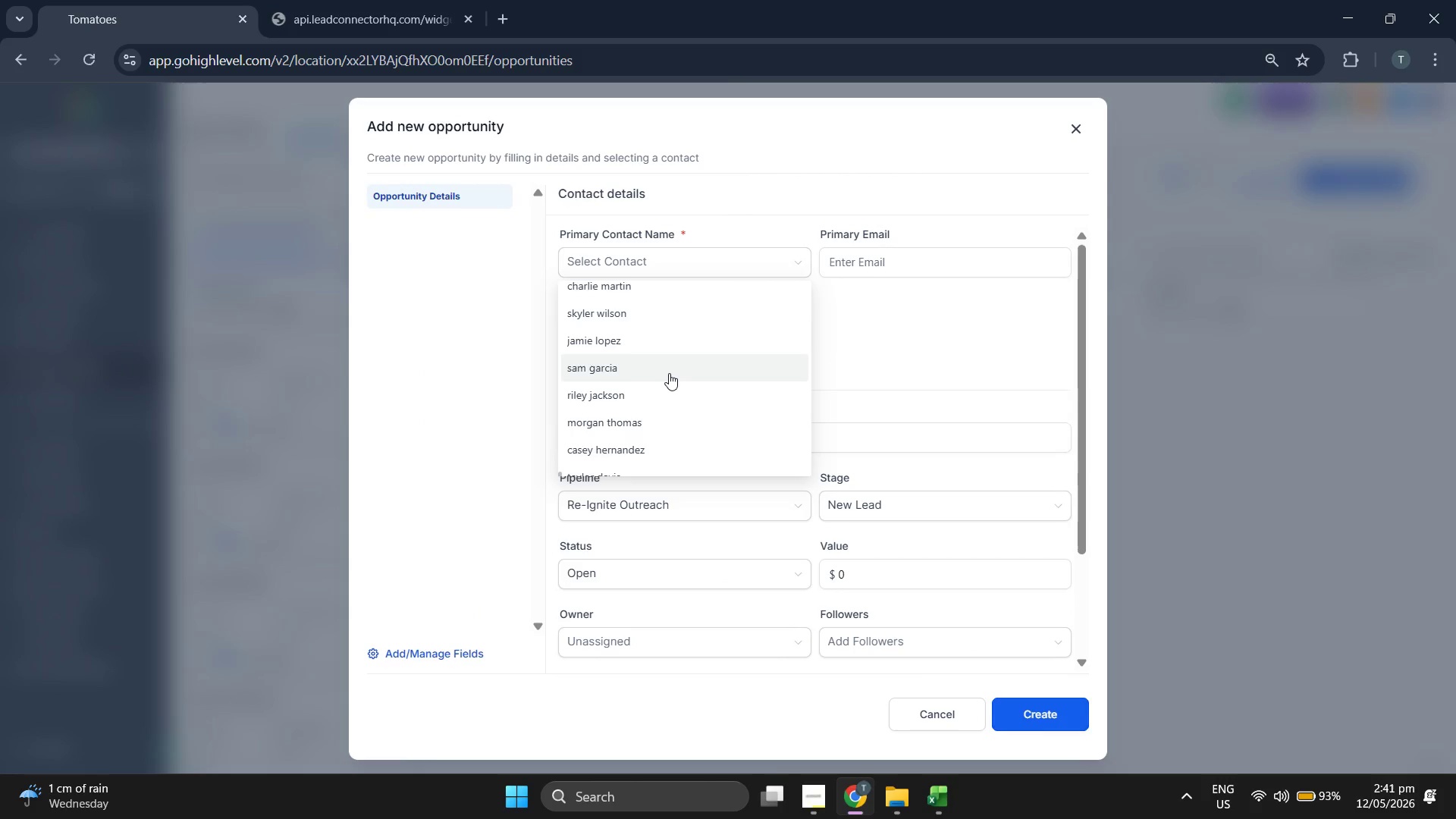 
left_click([668, 373])
 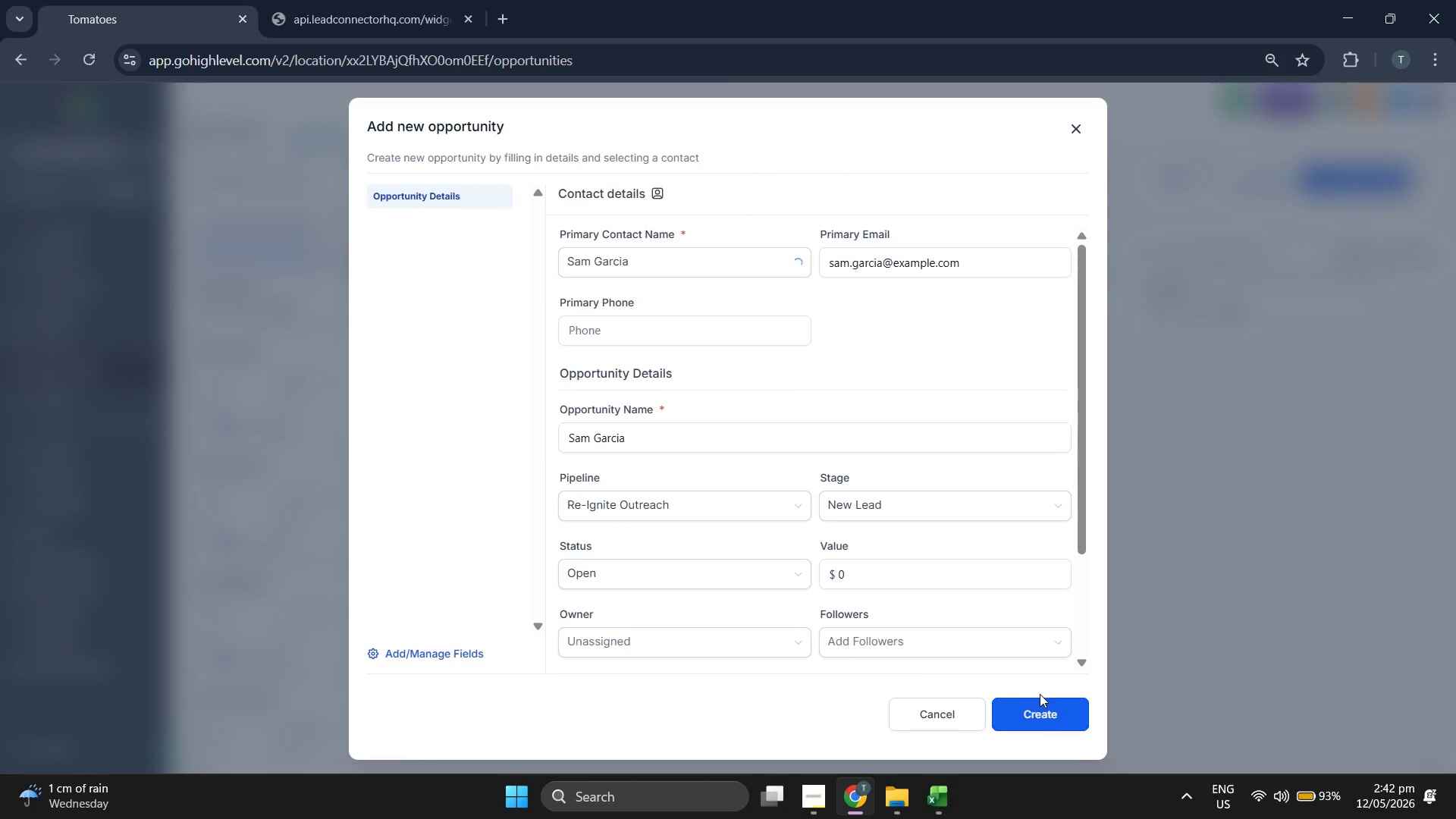 
left_click([1071, 726])
 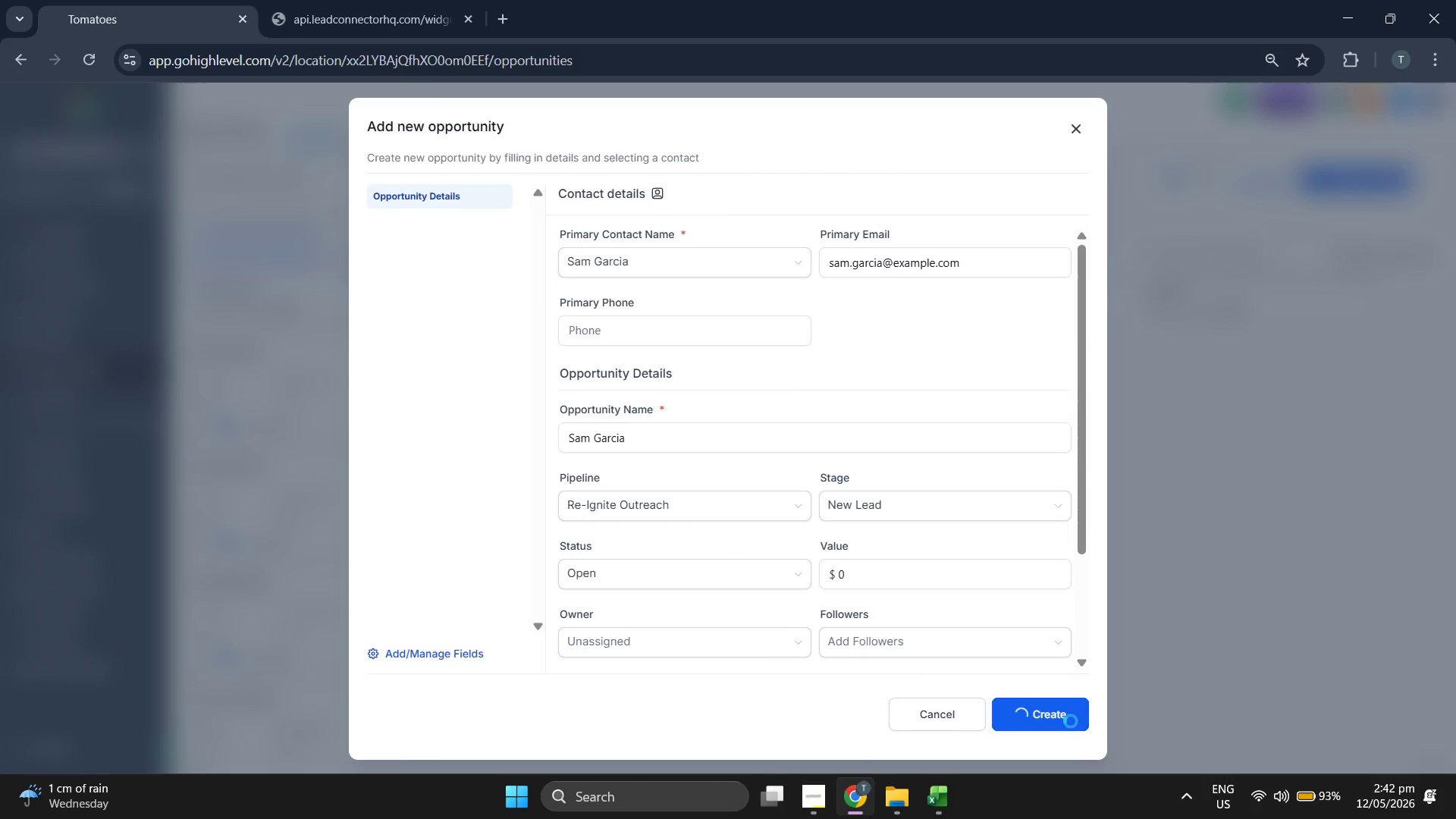 
left_click([1064, 714])
 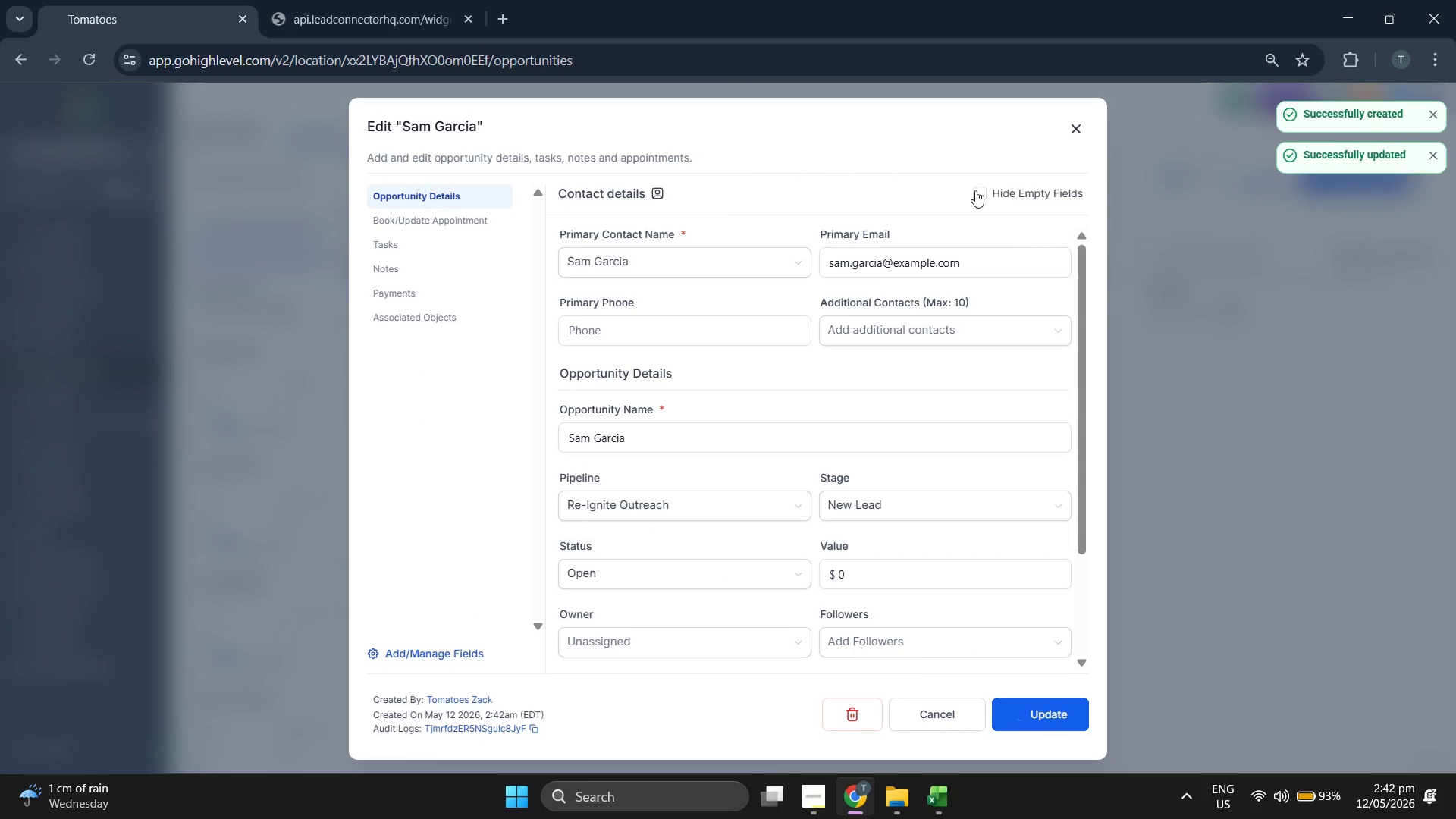 
left_click([1068, 136])
 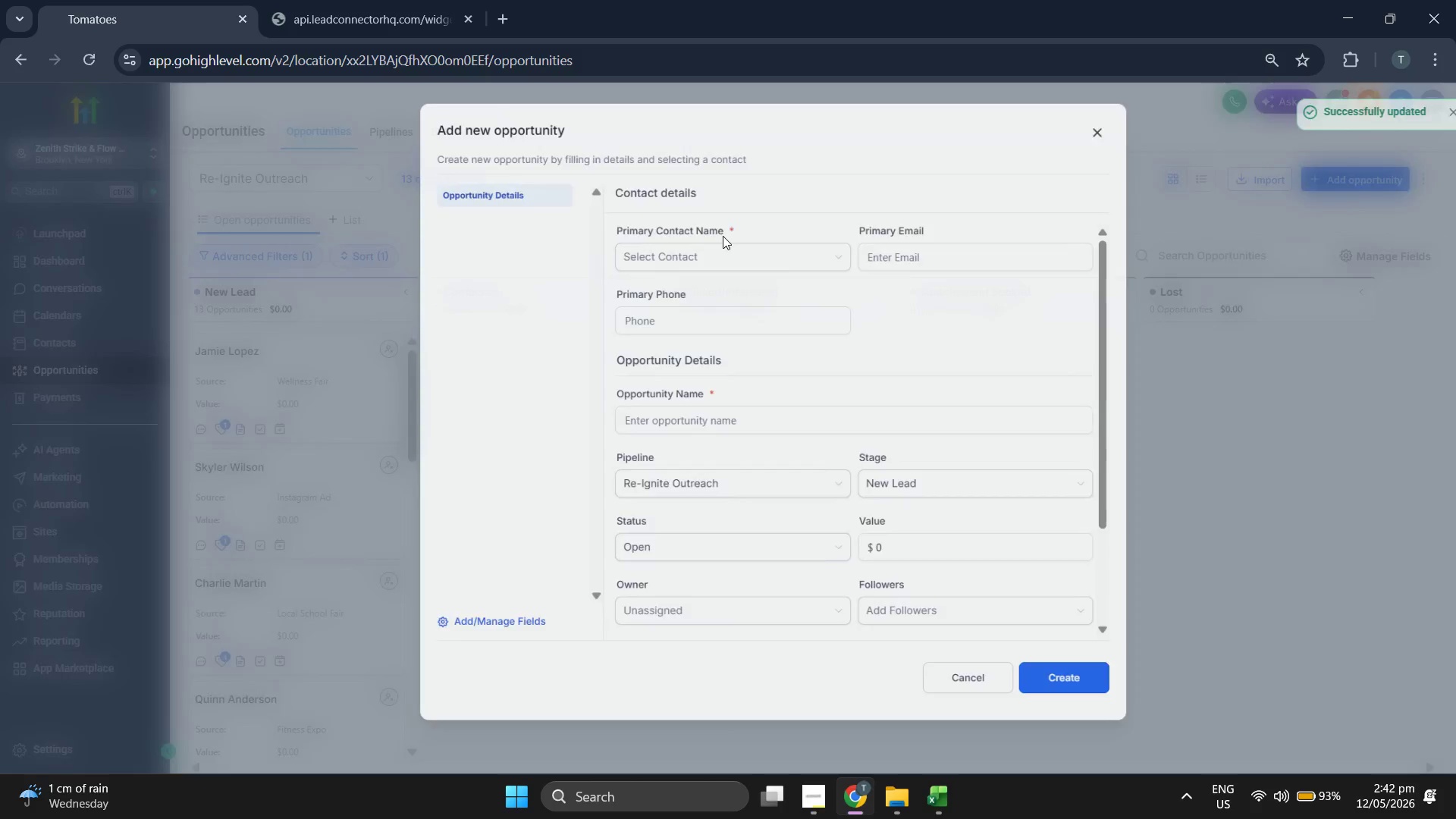 
left_click([606, 261])
 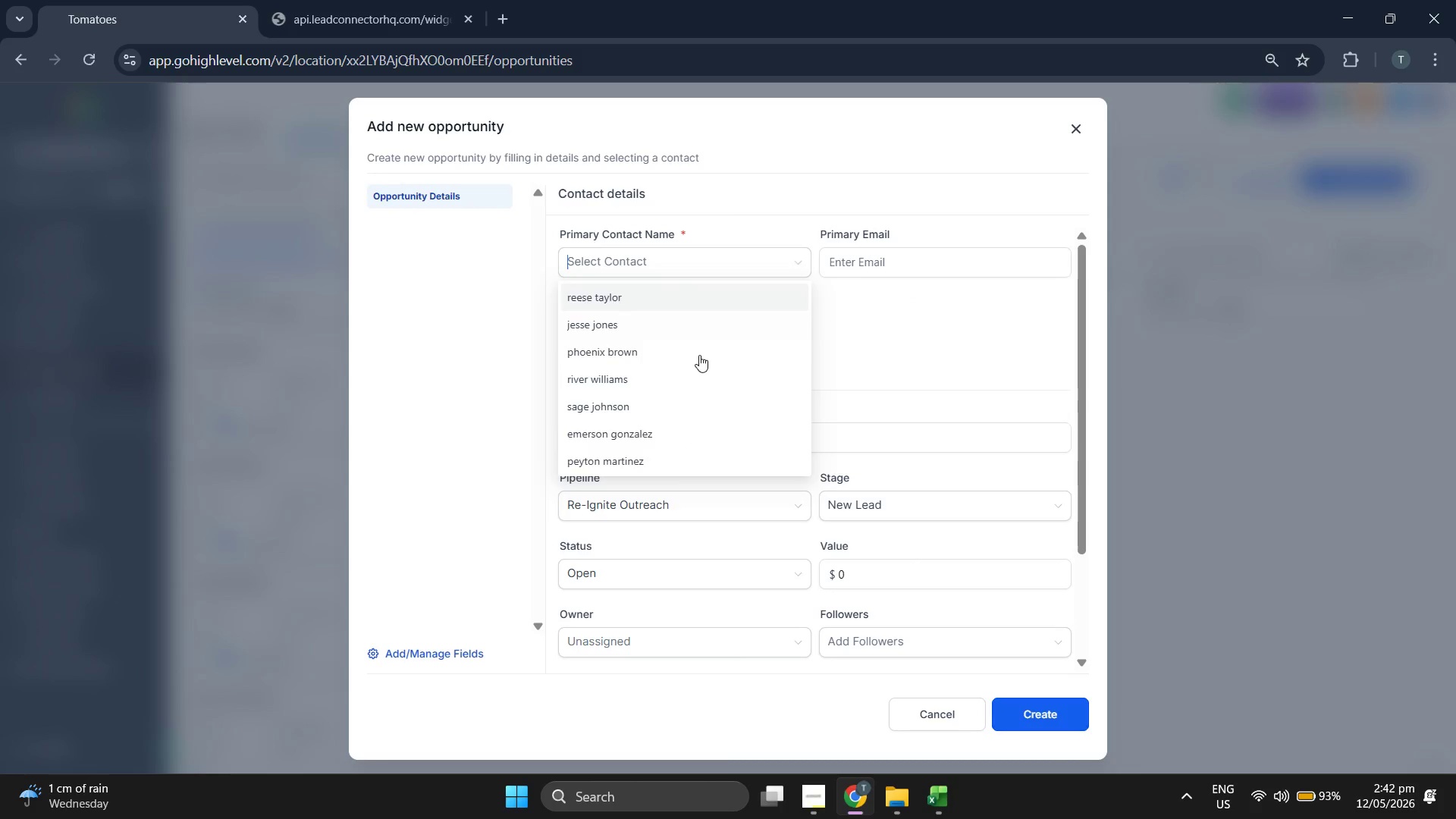 
scroll: coordinate [700, 356], scroll_direction: down, amount: 1.0
 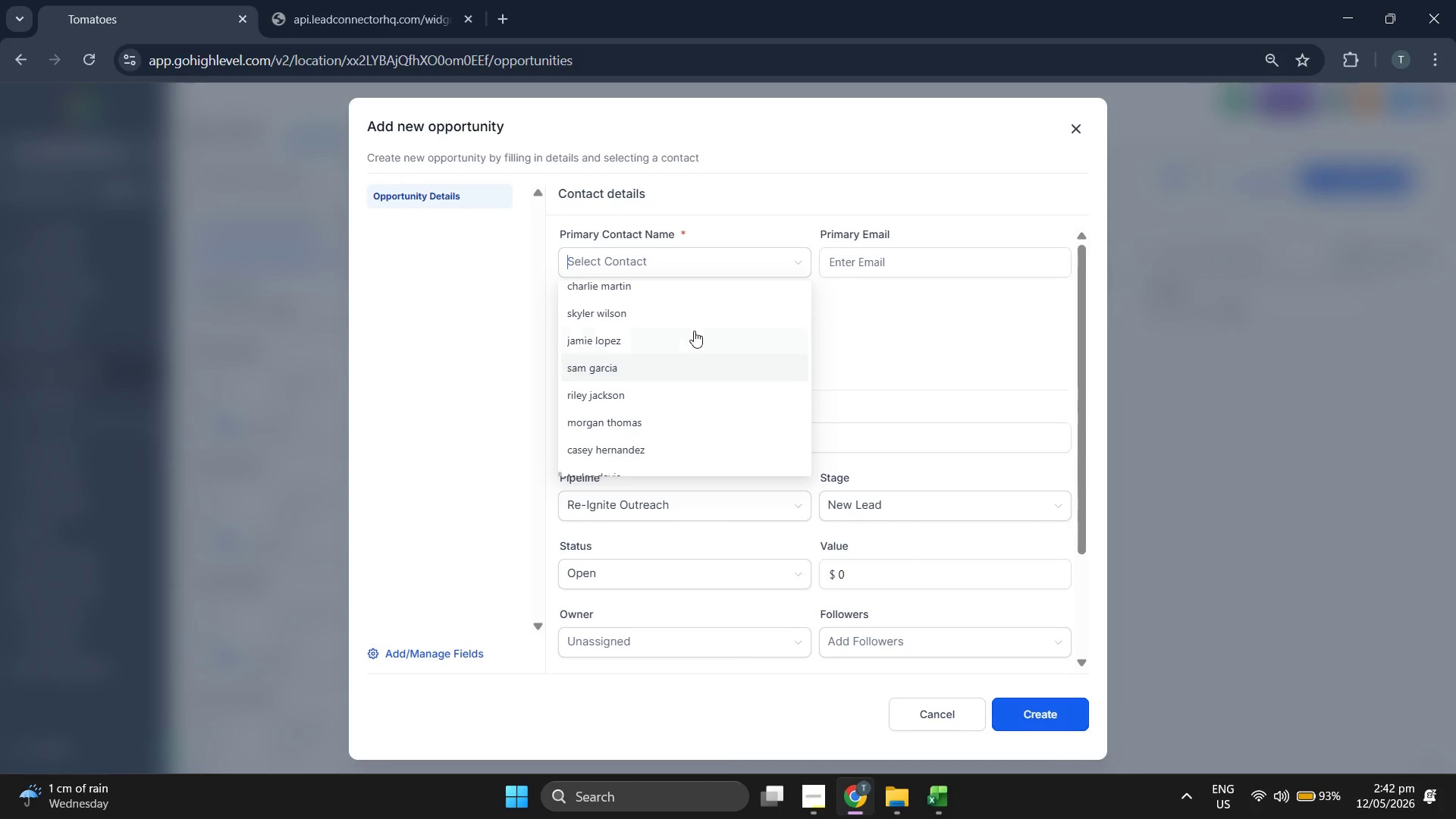 
left_click([689, 397])
 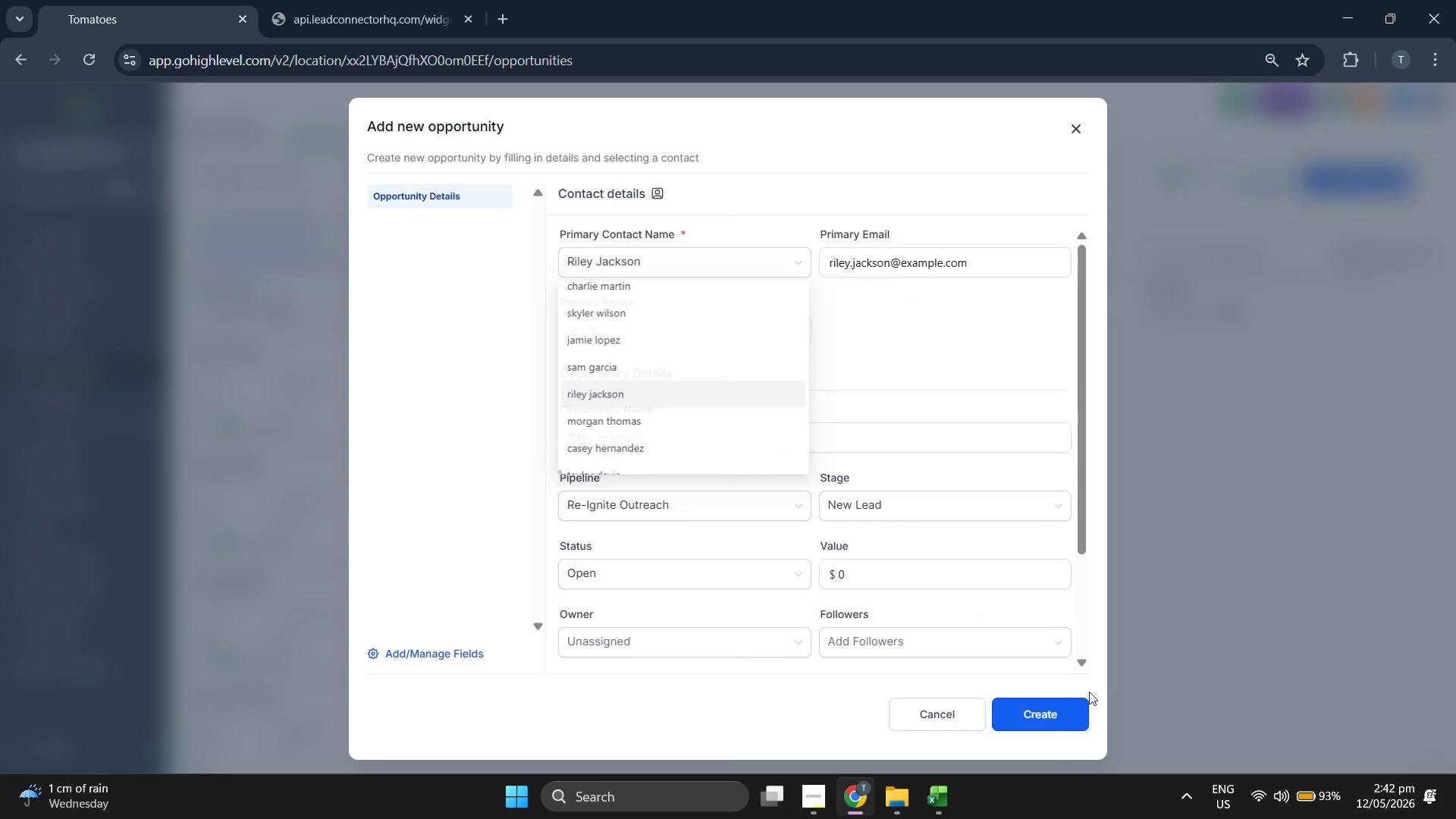 
left_click([1066, 709])
 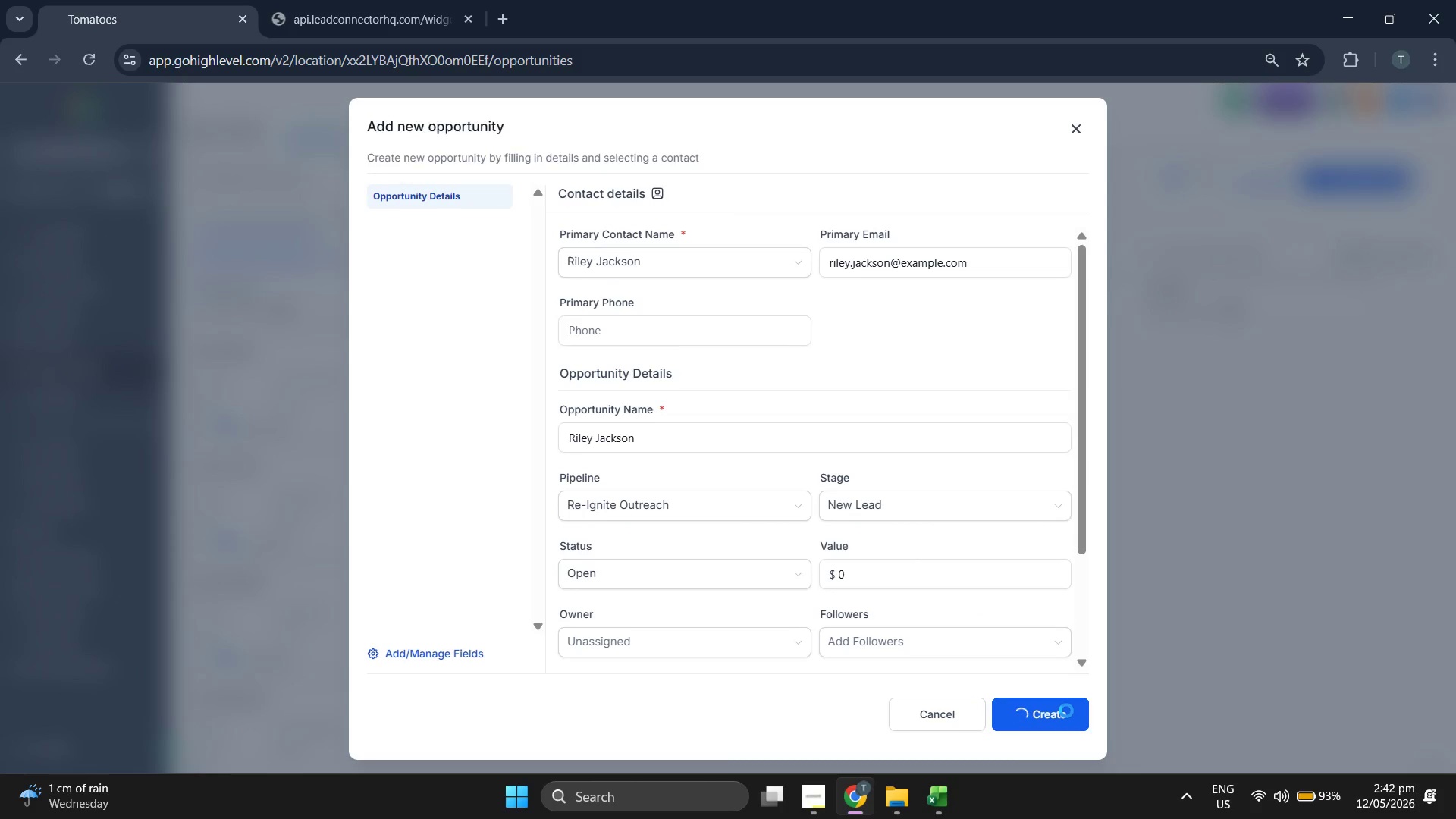 
left_click([1066, 711])
 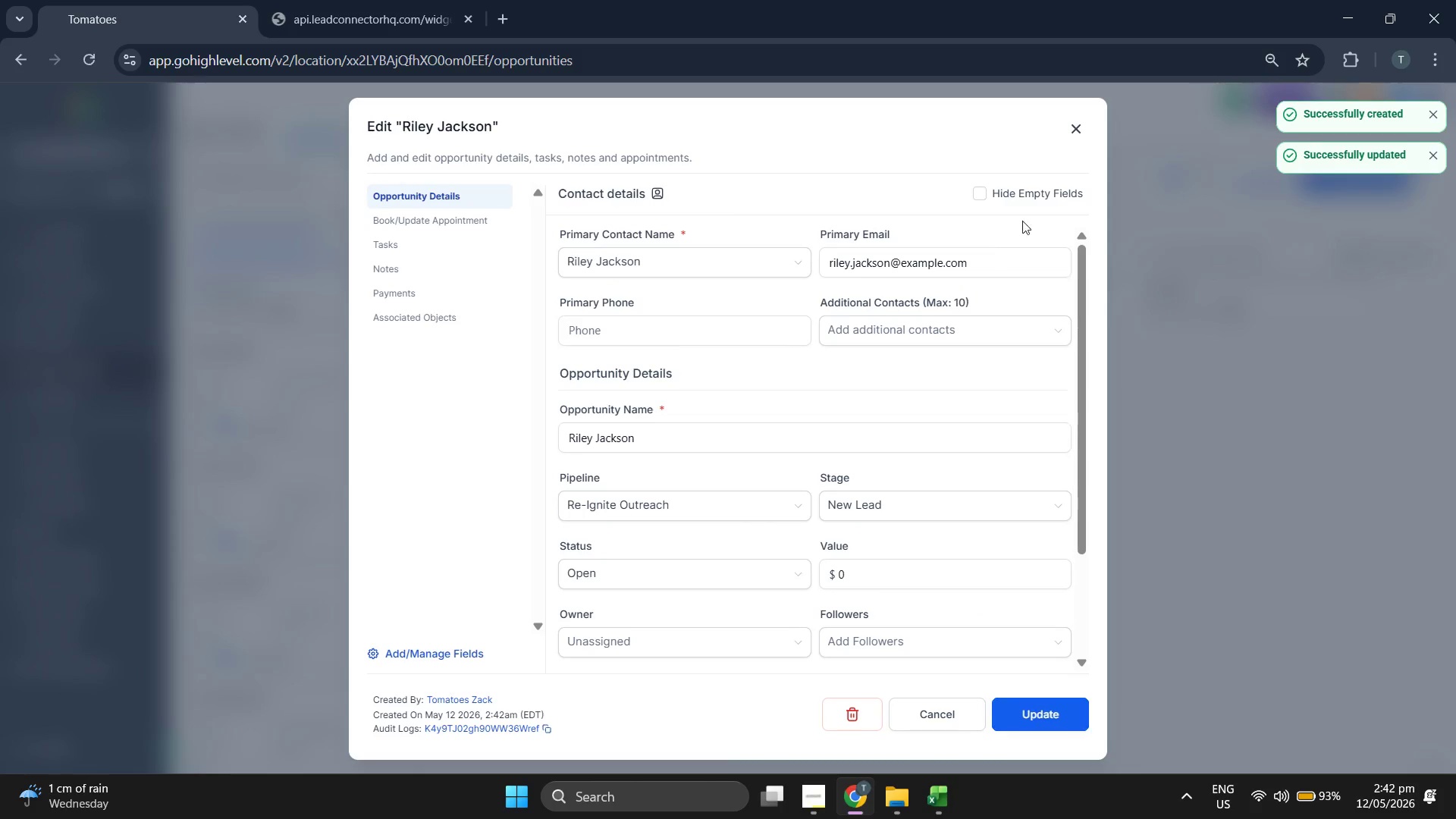 
left_click([1083, 134])
 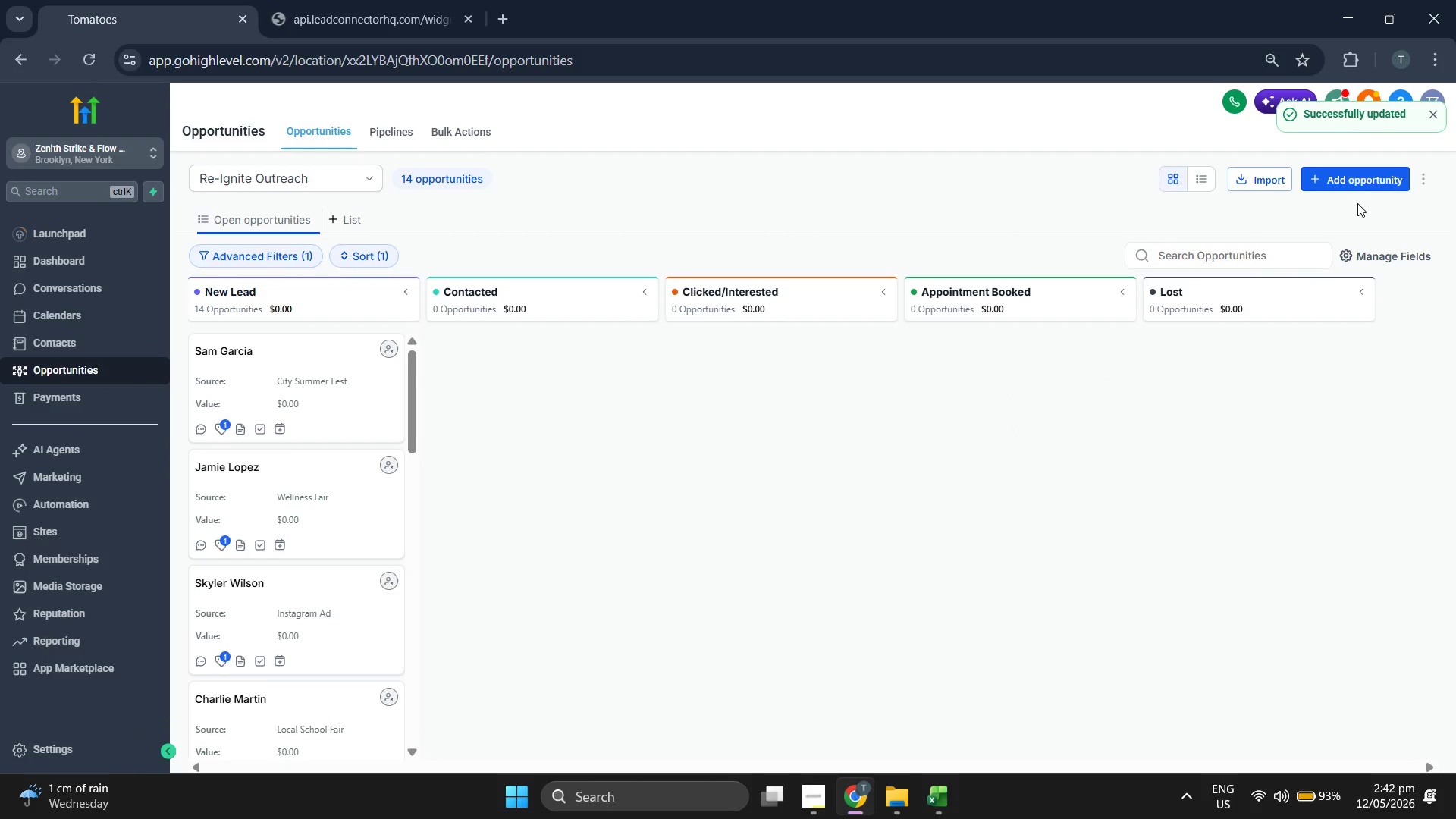 
left_click([1356, 191])
 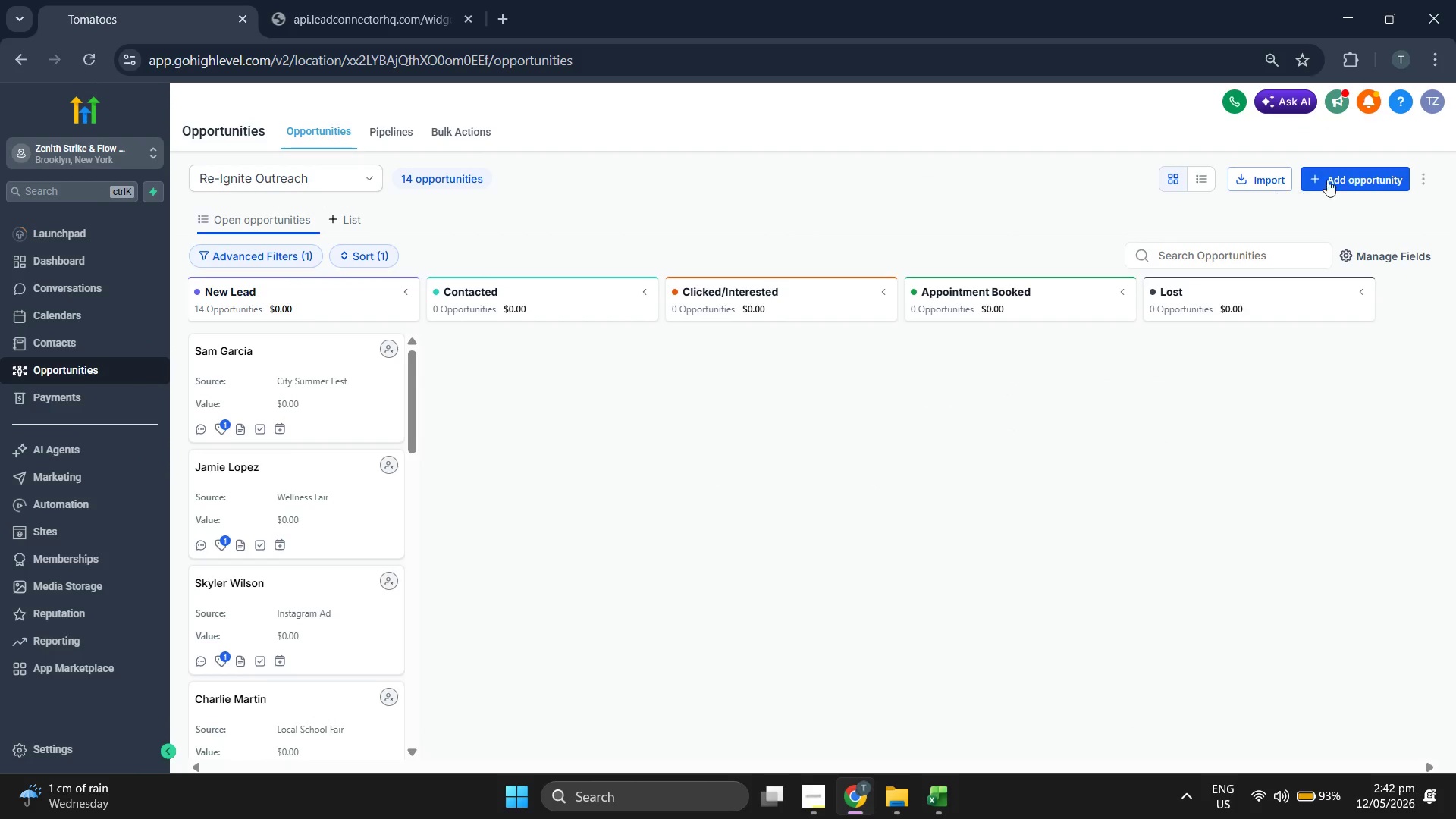 
left_click([1338, 180])
 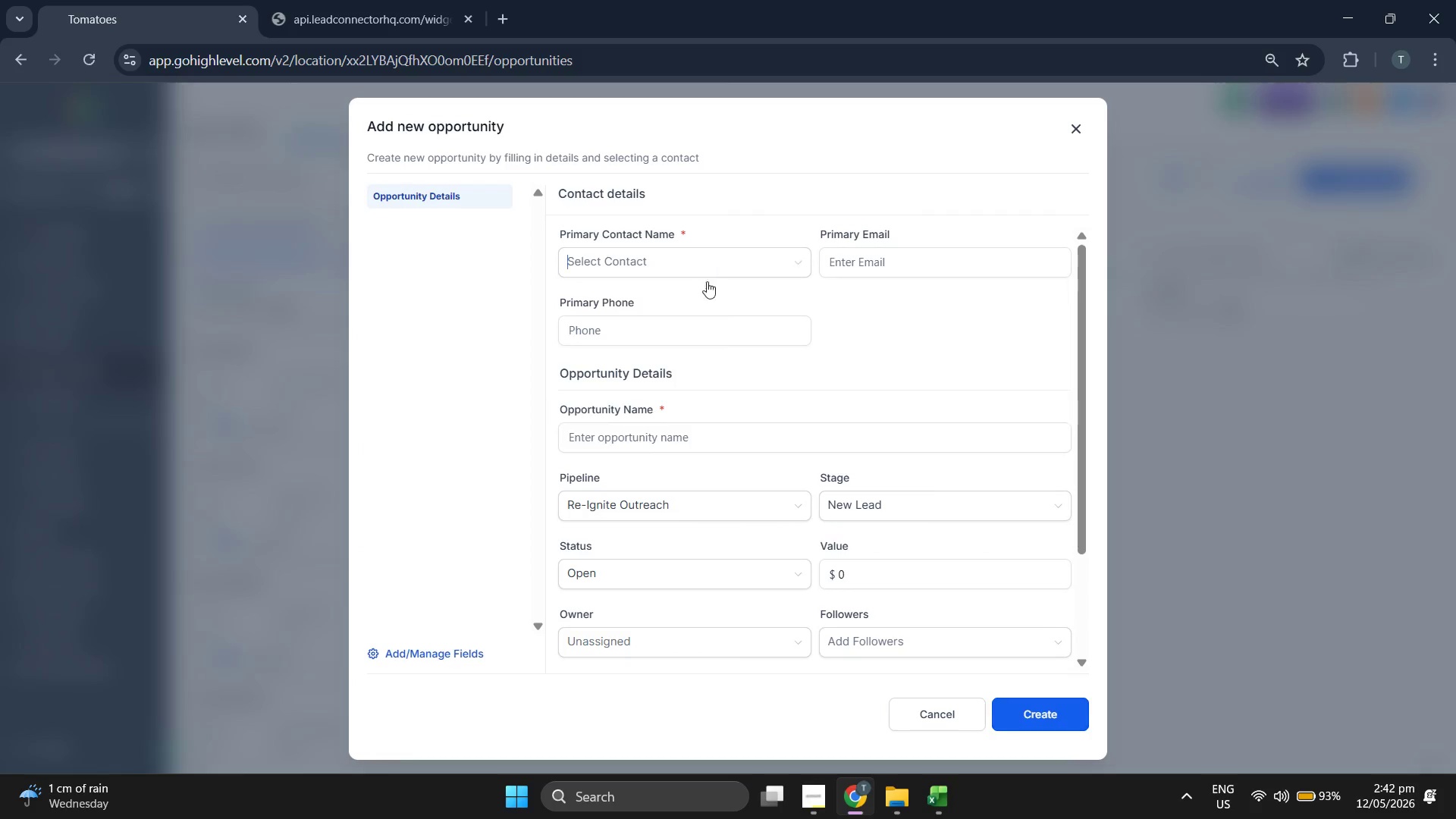 
scroll: coordinate [714, 377], scroll_direction: down, amount: 1.0
 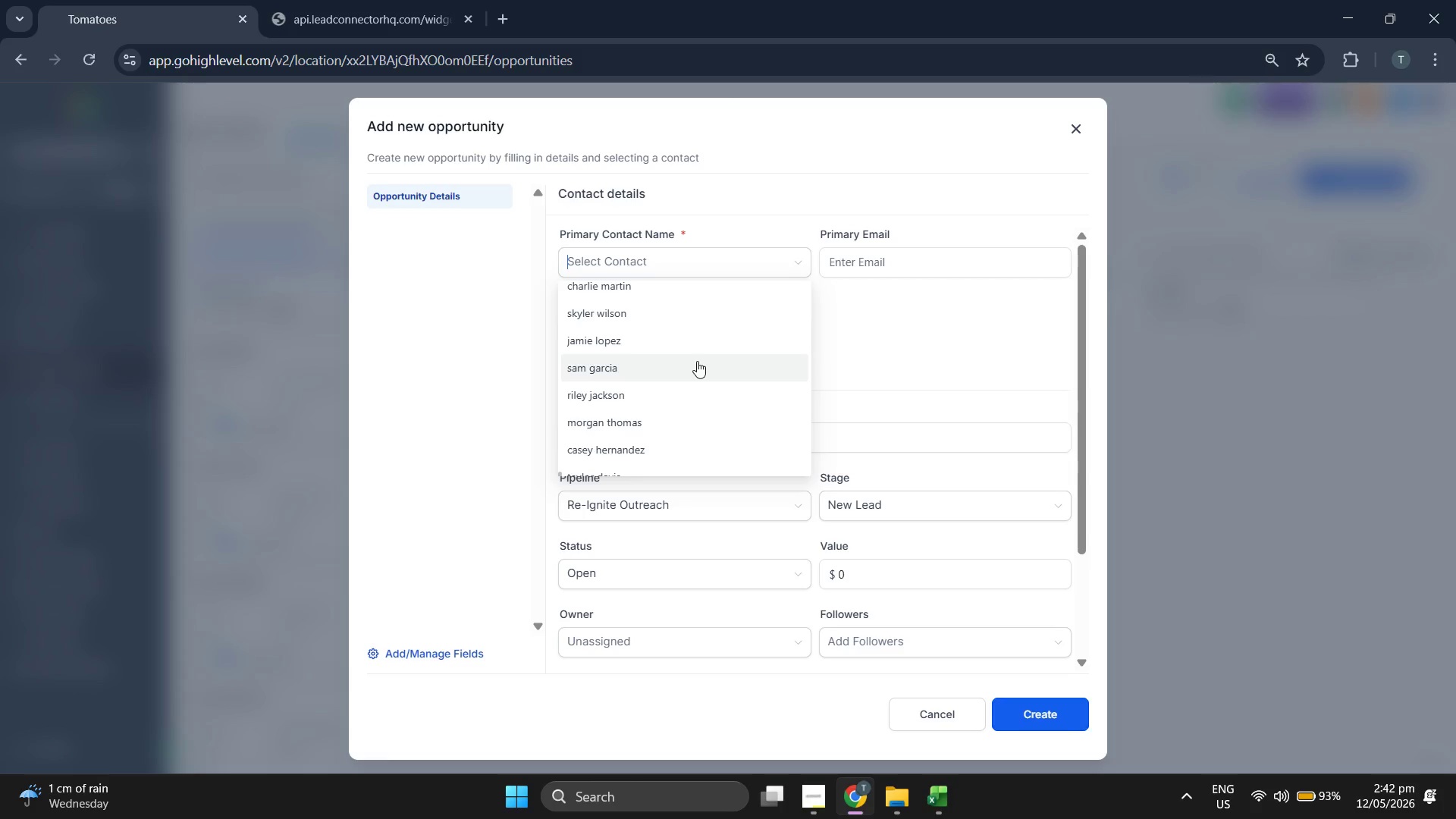 
left_click([667, 395])
 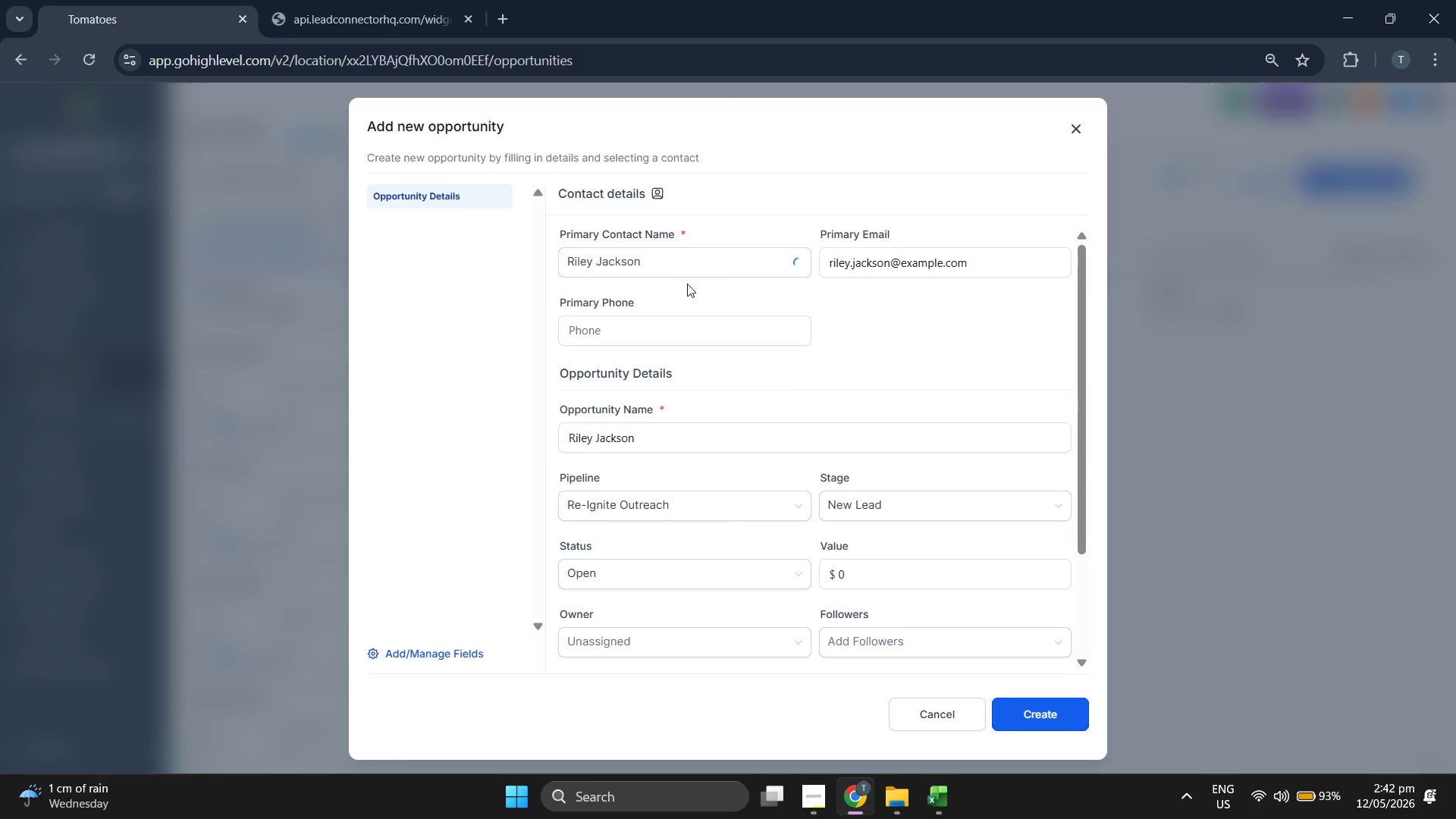 
left_click([701, 256])
 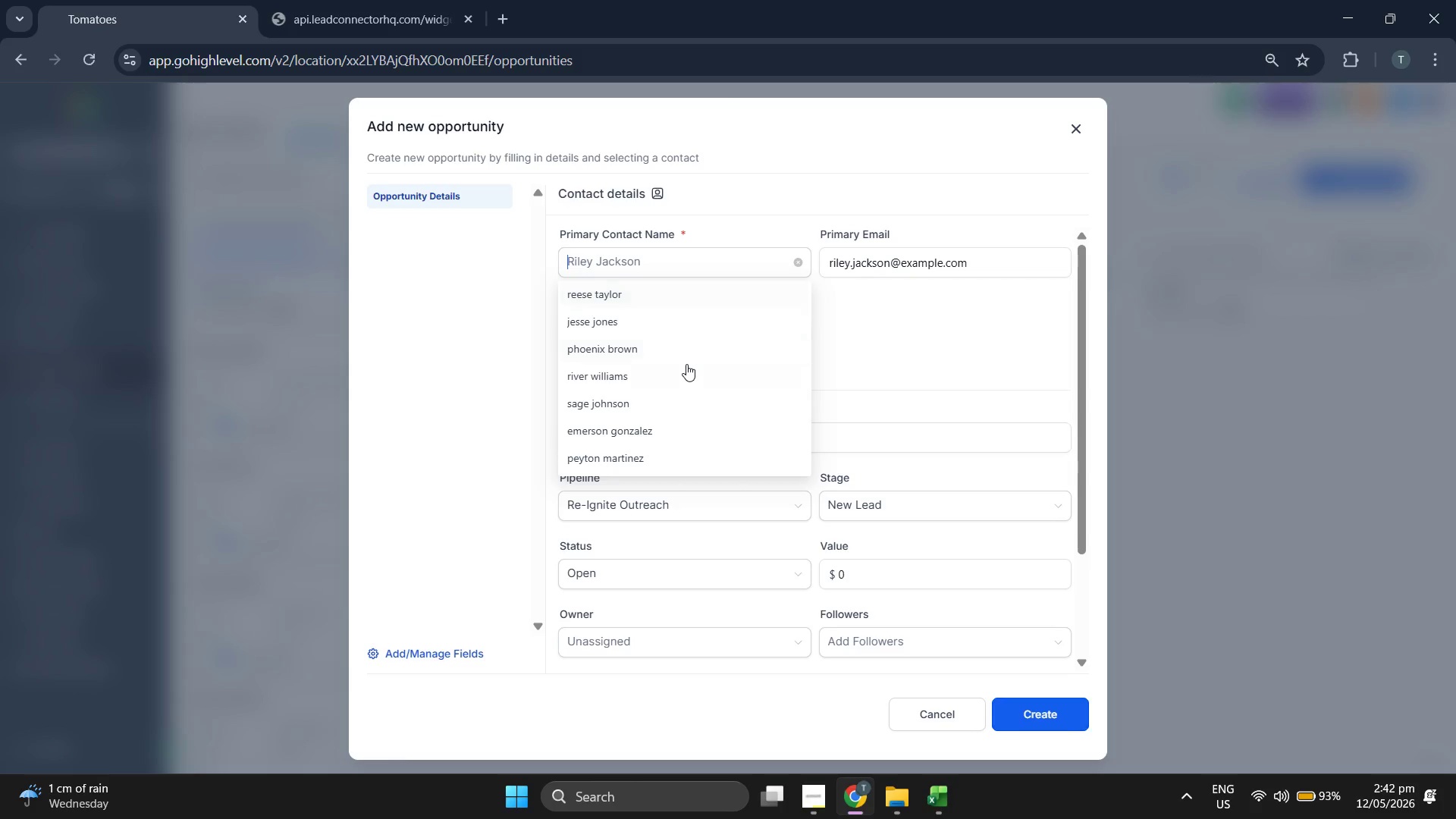 
scroll: coordinate [686, 364], scroll_direction: down, amount: 4.0
 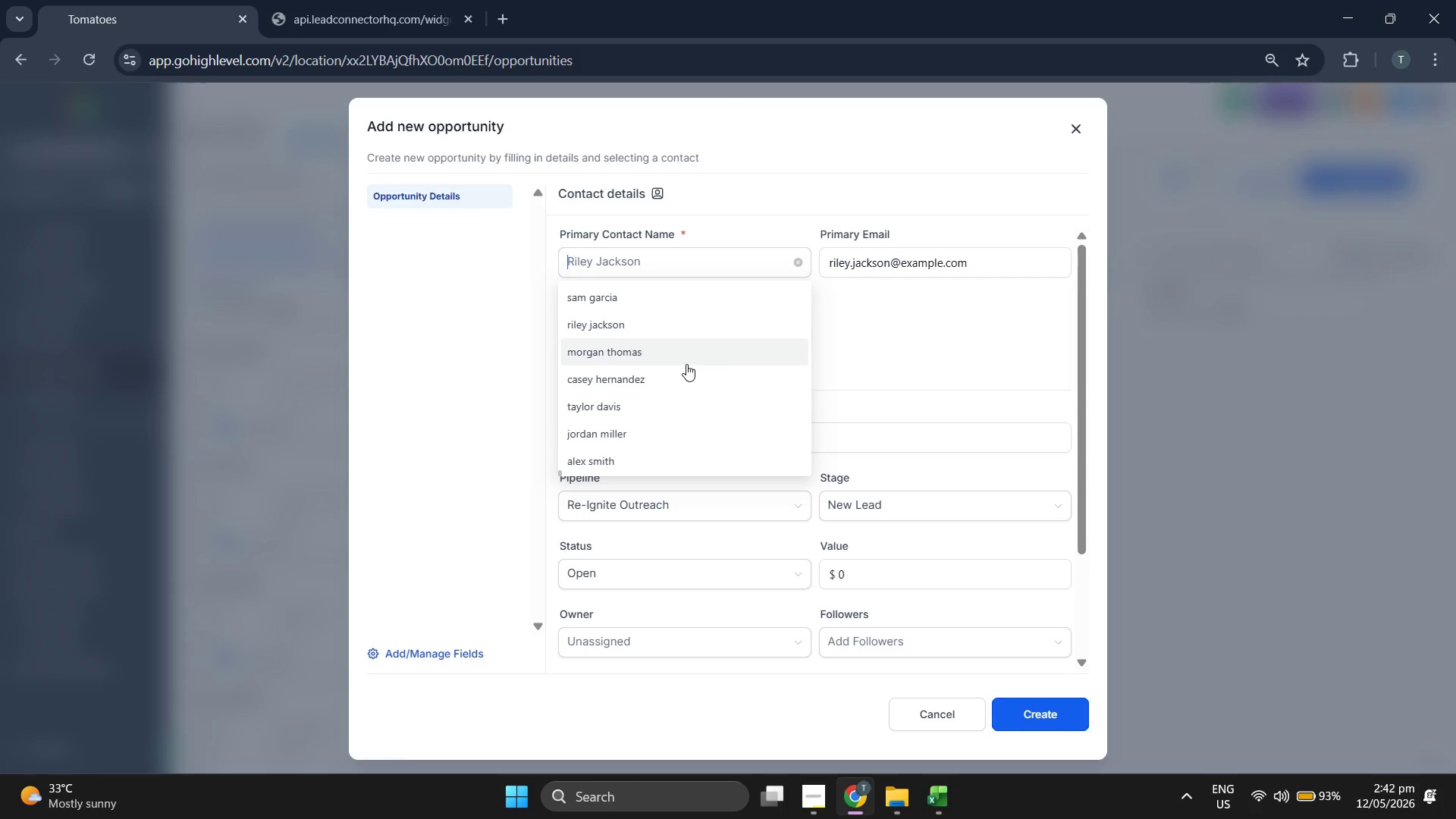 
left_click([686, 364])
 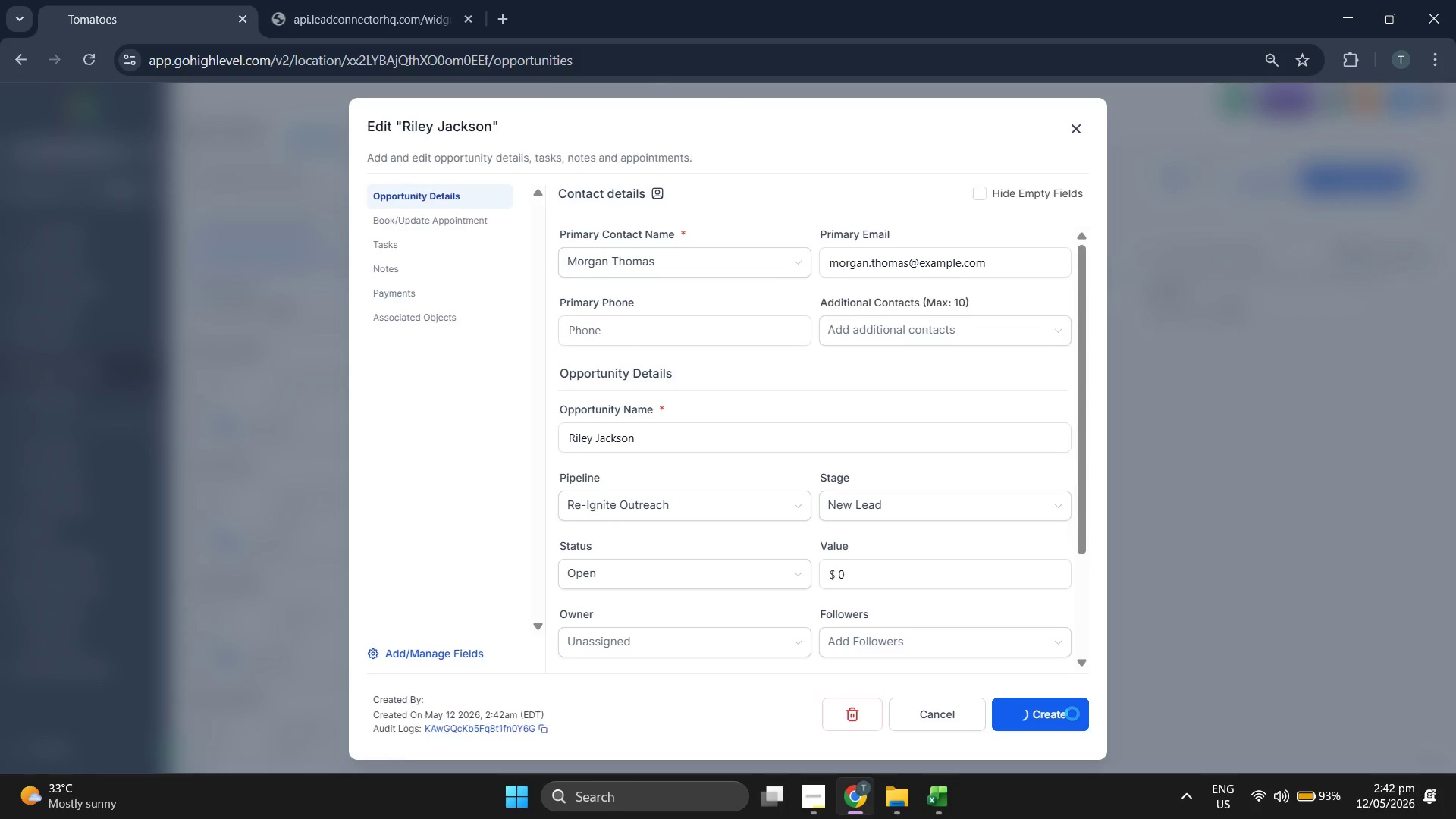 
left_click([1072, 714])
 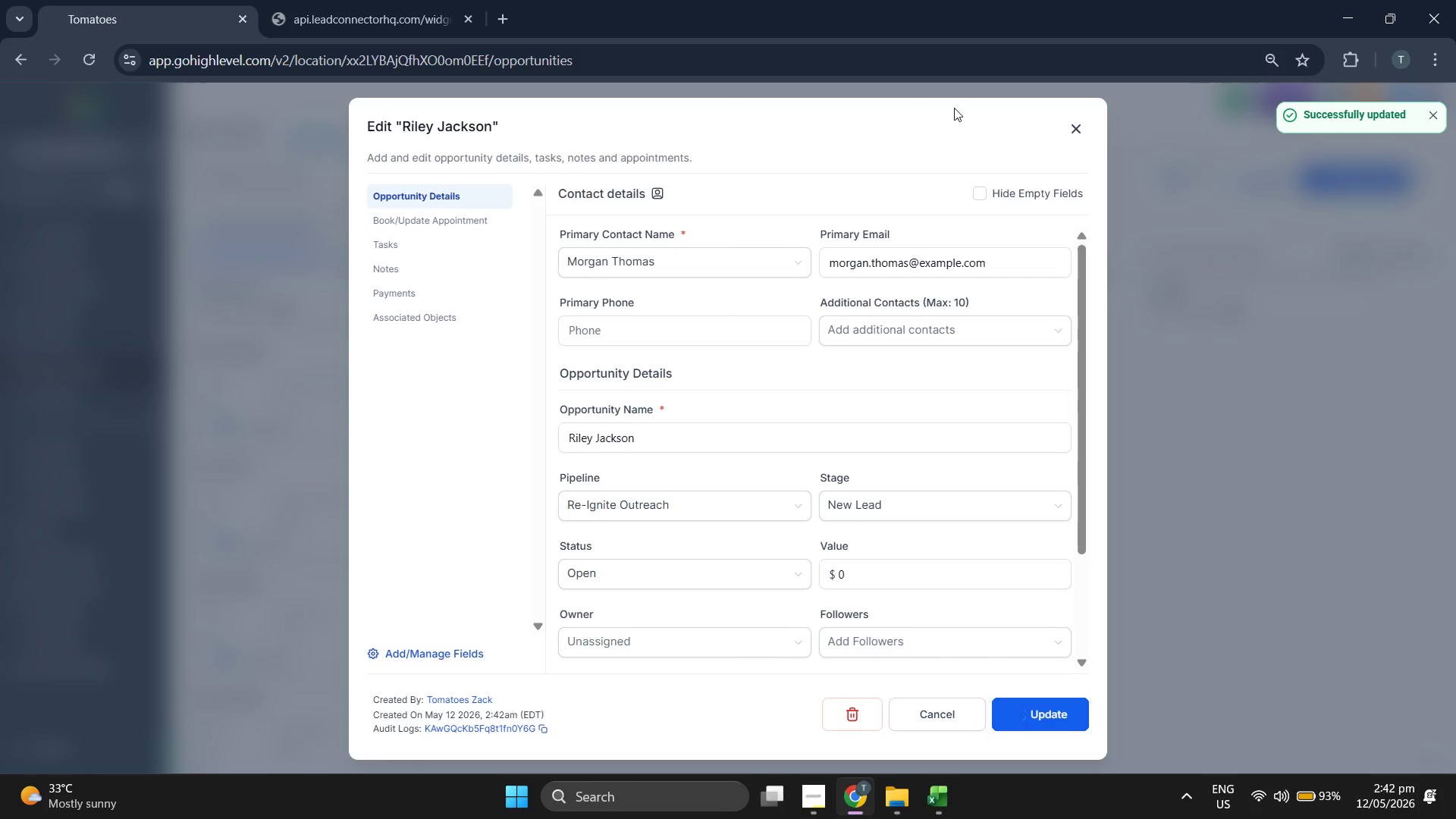 
left_click([1069, 130])
 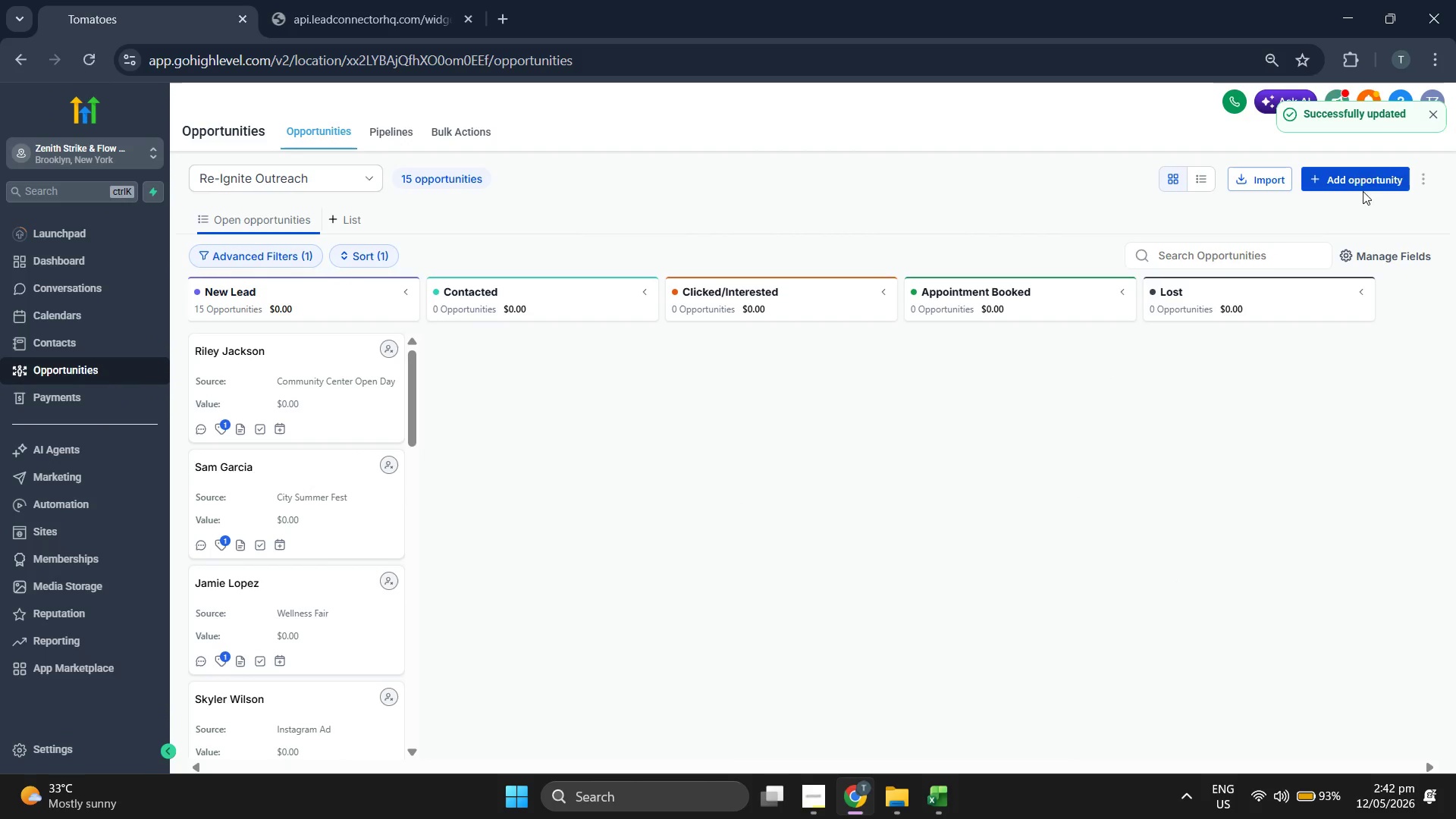 
left_click([1367, 182])
 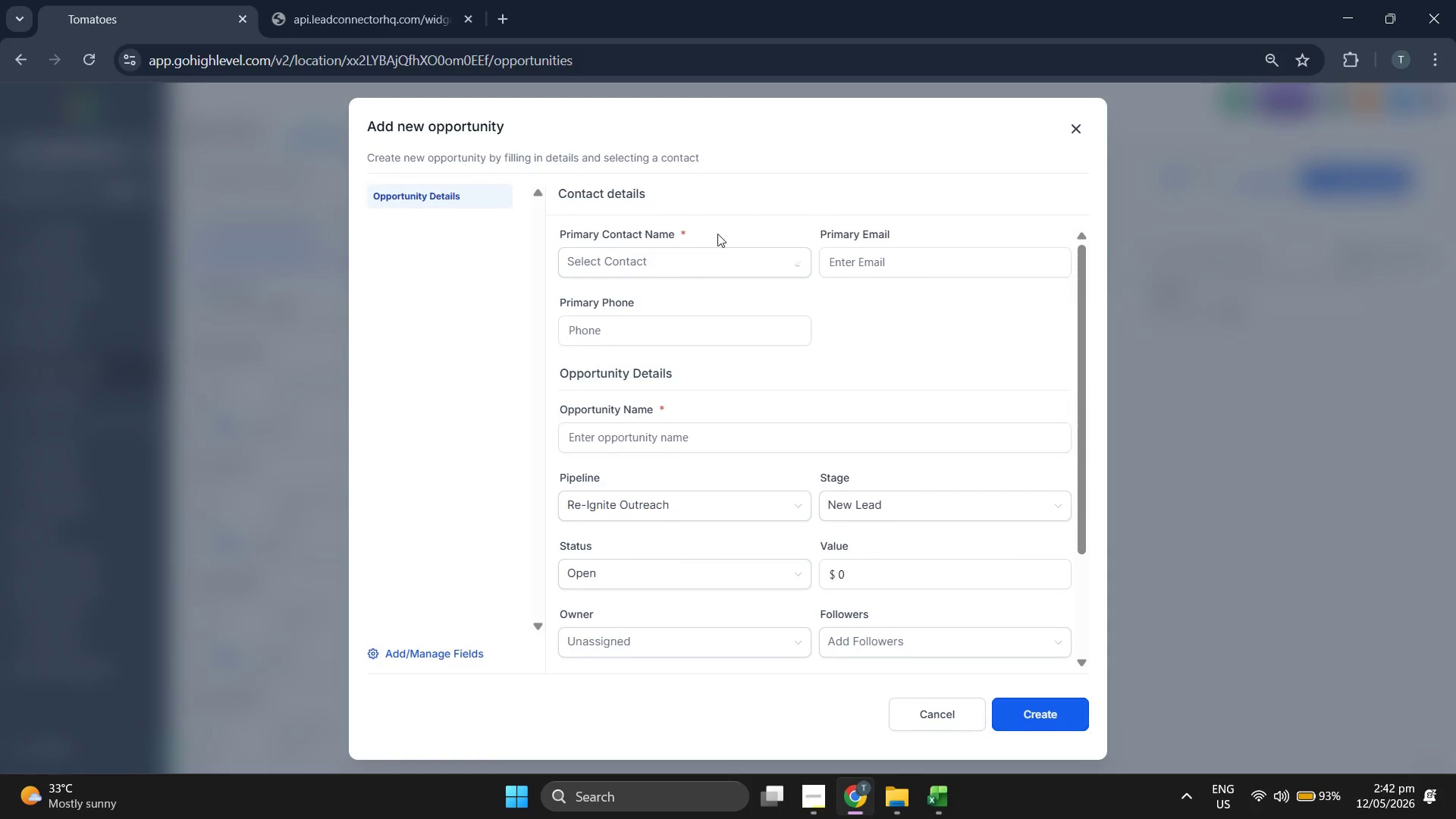 
left_click([701, 259])
 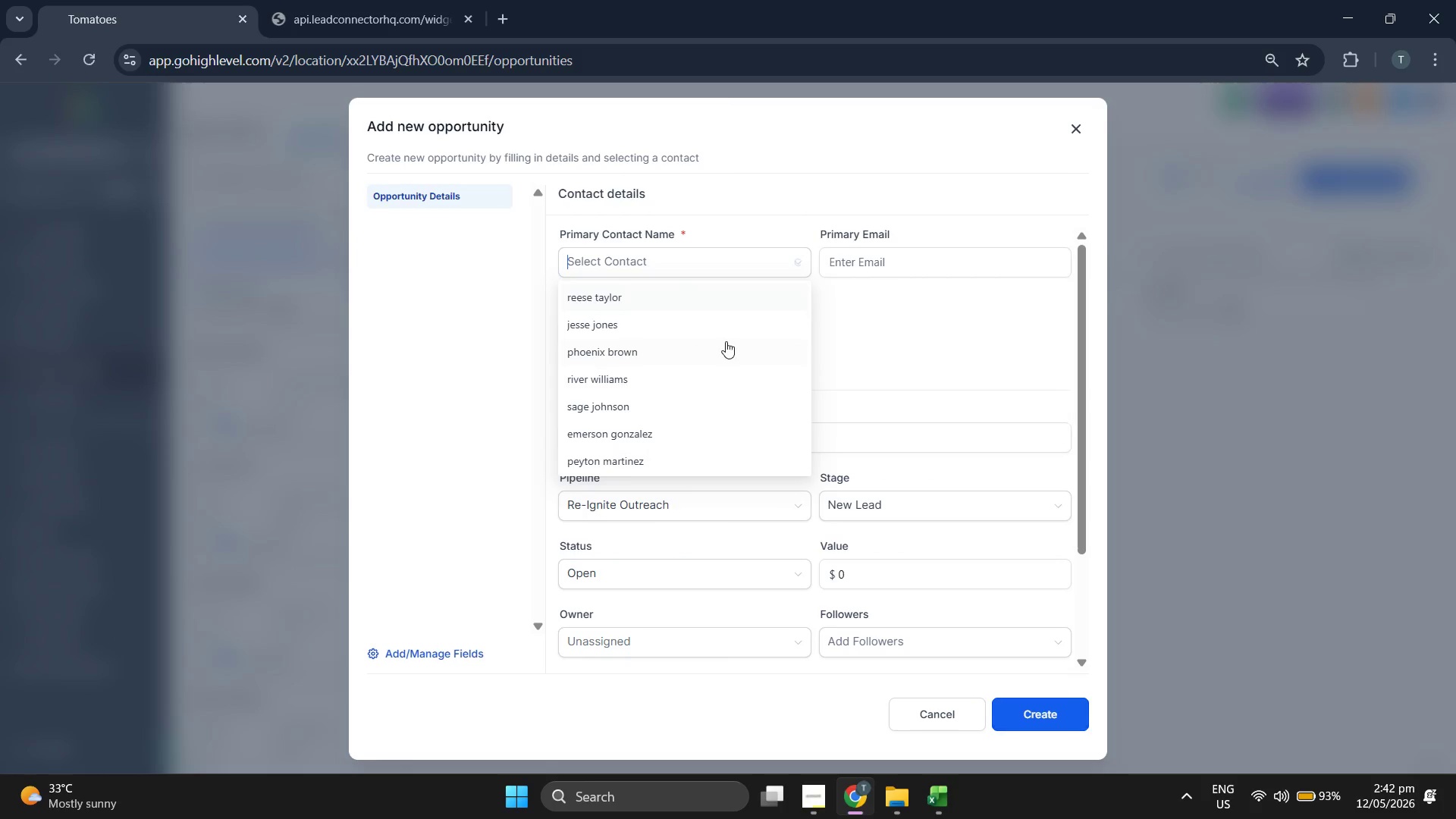 
scroll: coordinate [742, 362], scroll_direction: down, amount: 5.0
 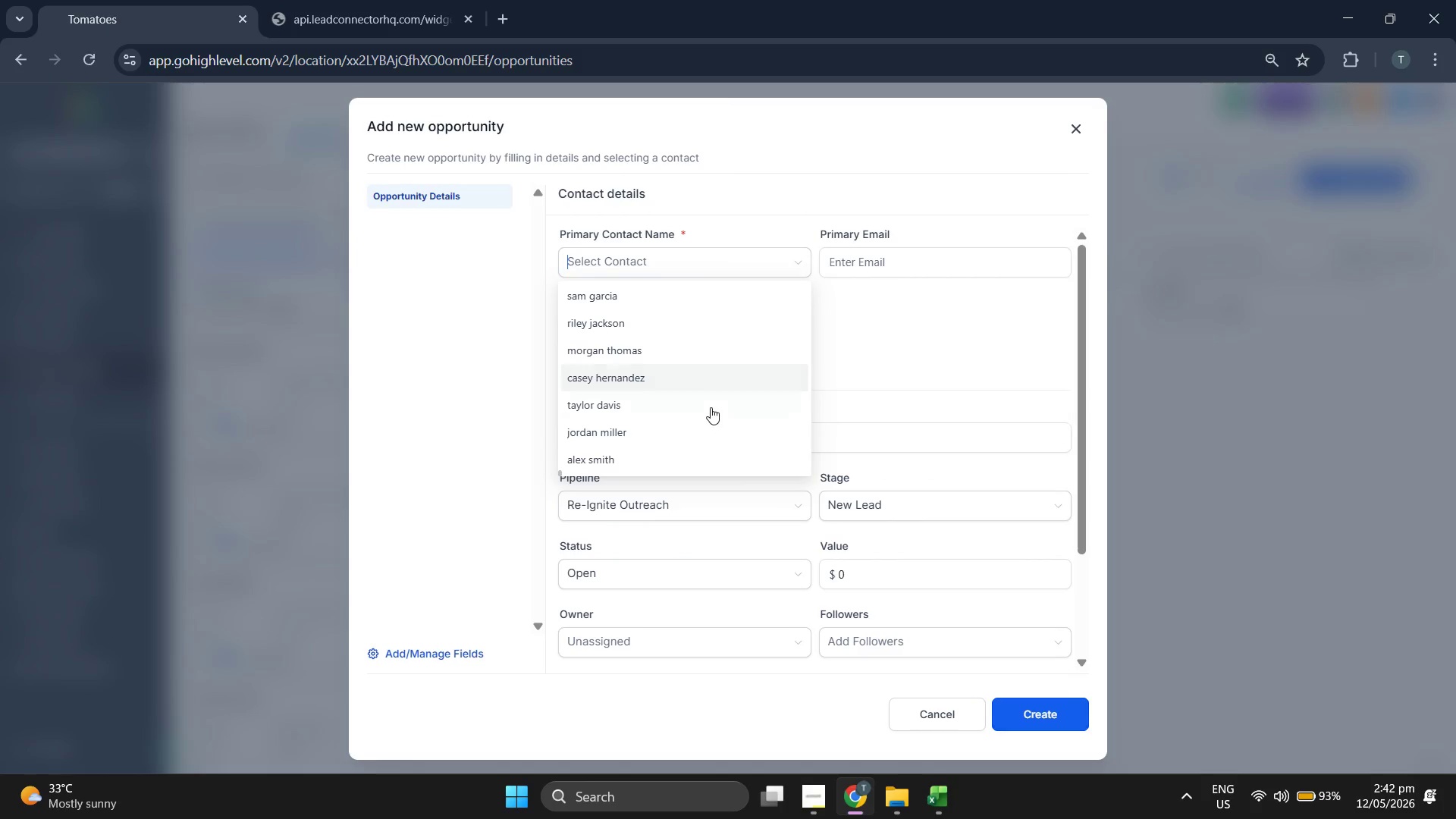 
scroll: coordinate [704, 425], scroll_direction: up, amount: 1.0
 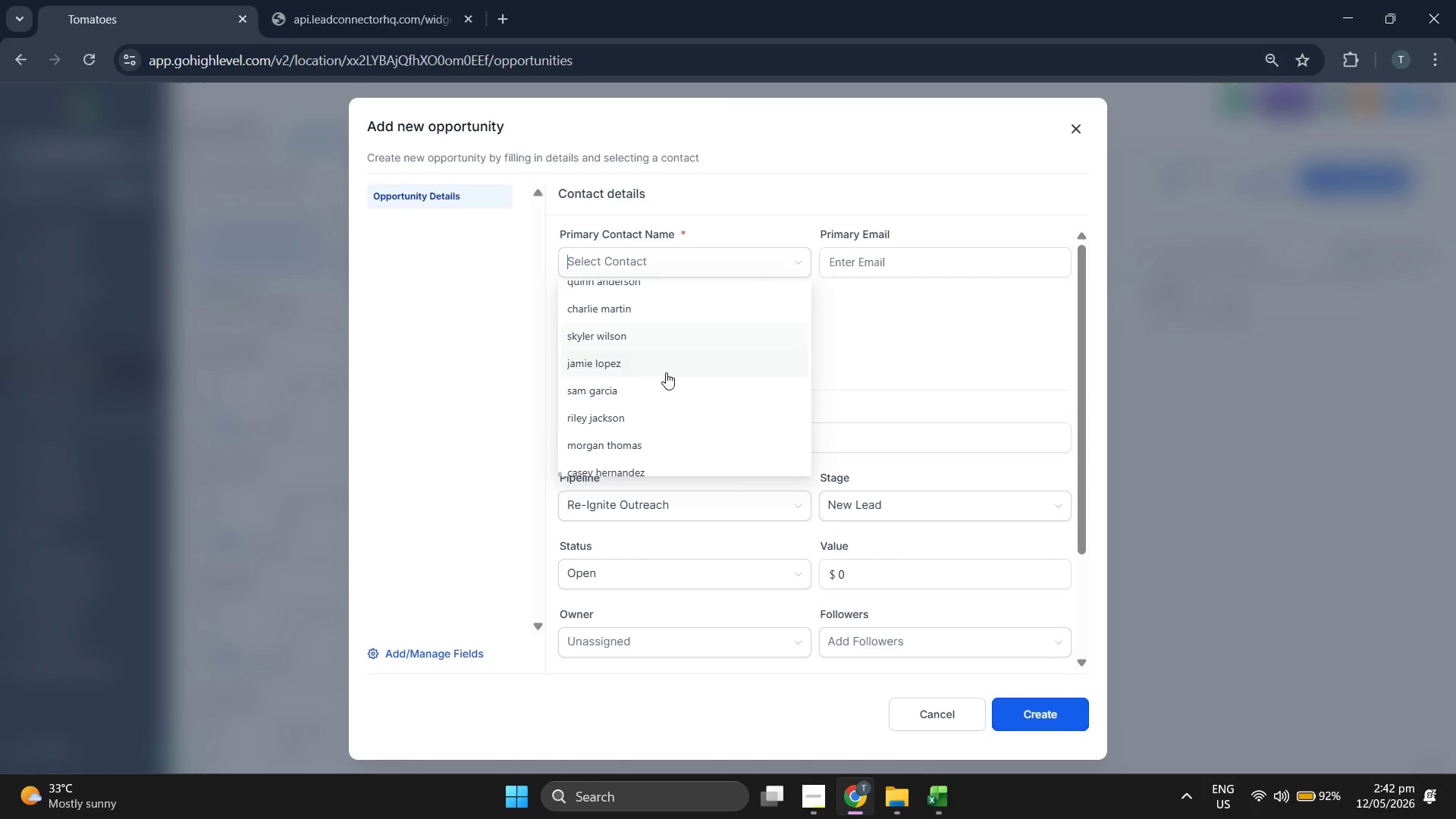 
scroll: coordinate [668, 390], scroll_direction: down, amount: 1.0
 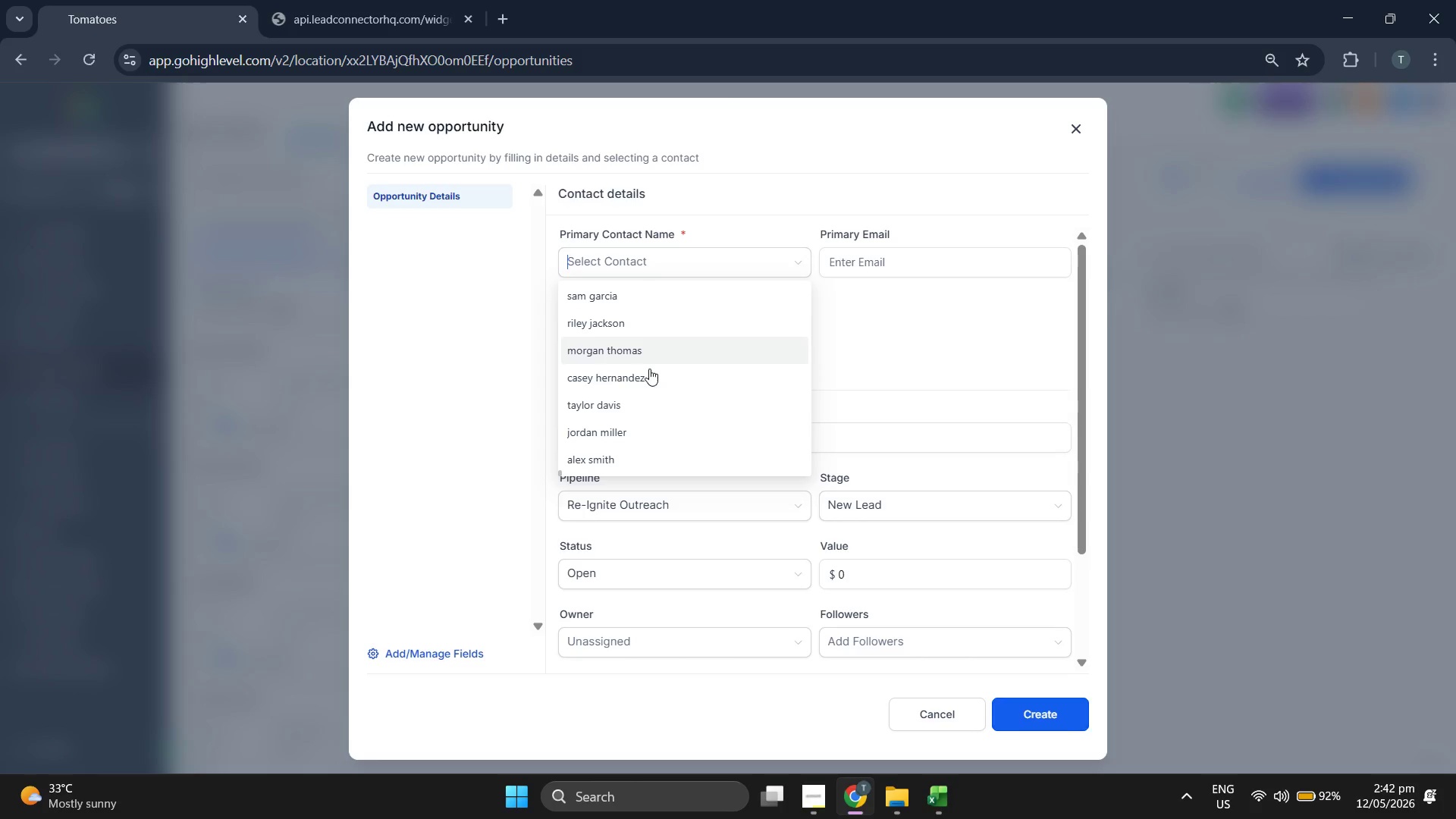 
left_click([641, 374])
 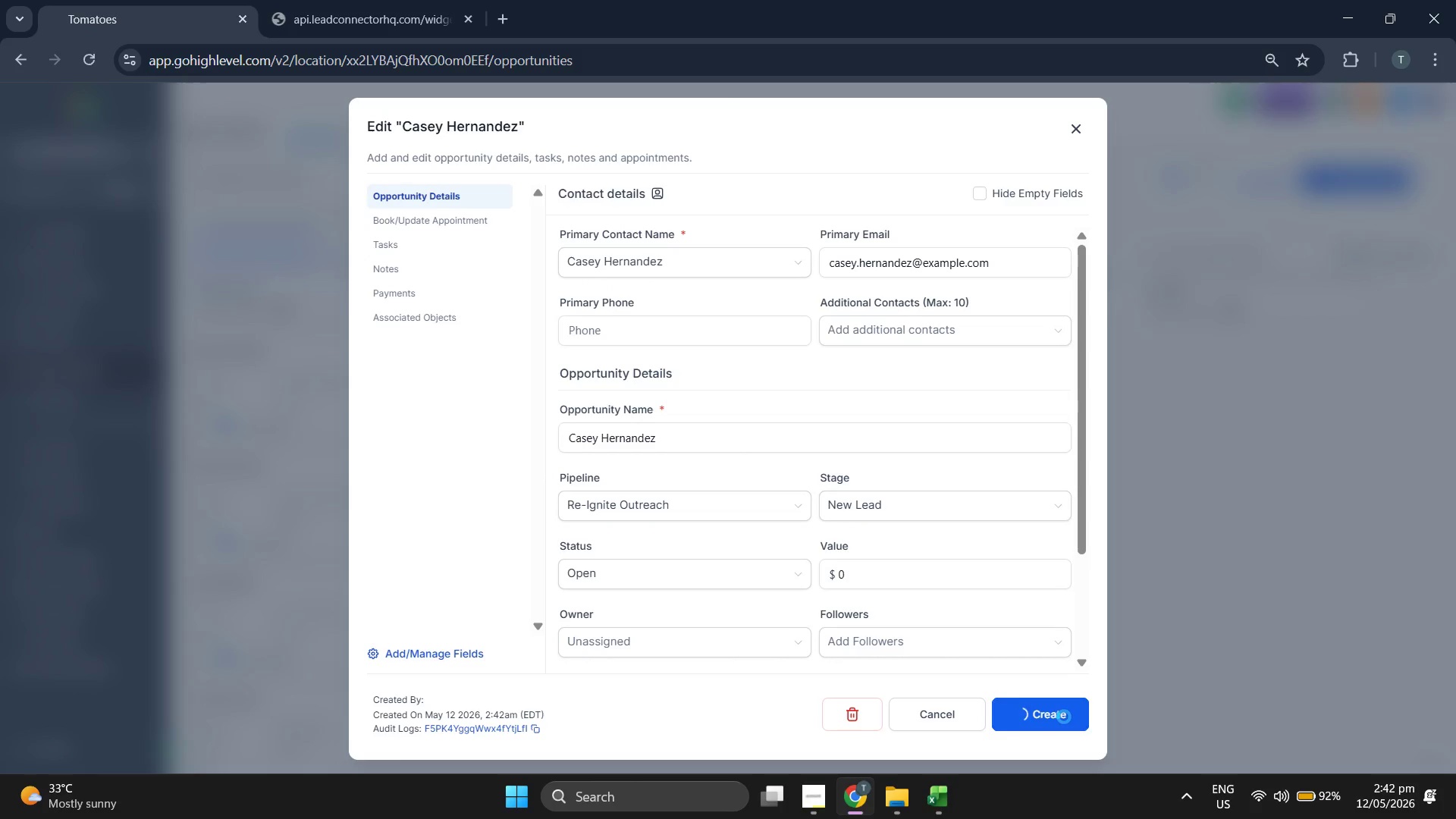 
left_click([1064, 717])
 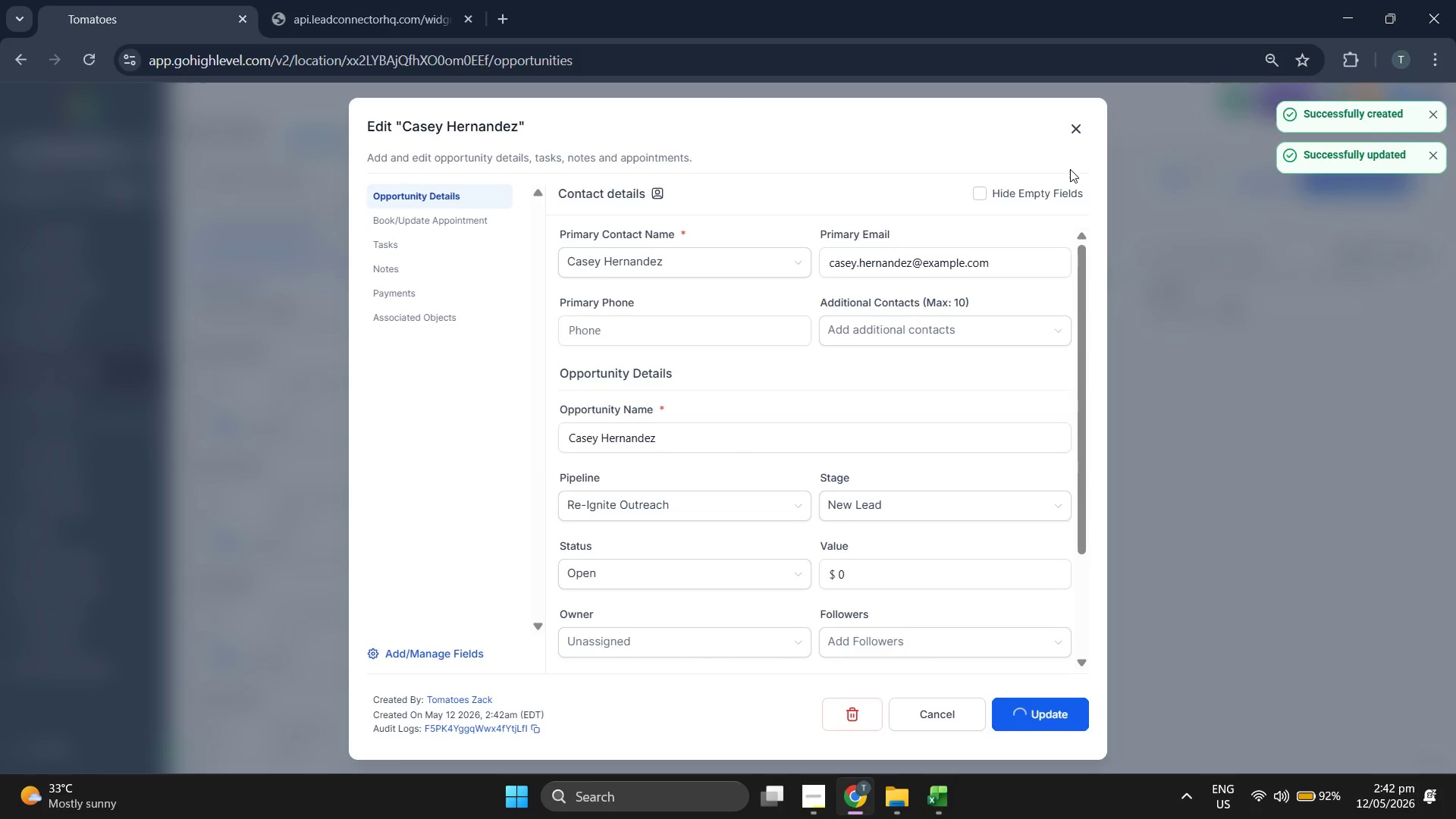 
left_click([1074, 129])
 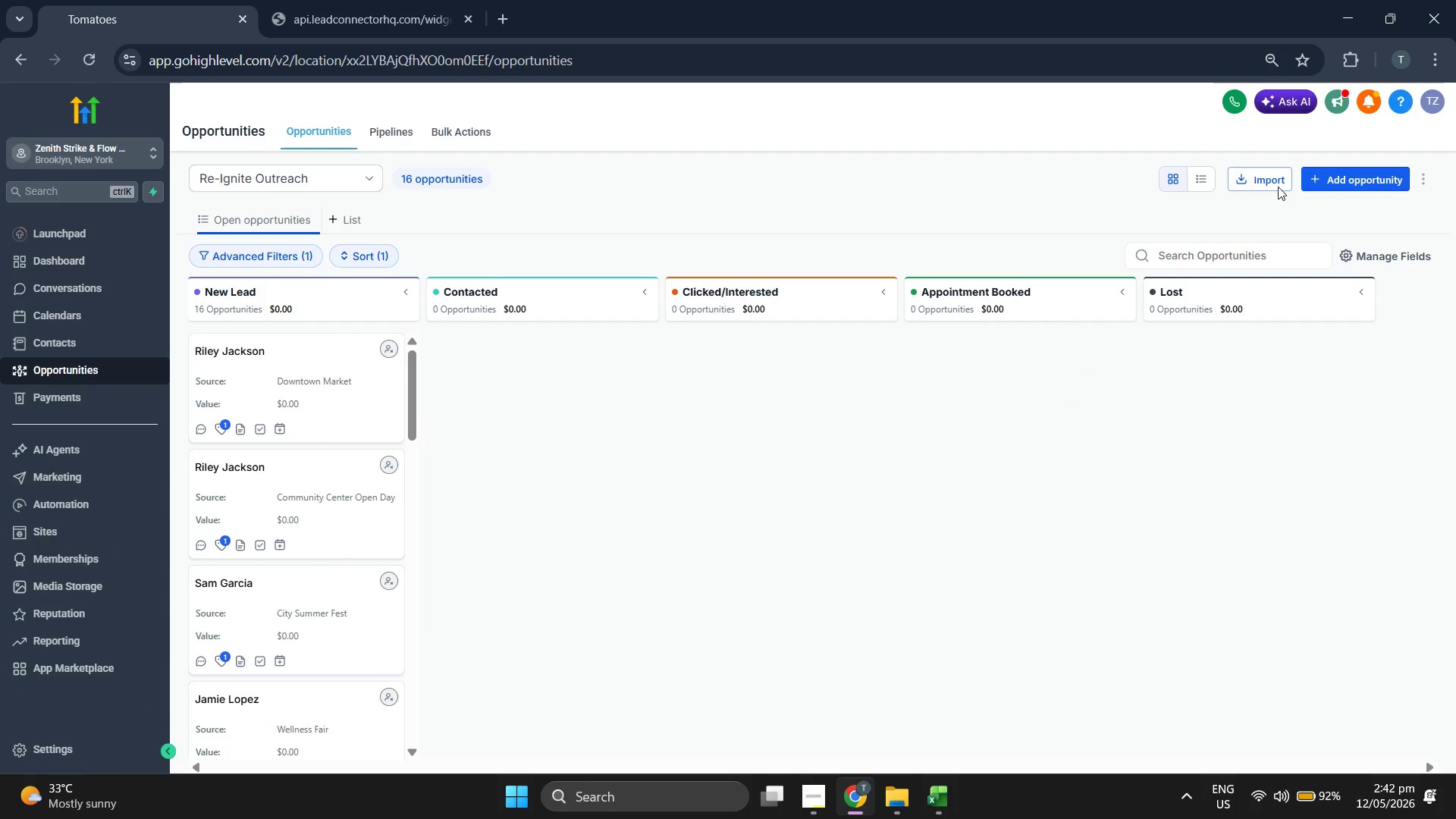 
left_click([1351, 188])
 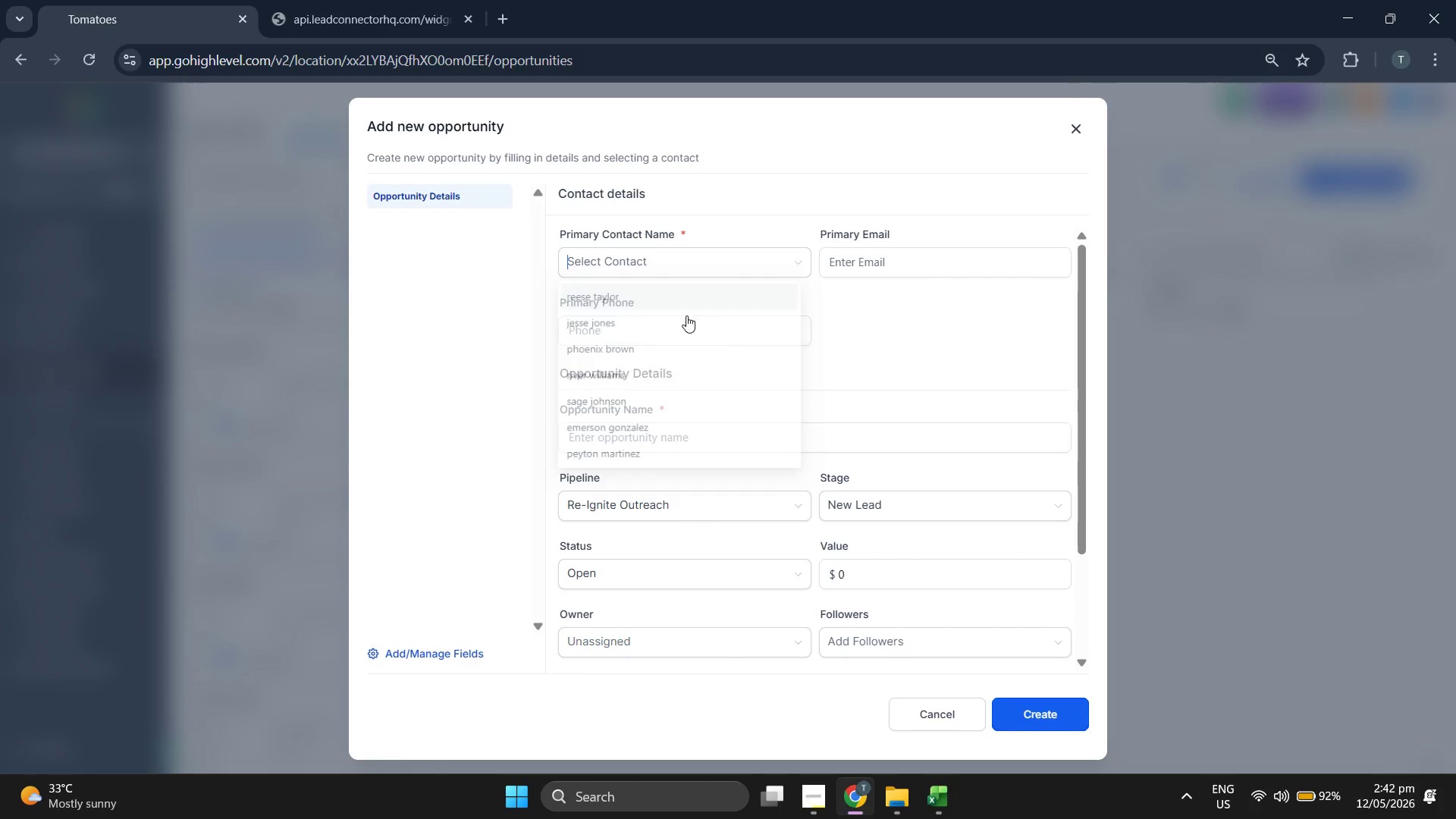 
scroll: coordinate [674, 387], scroll_direction: down, amount: 5.0
 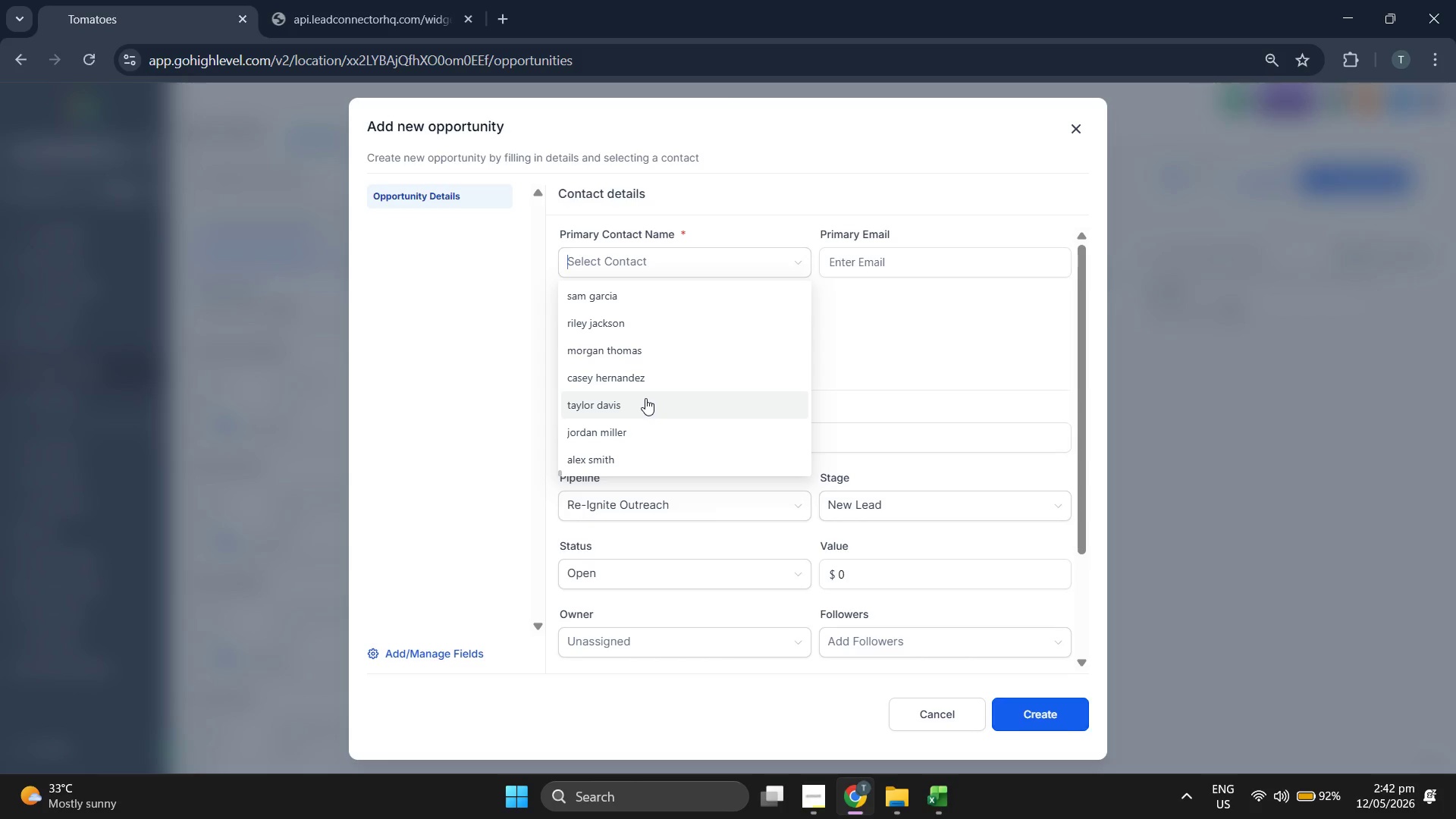 
left_click([646, 403])
 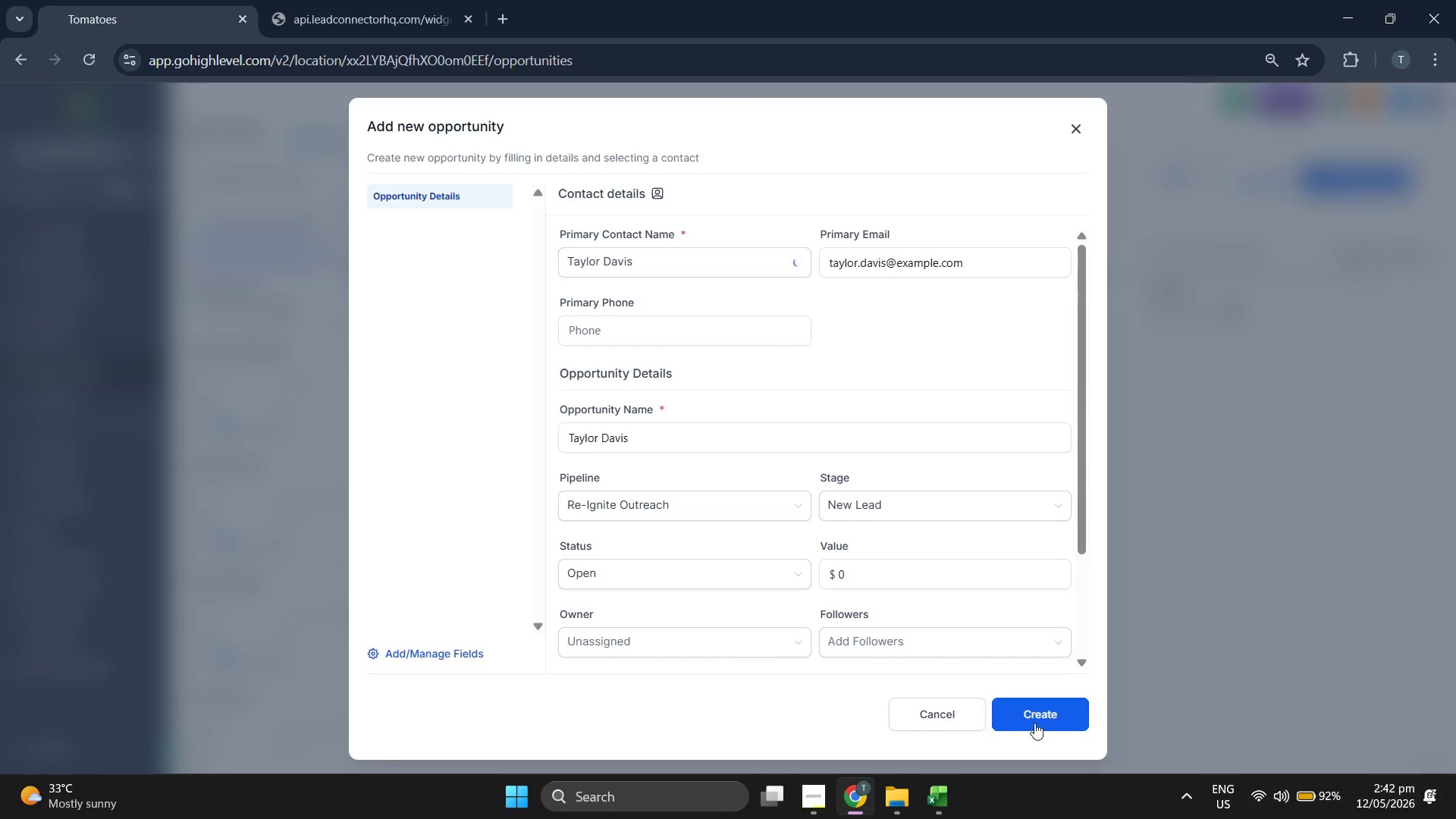 
left_click([1042, 708])
 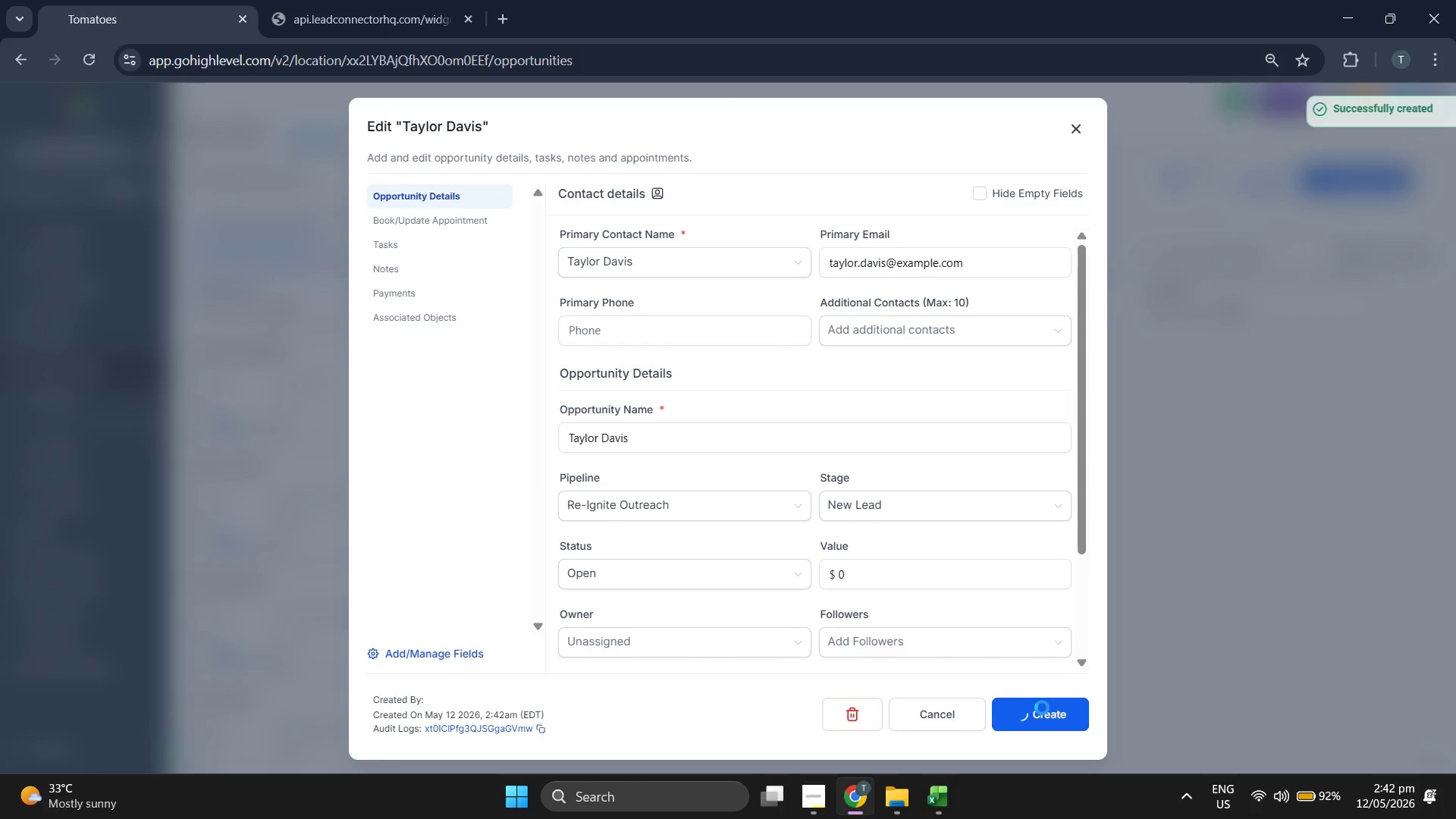 
left_click([1042, 708])
 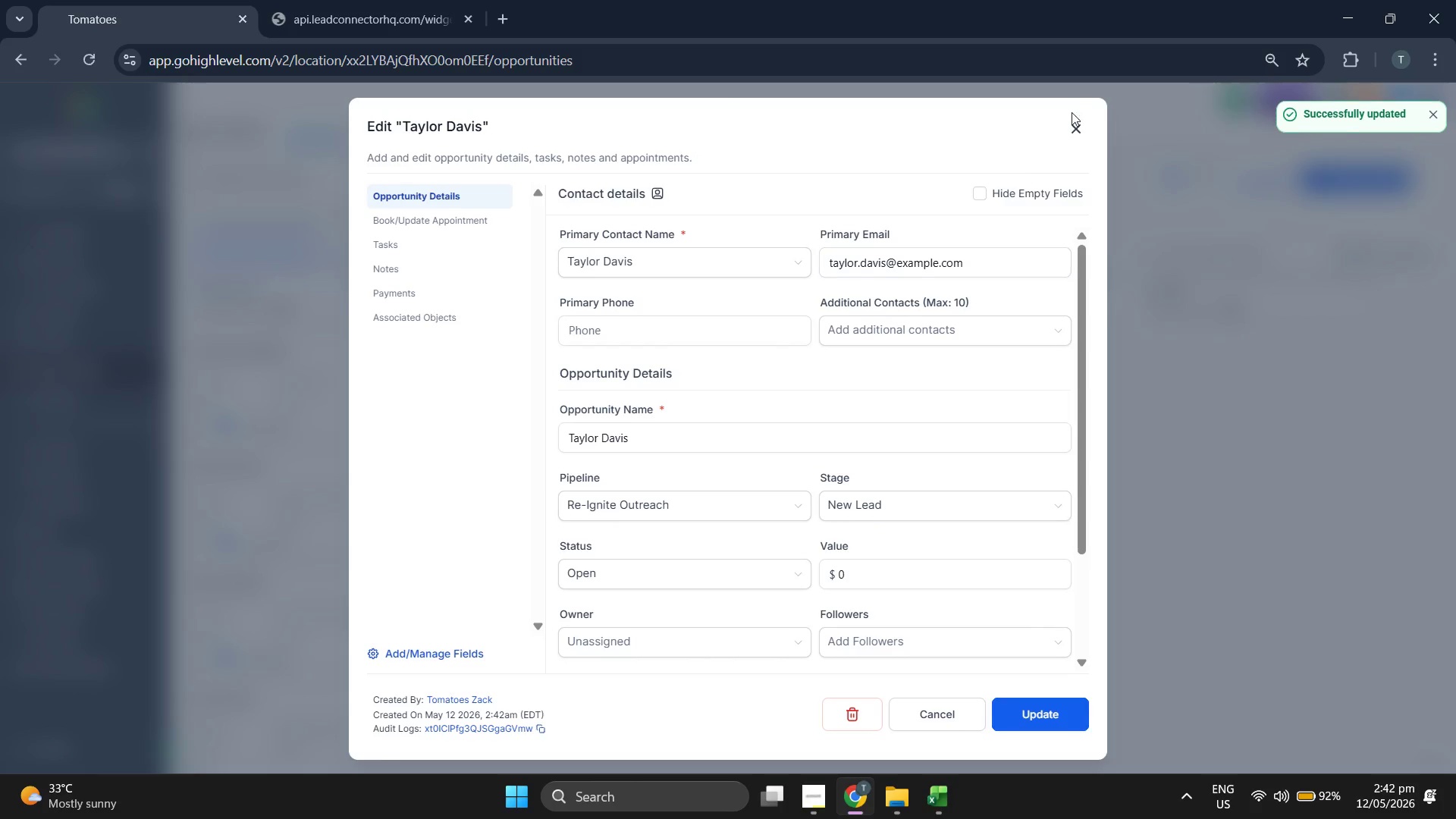 
left_click([1068, 127])
 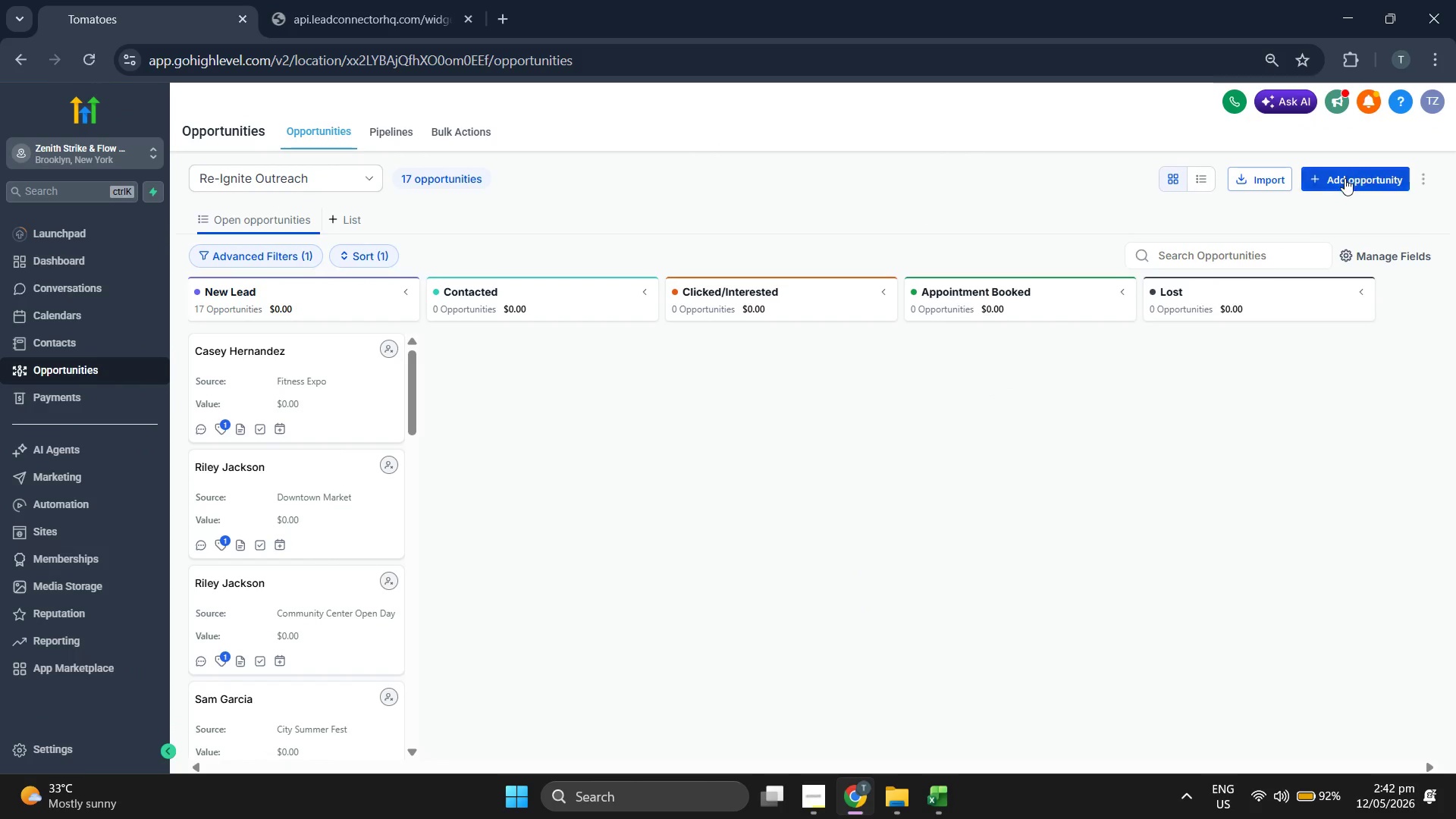 
left_click([1345, 178])
 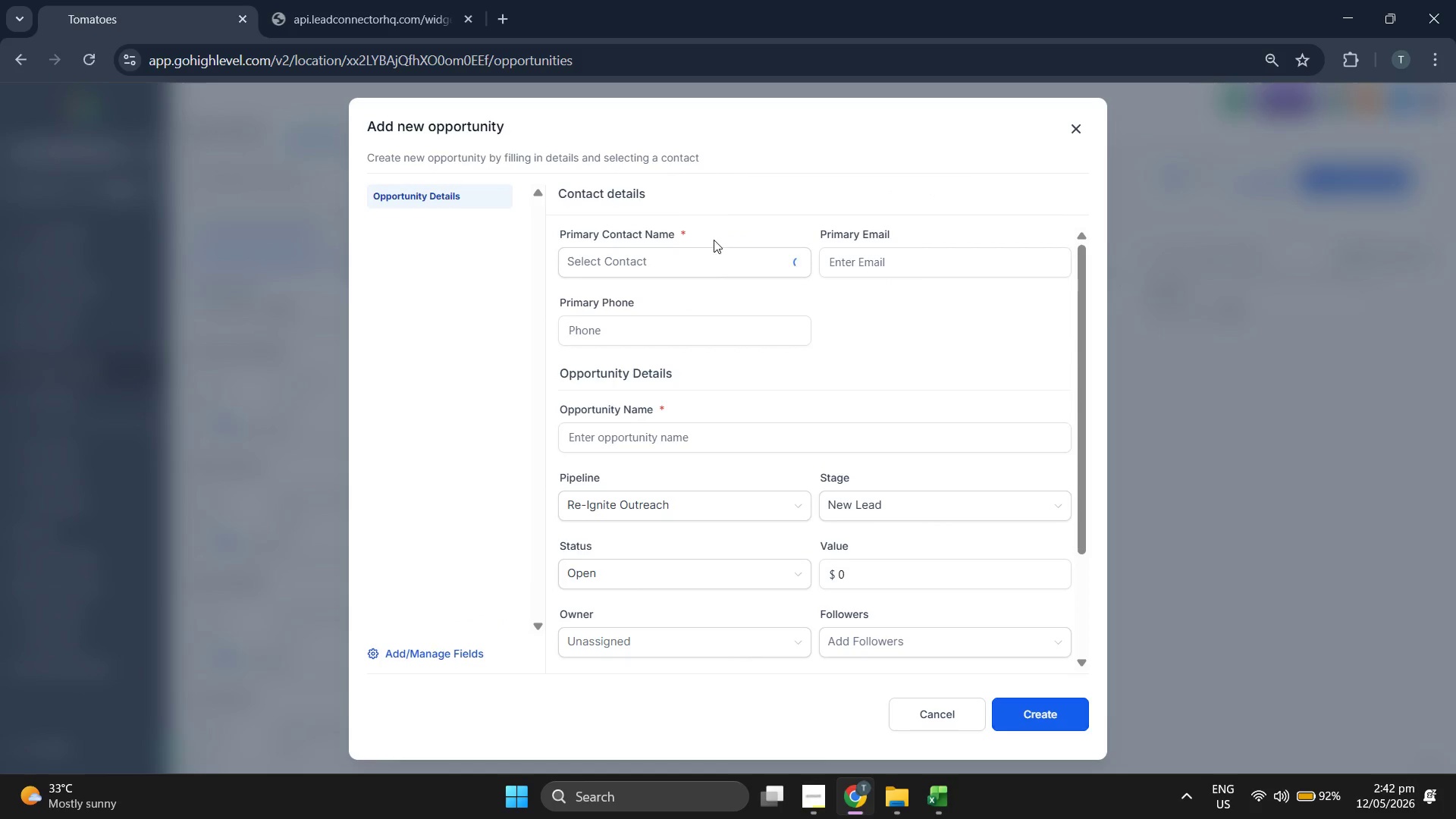 
left_click([703, 273])
 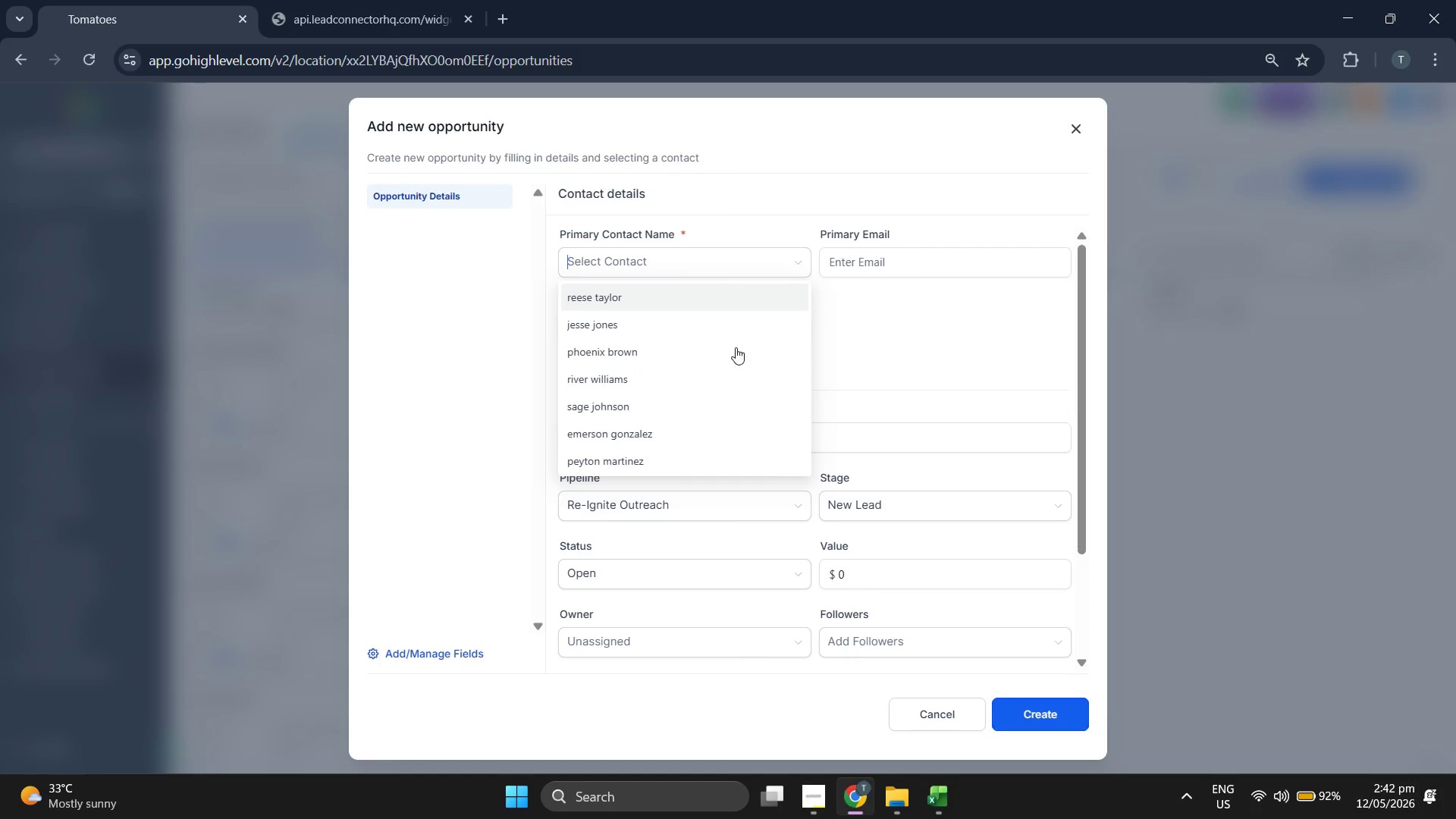 
scroll: coordinate [726, 394], scroll_direction: down, amount: 8.0
 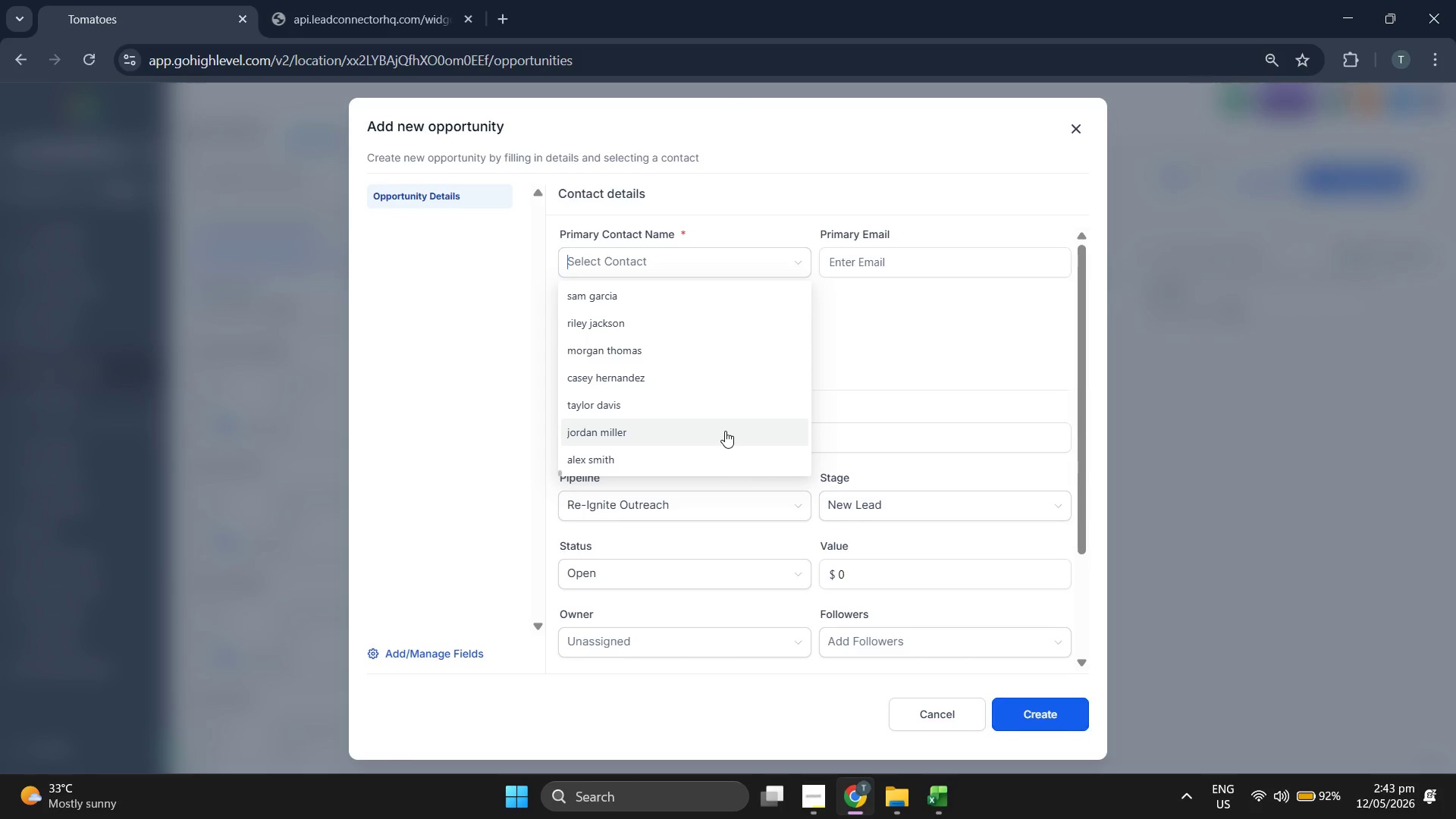 
left_click([725, 431])
 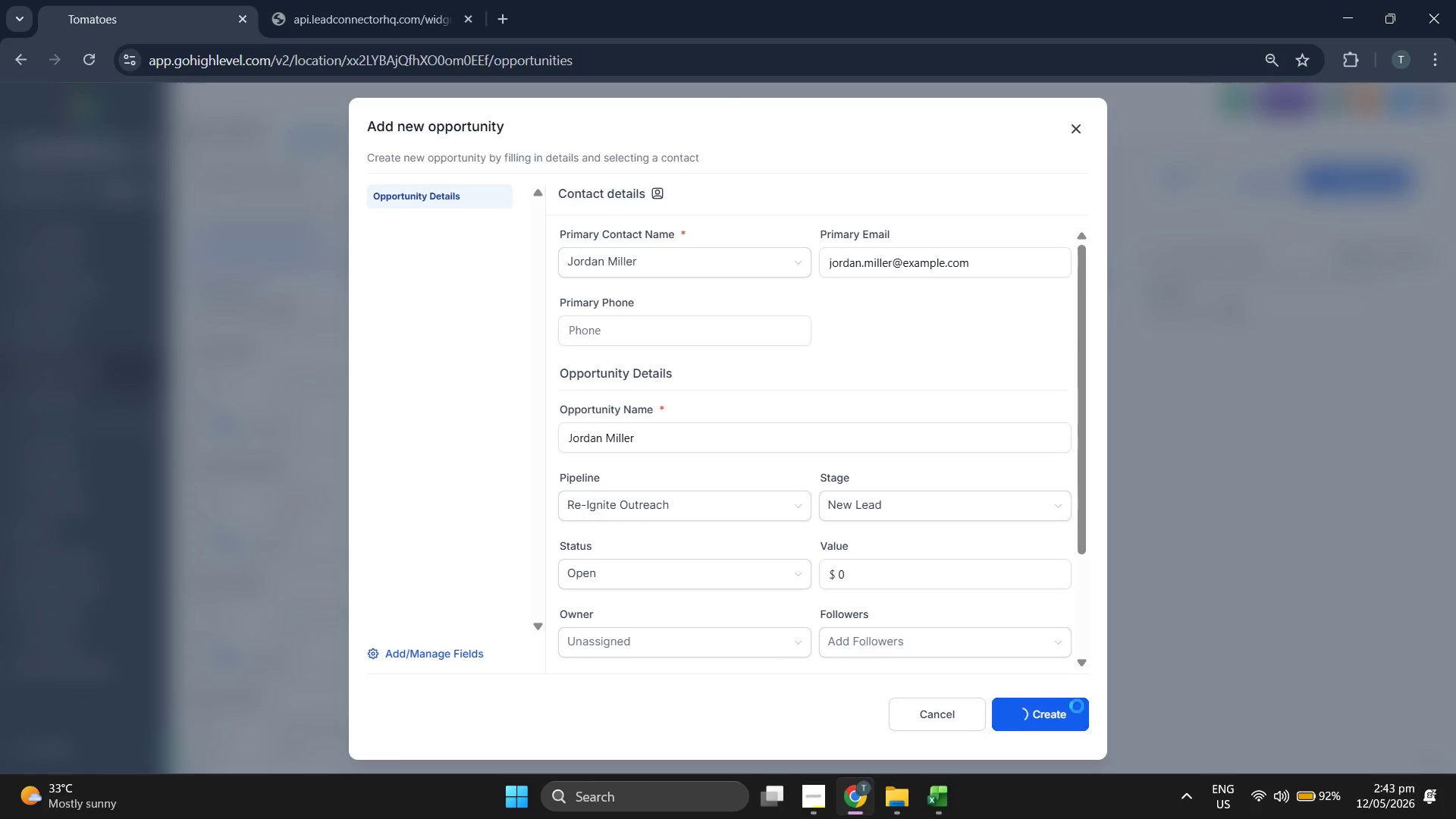 
left_click([1075, 711])
 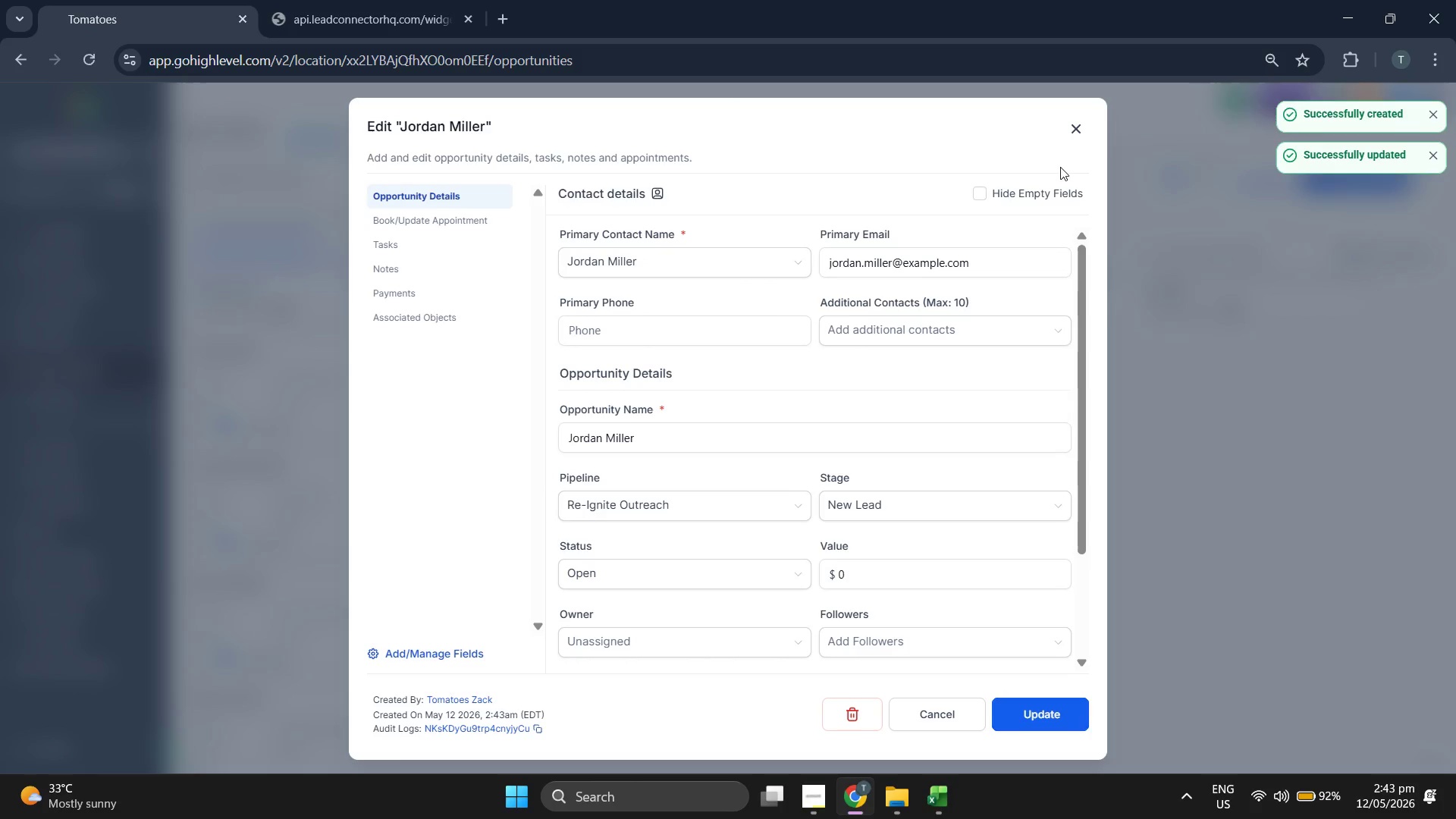 
left_click([1082, 133])
 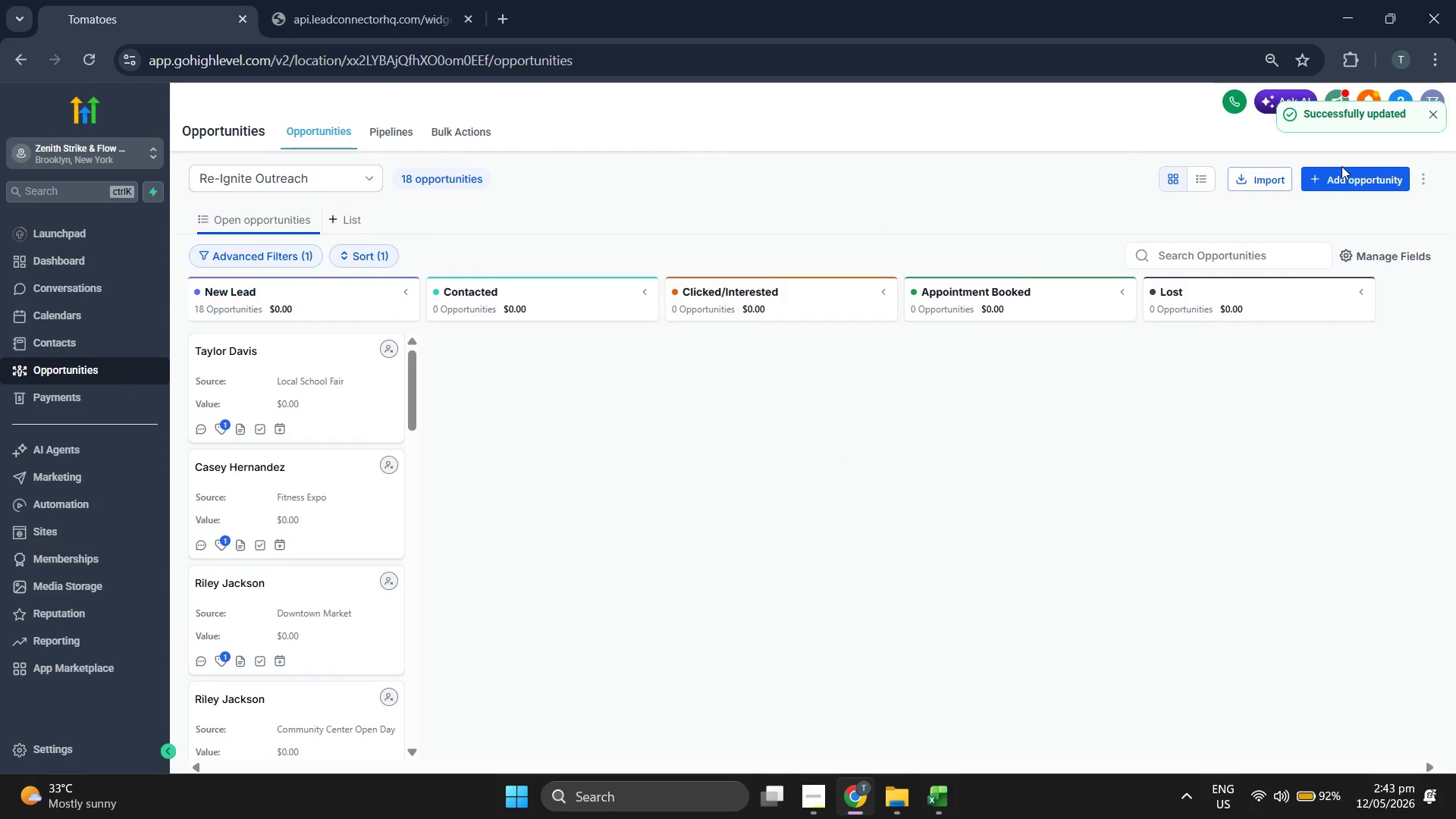 
left_click([1343, 166])
 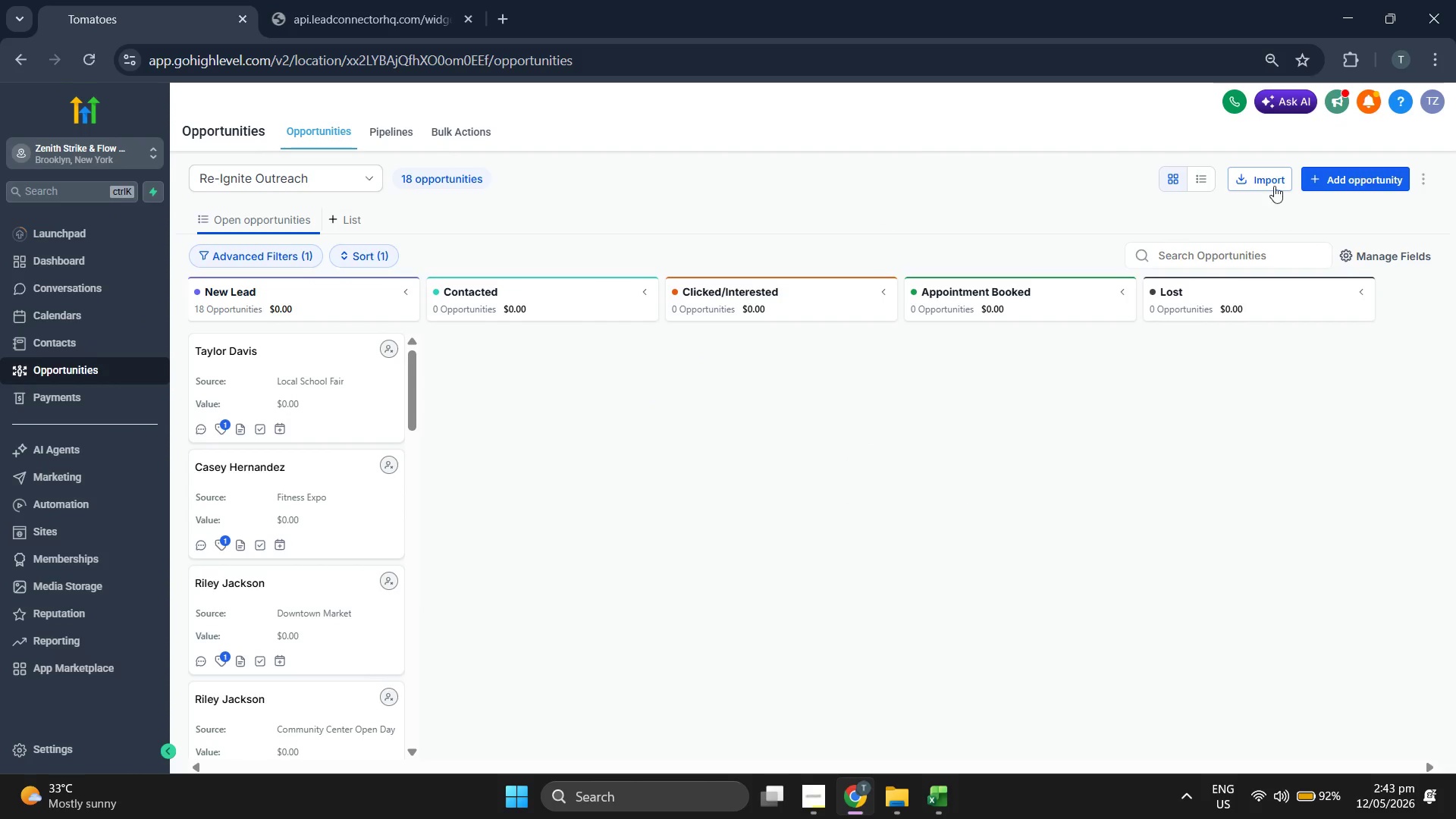 
left_click([1313, 177])
 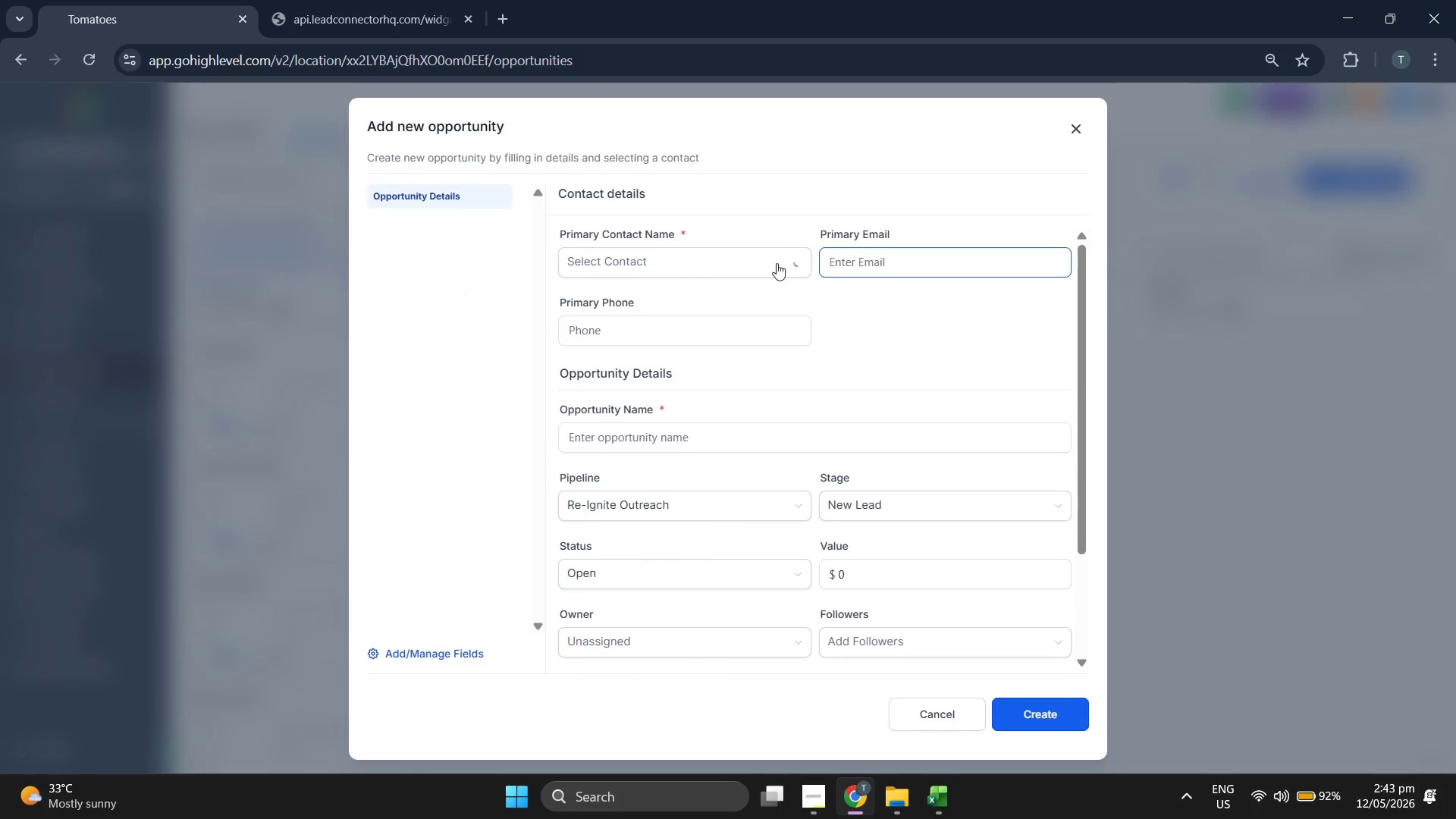 
left_click([737, 262])
 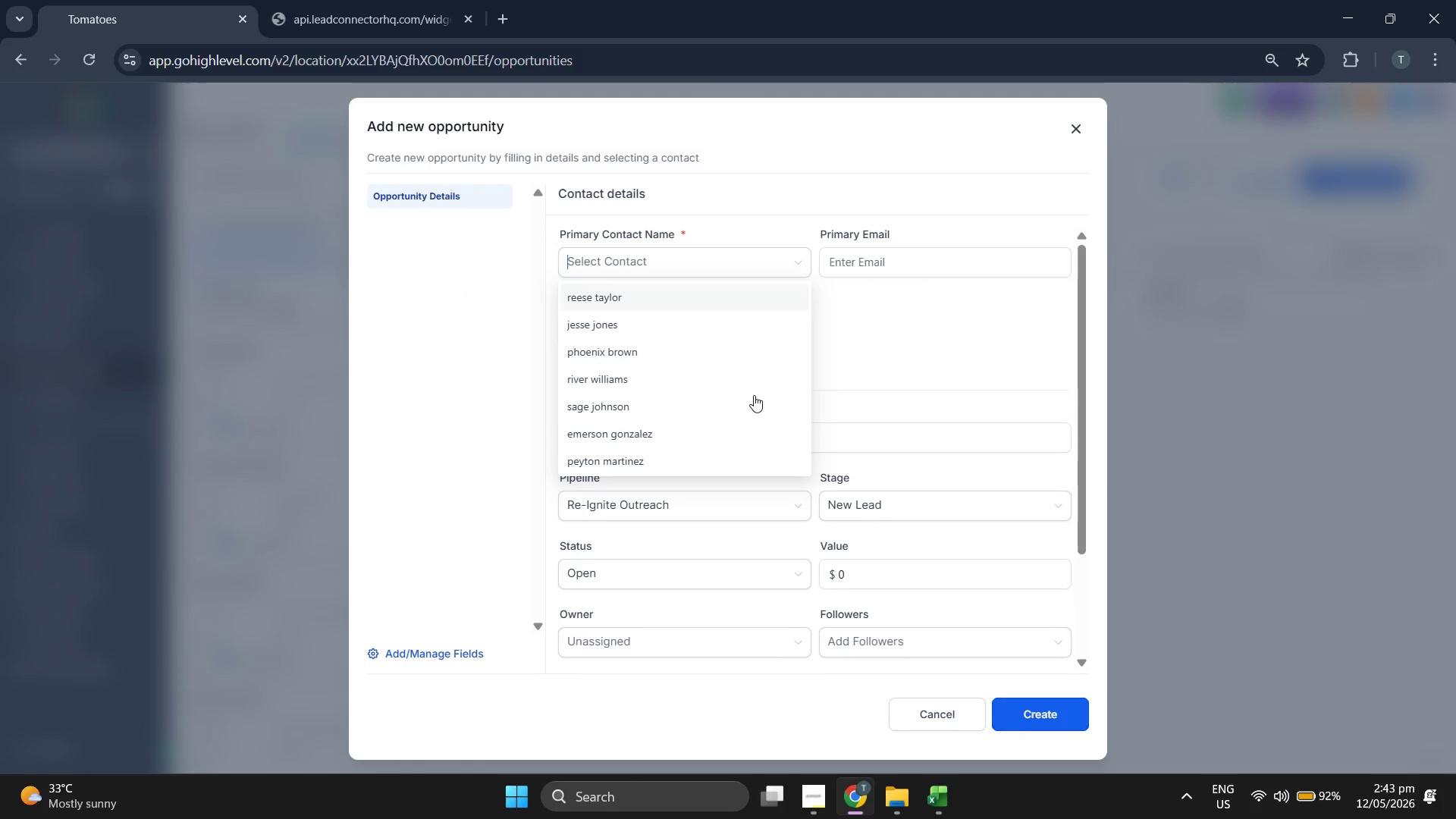 
scroll: coordinate [698, 402], scroll_direction: down, amount: 11.0
 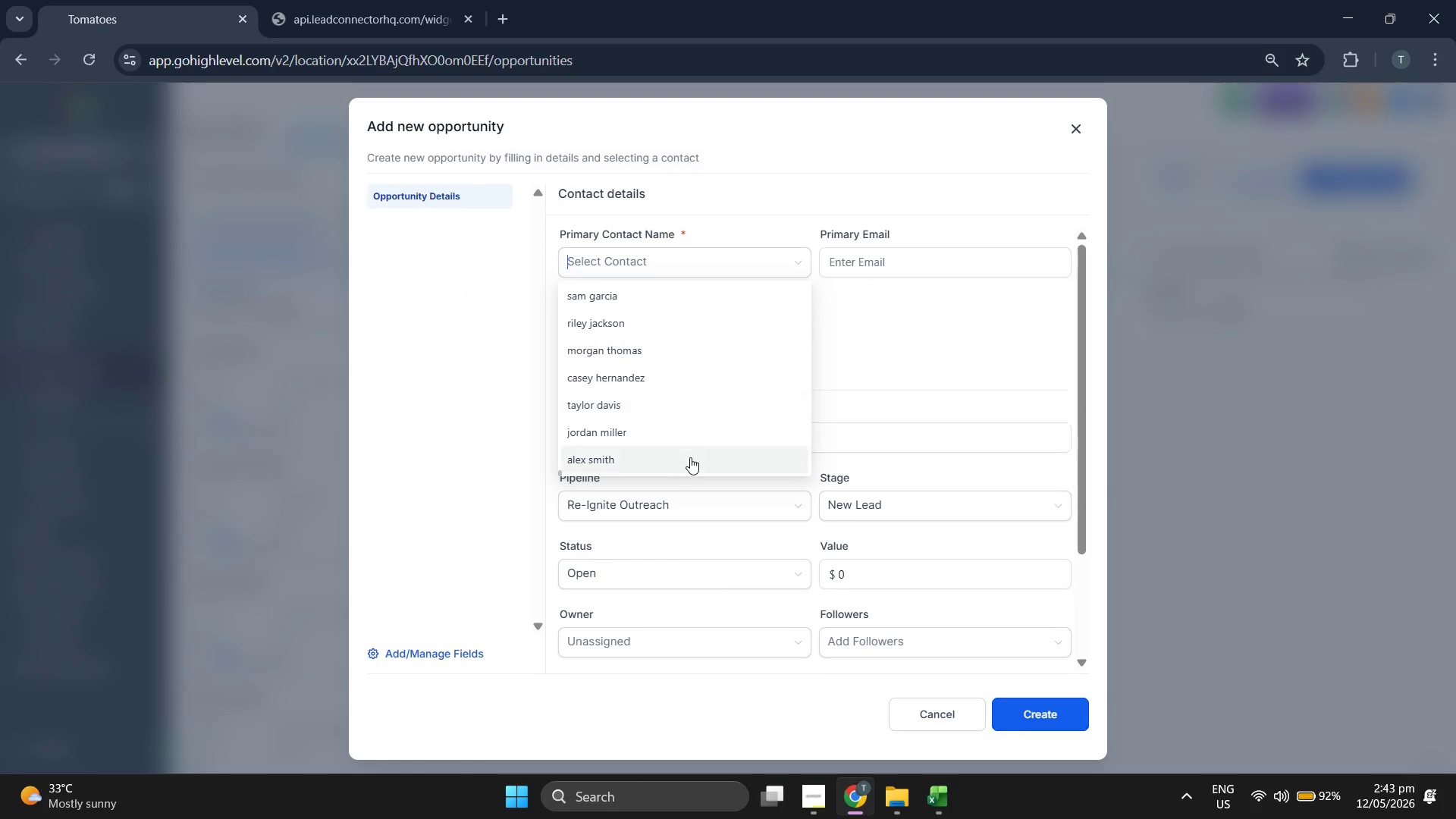 
left_click([690, 457])
 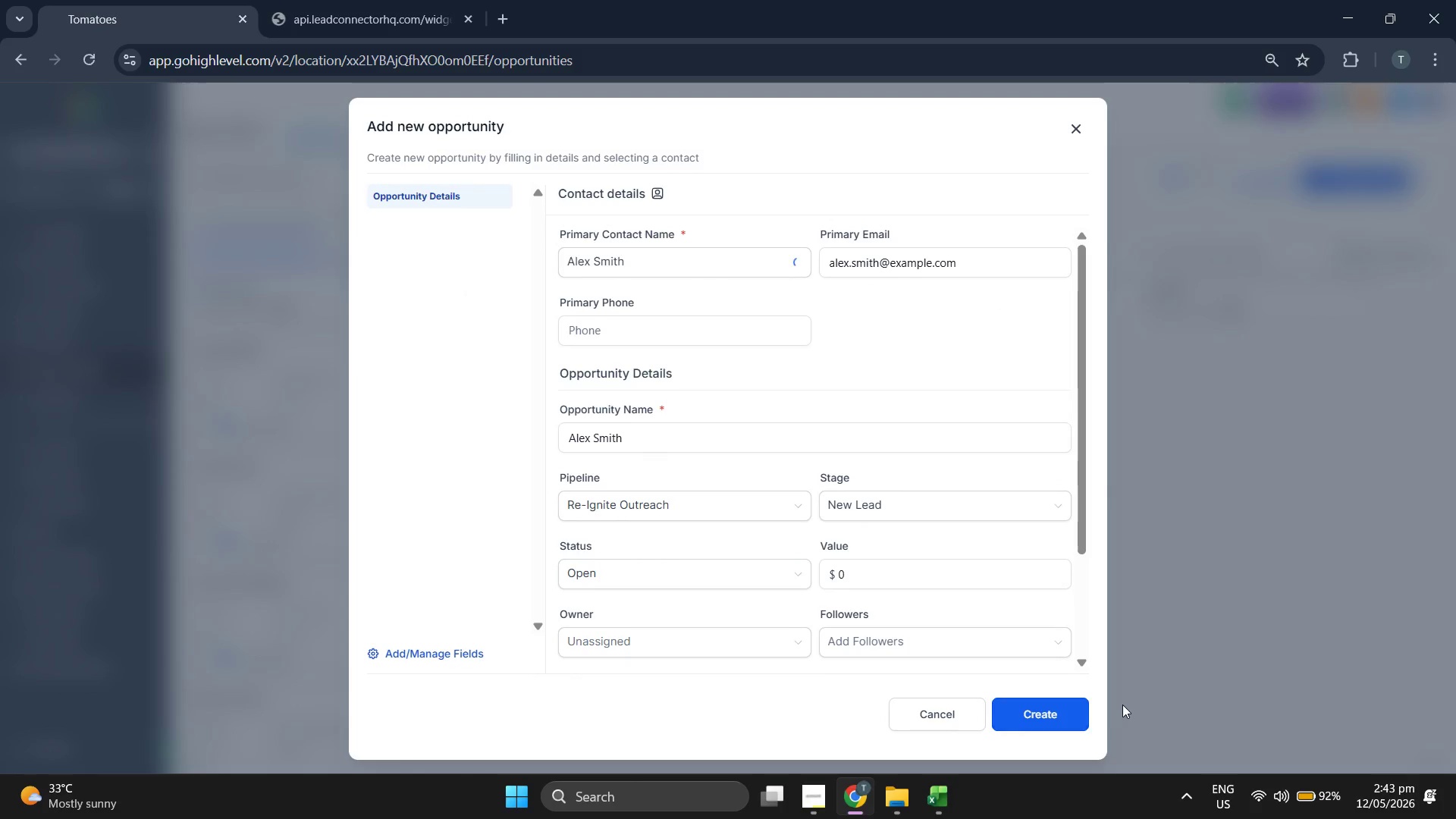 
left_click([1084, 713])
 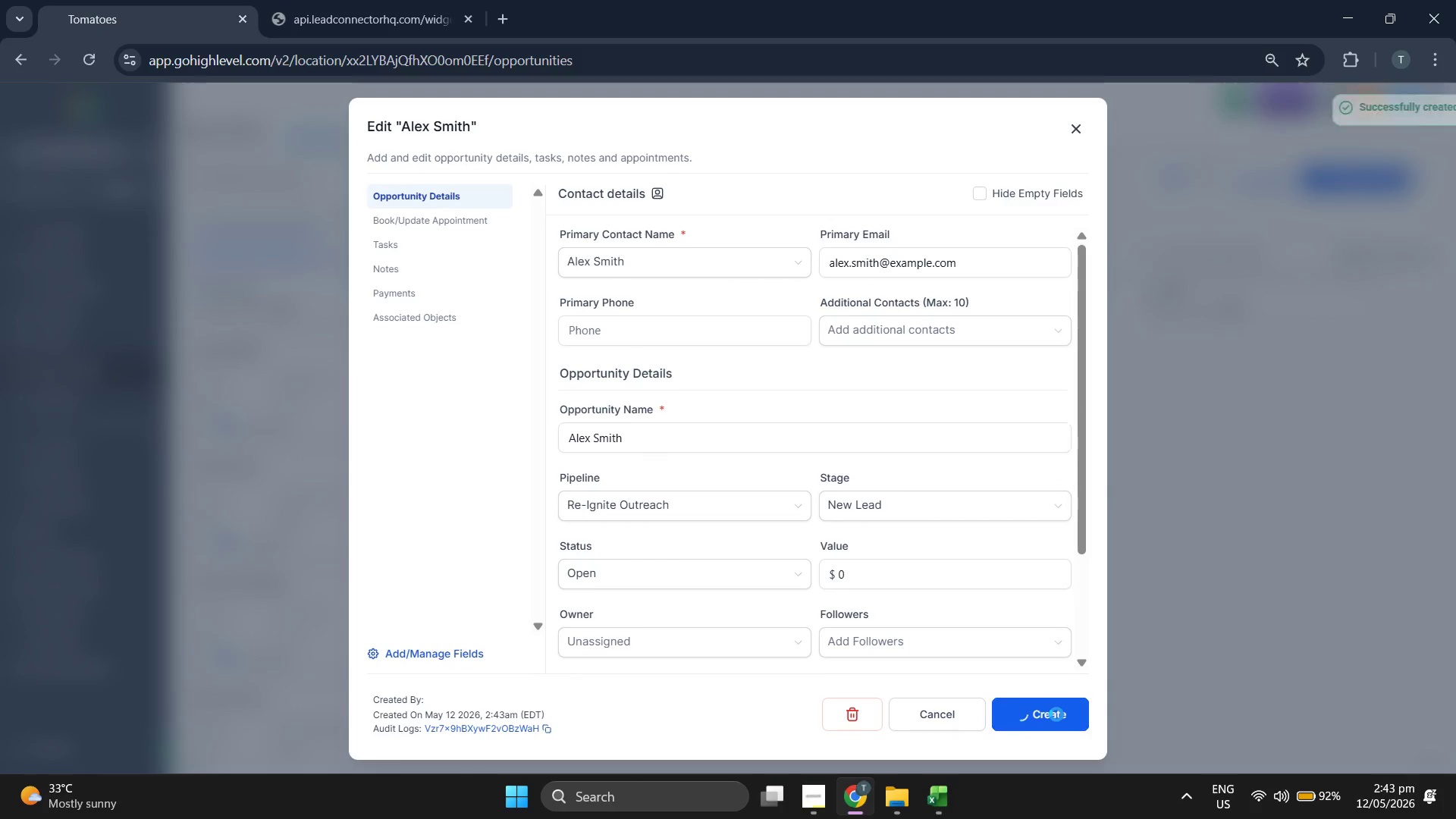 
left_click([1059, 714])
 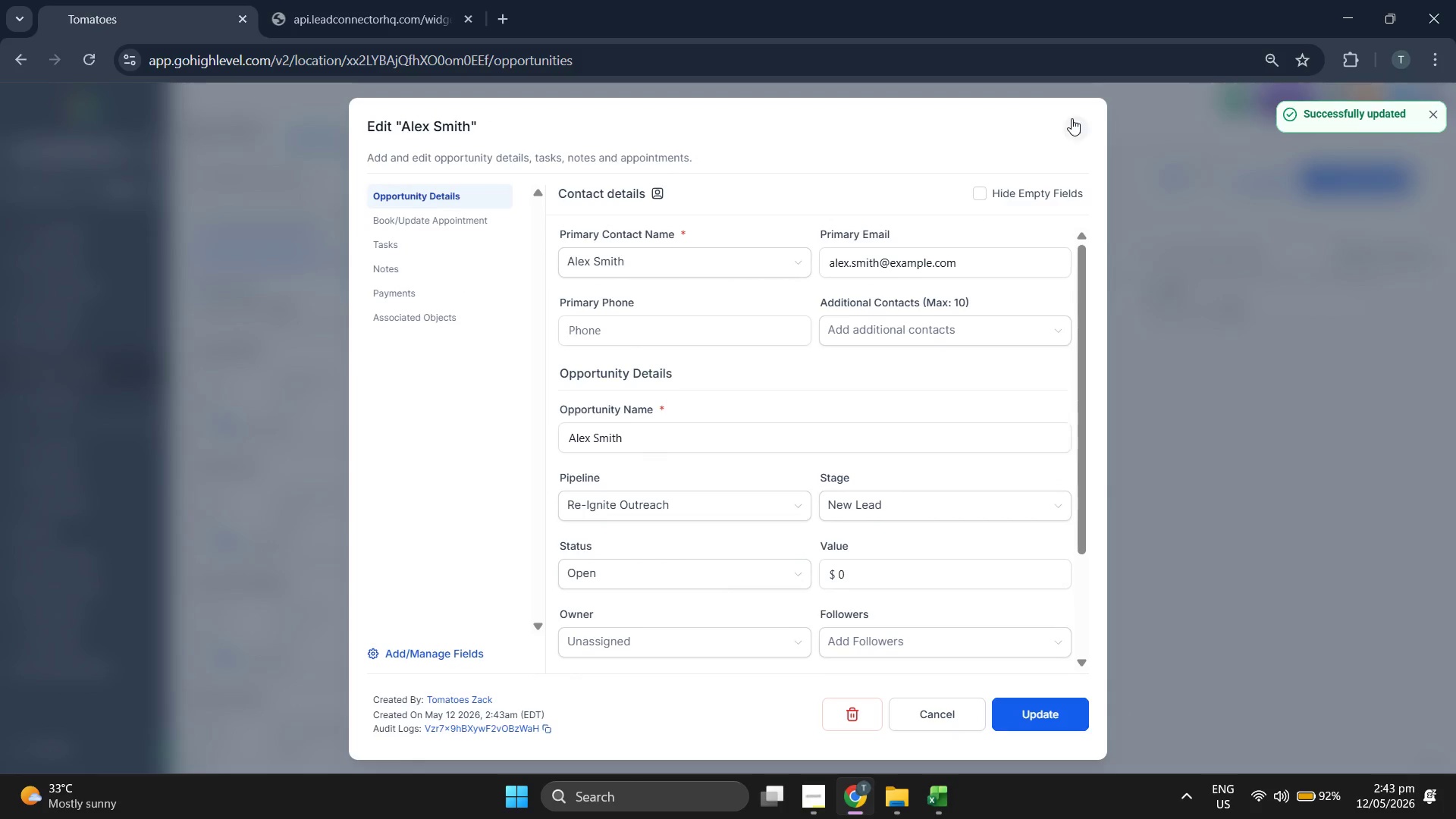 
left_click([1076, 118])
 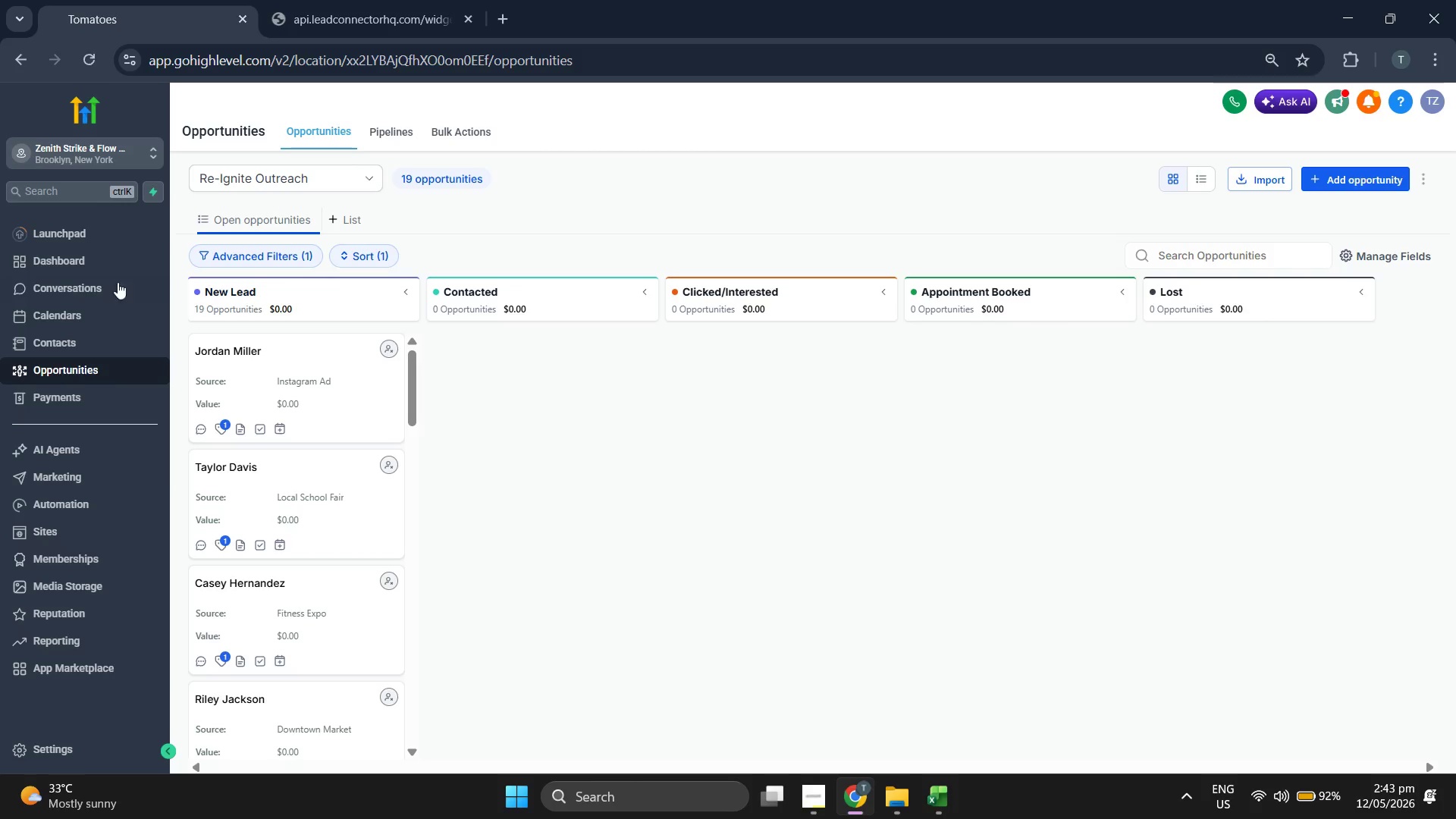 
left_click([107, 258])
 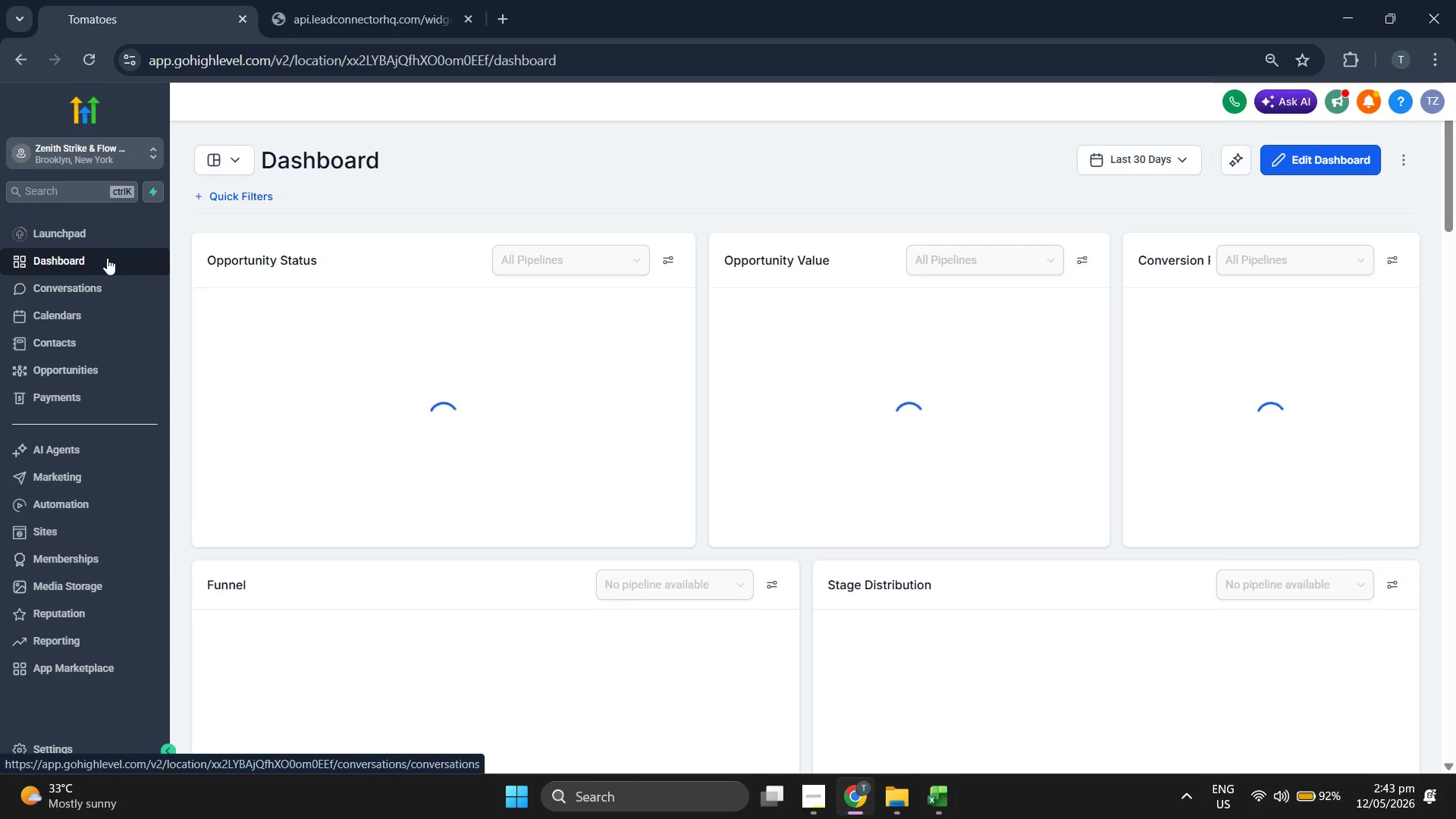 
wait(6.75)
 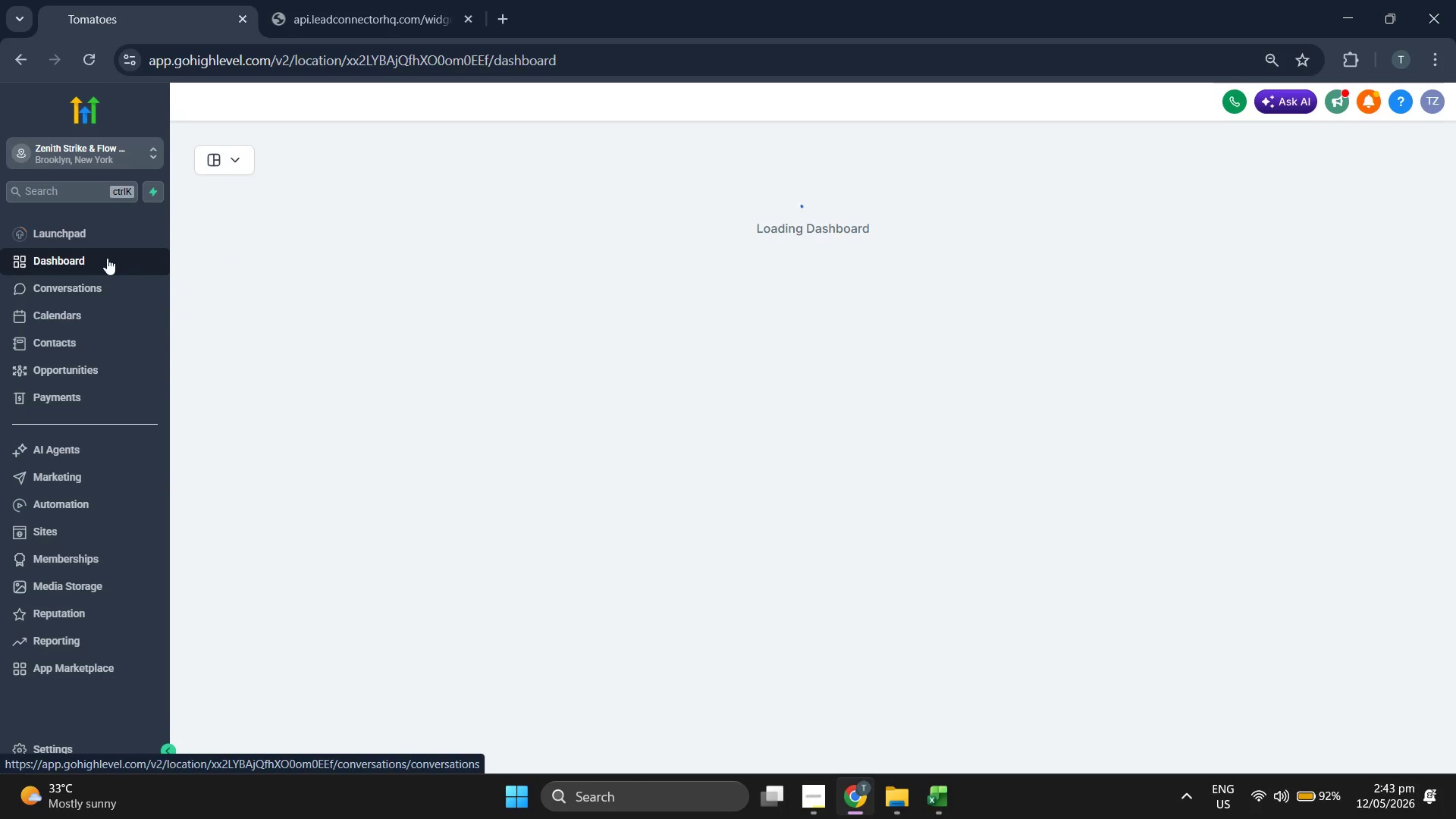 
left_click([86, 342])
 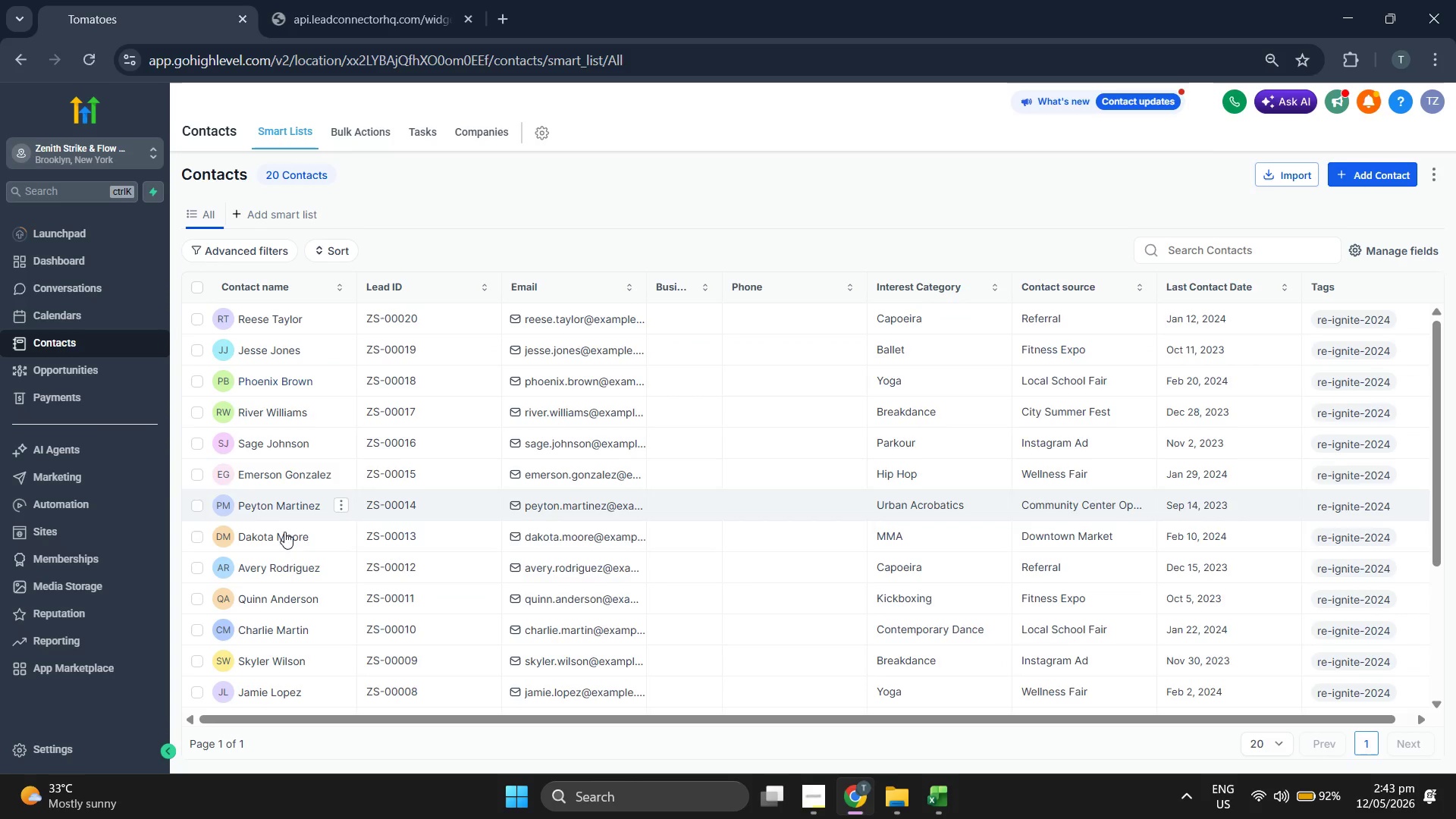 
left_click([127, 366])
 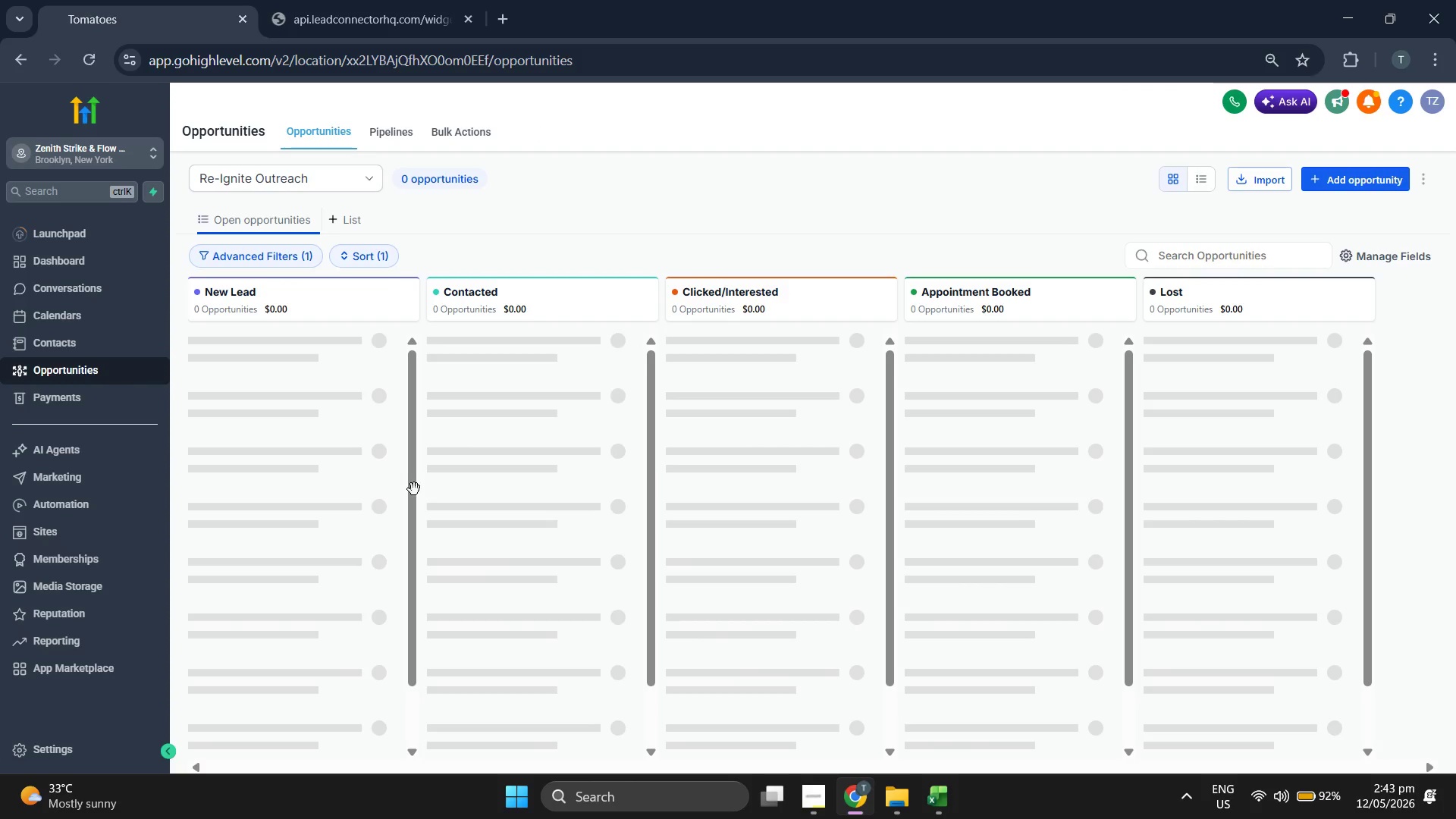 
scroll: coordinate [304, 469], scroll_direction: down, amount: 3.0
 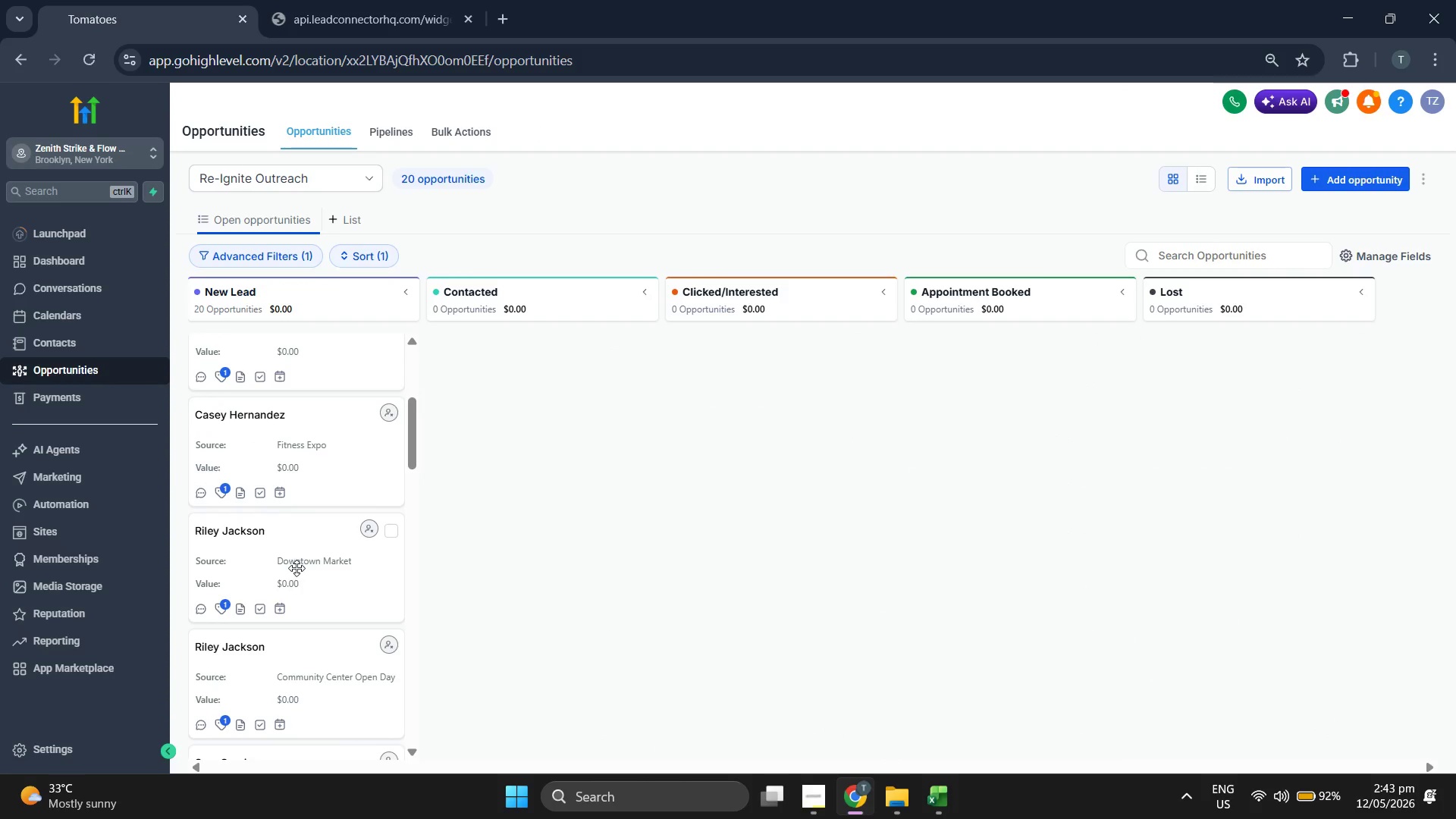 
left_click_drag(start_coordinate=[297, 563], to_coordinate=[579, 469])
 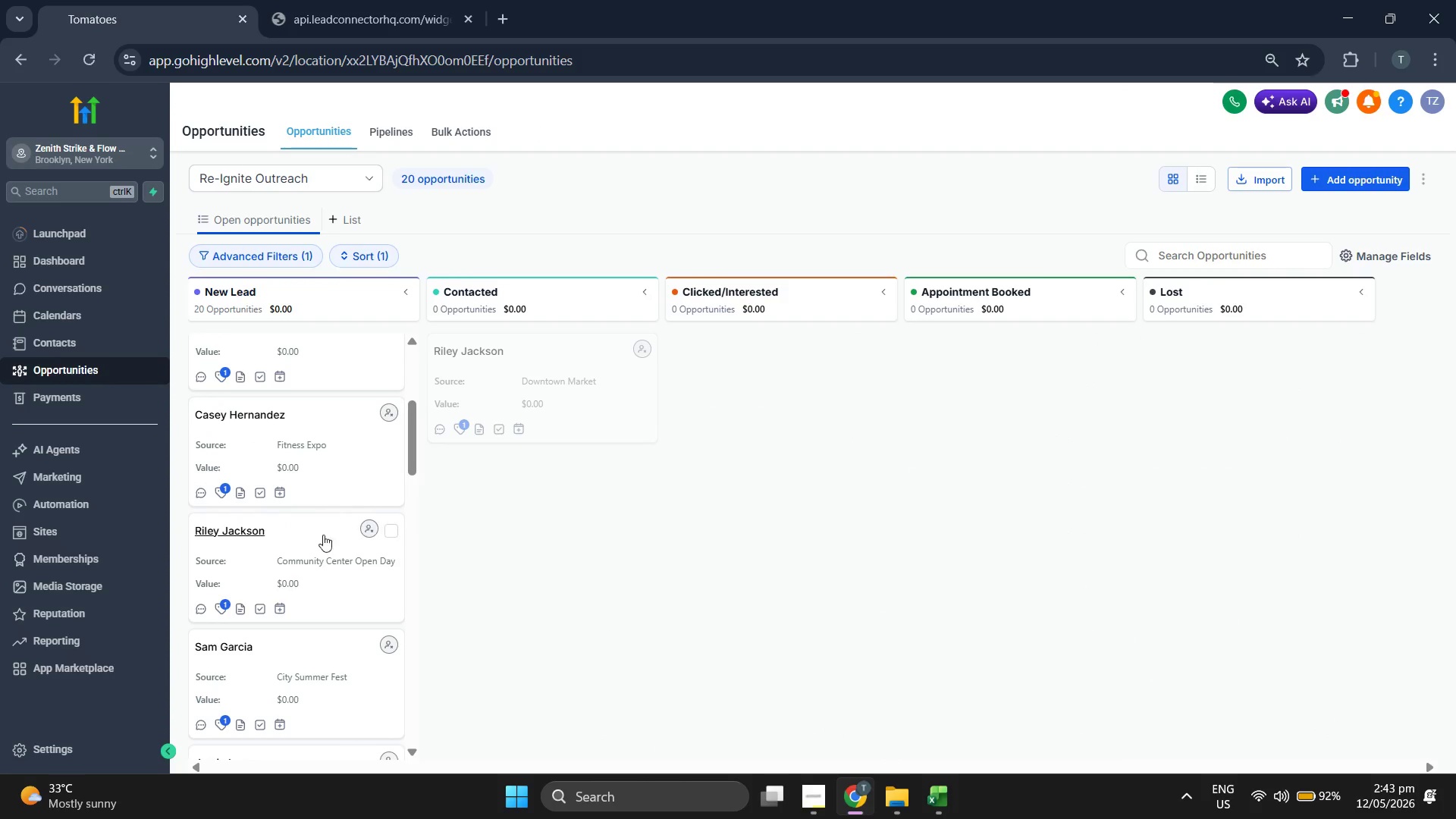 
left_click_drag(start_coordinate=[318, 547], to_coordinate=[544, 518])
 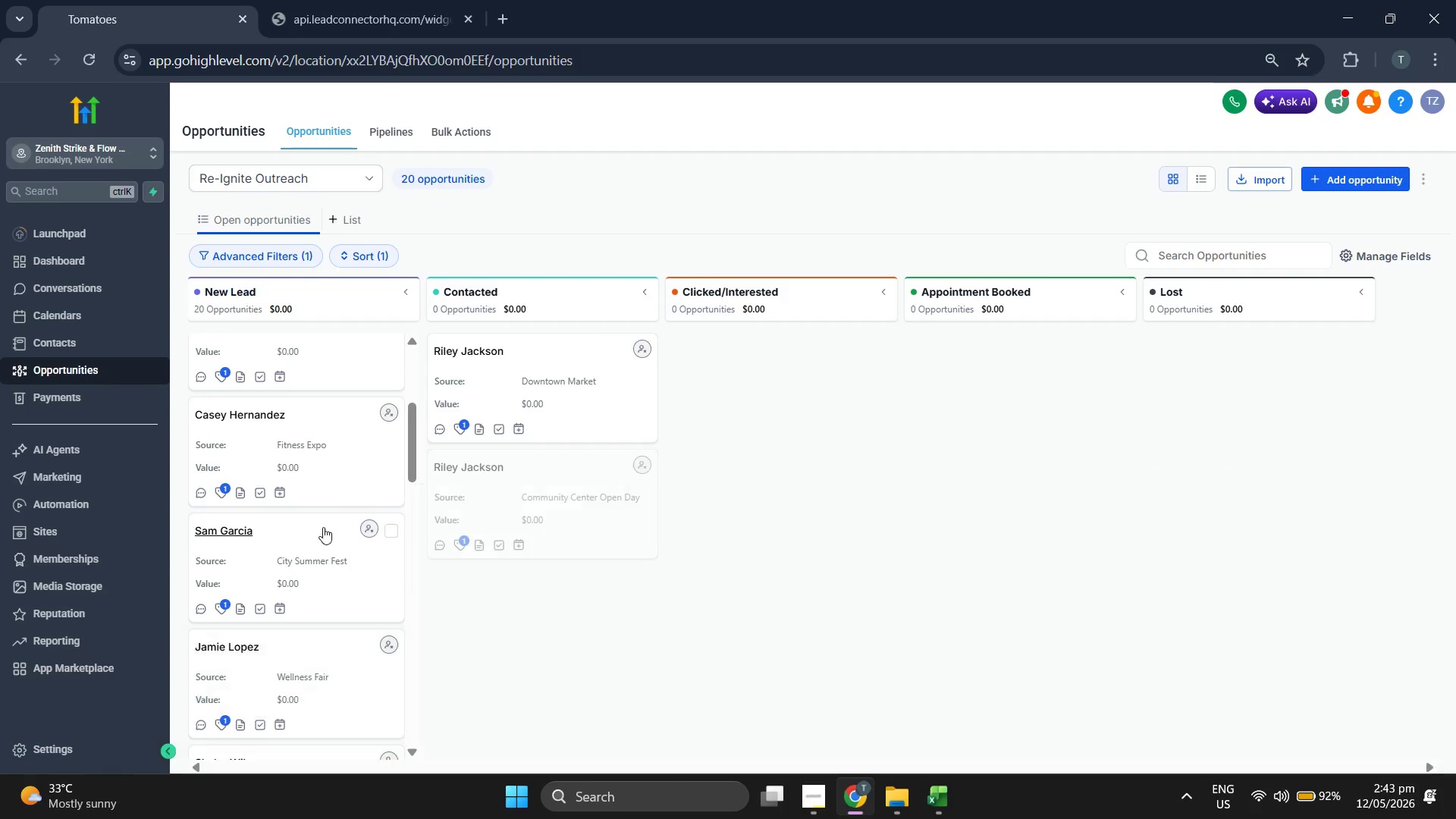 
left_click_drag(start_coordinate=[314, 529], to_coordinate=[805, 457])
 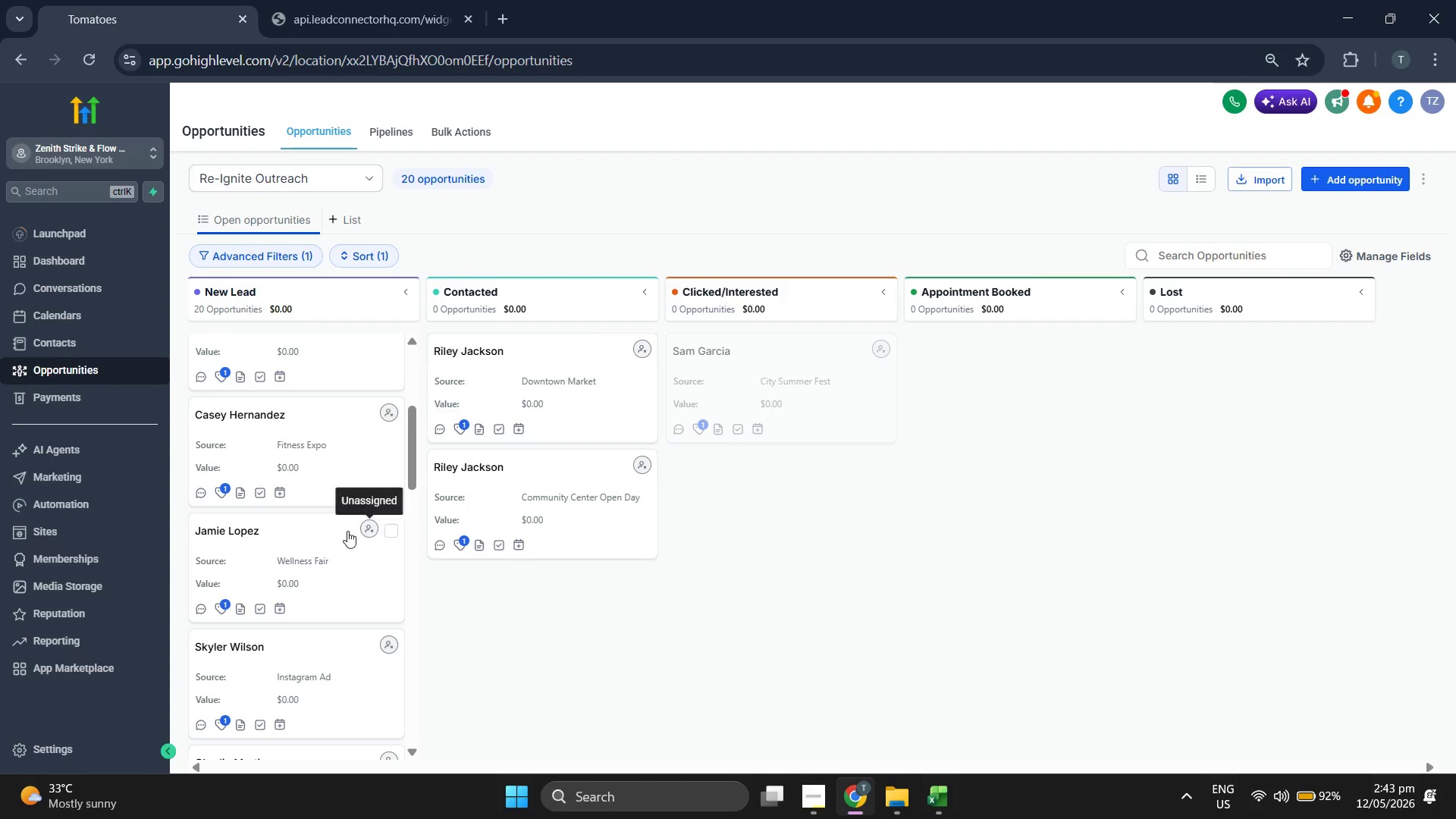 
left_click_drag(start_coordinate=[322, 534], to_coordinate=[754, 472])
 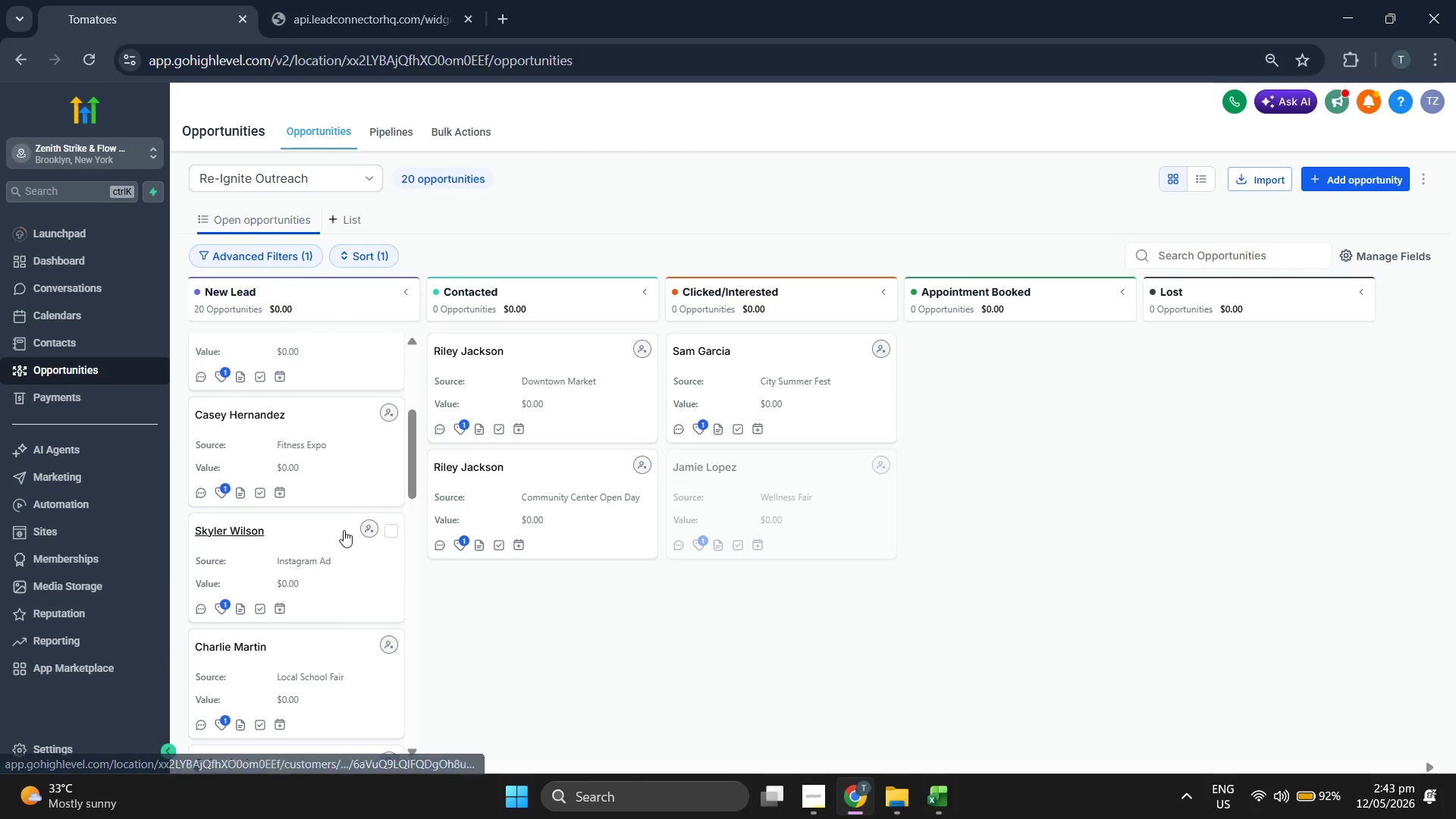 
left_click_drag(start_coordinate=[320, 542], to_coordinate=[1066, 424])
 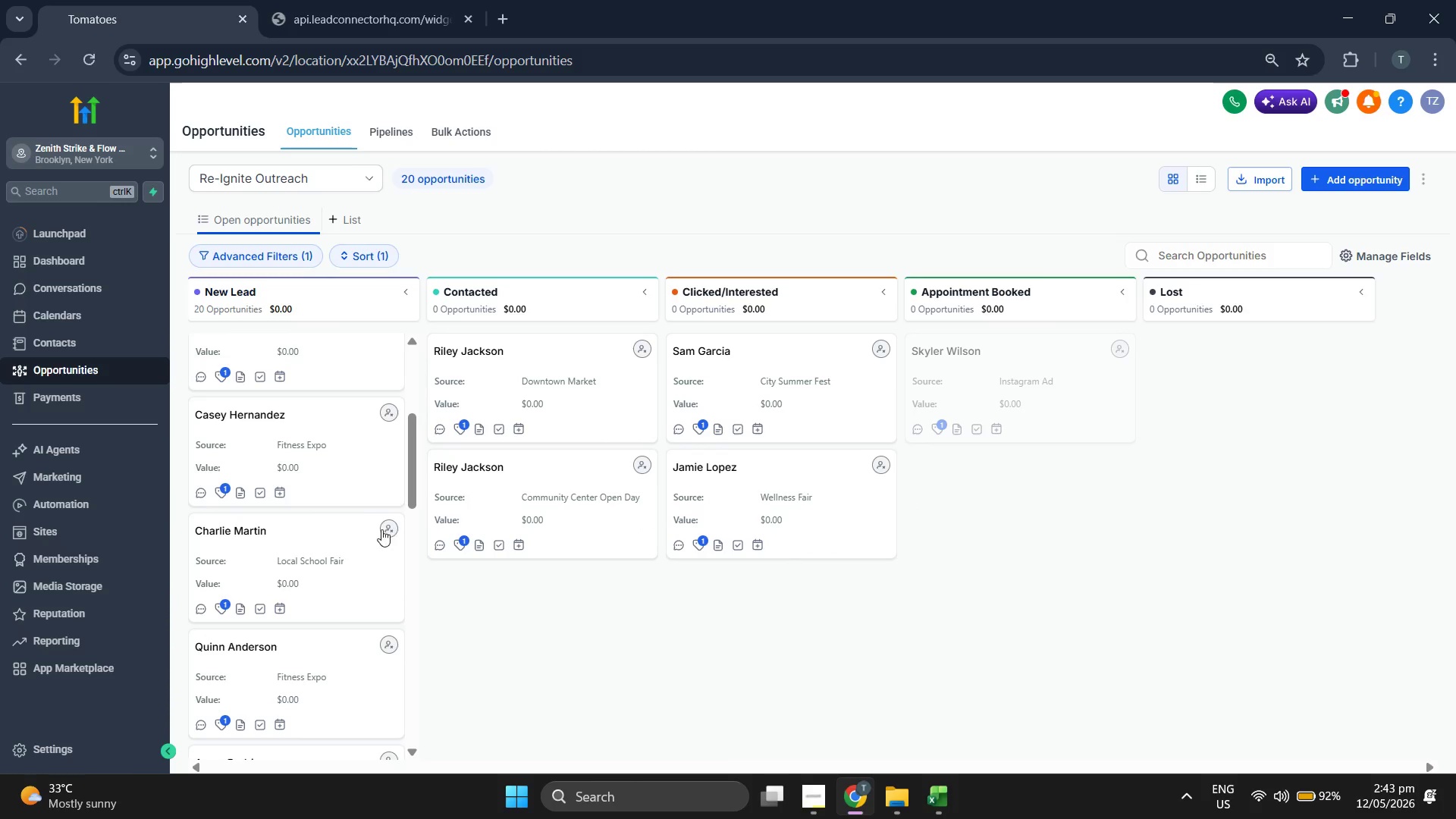 
left_click_drag(start_coordinate=[322, 547], to_coordinate=[1061, 492])
 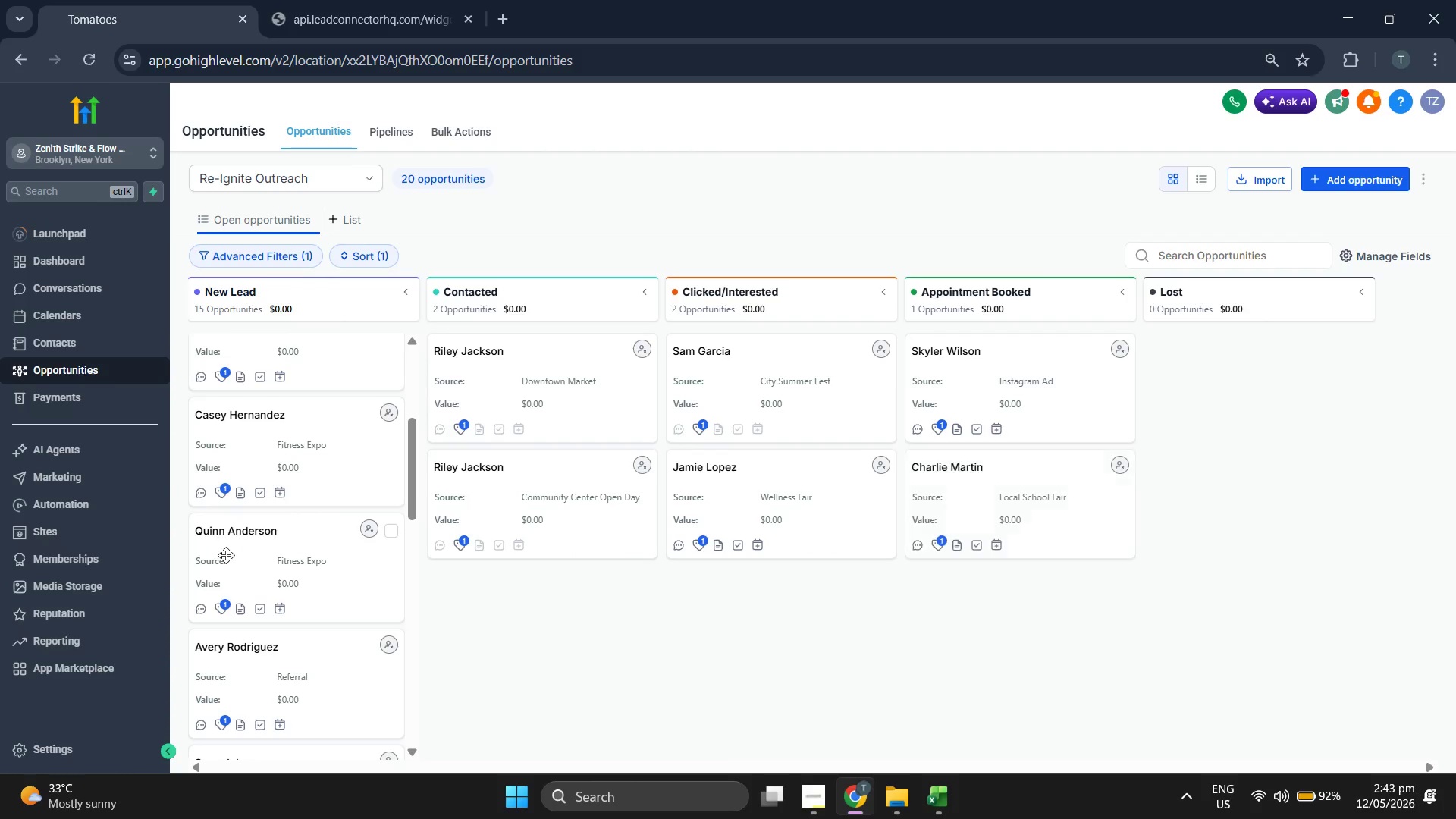 
left_click_drag(start_coordinate=[236, 551], to_coordinate=[731, 588])
 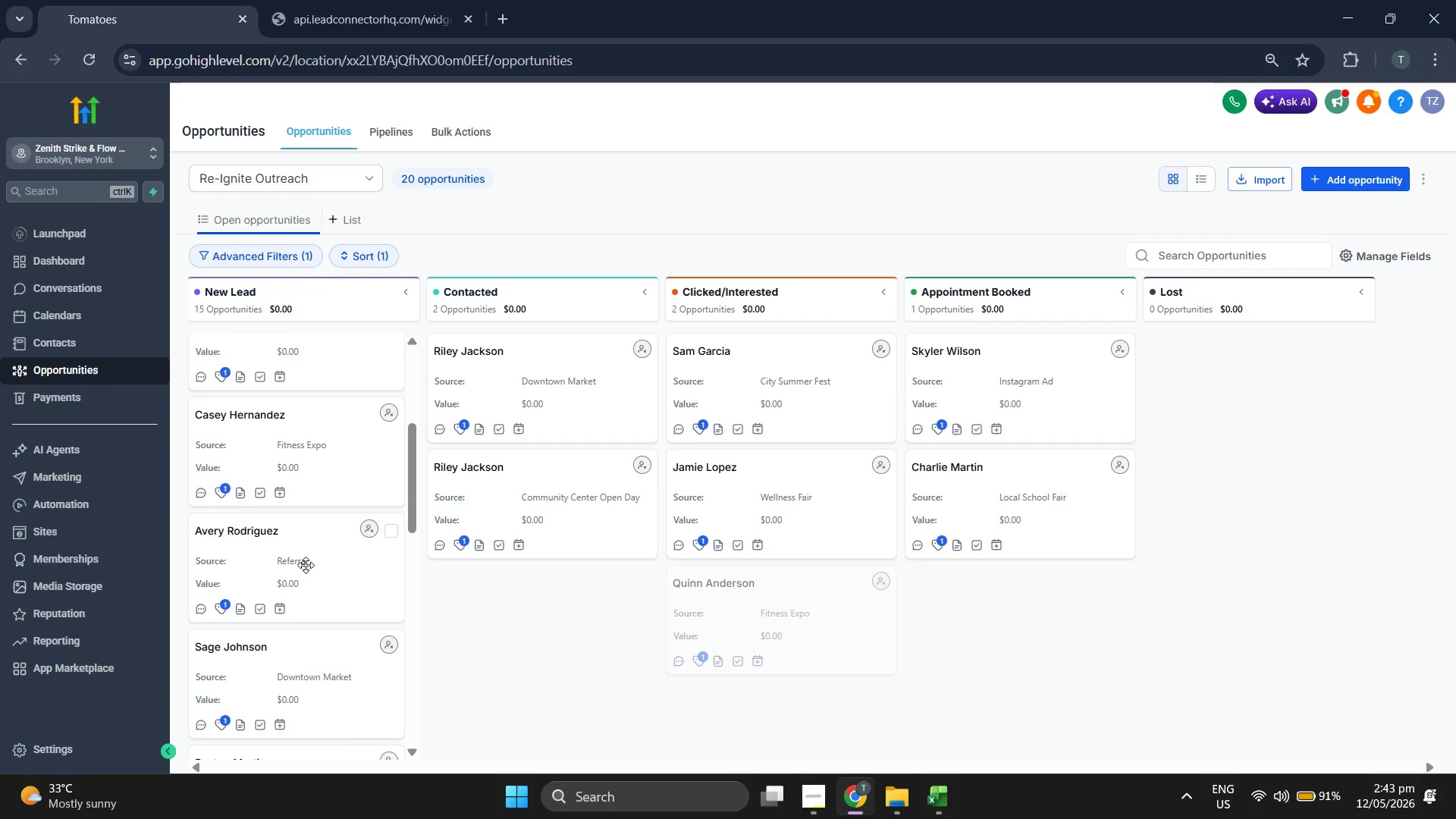 
left_click_drag(start_coordinate=[300, 568], to_coordinate=[726, 688])
 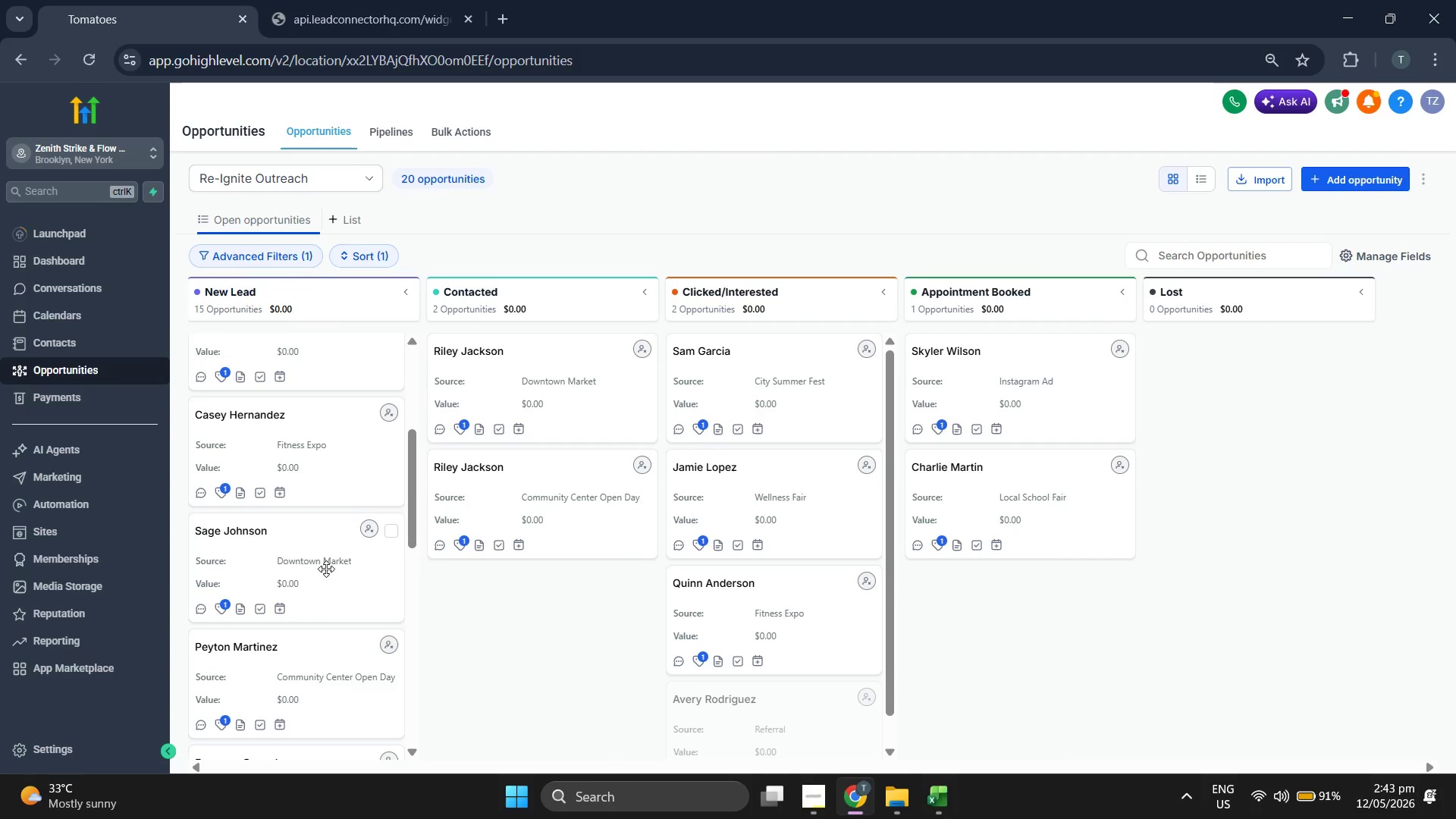 
left_click_drag(start_coordinate=[315, 563], to_coordinate=[569, 604])
 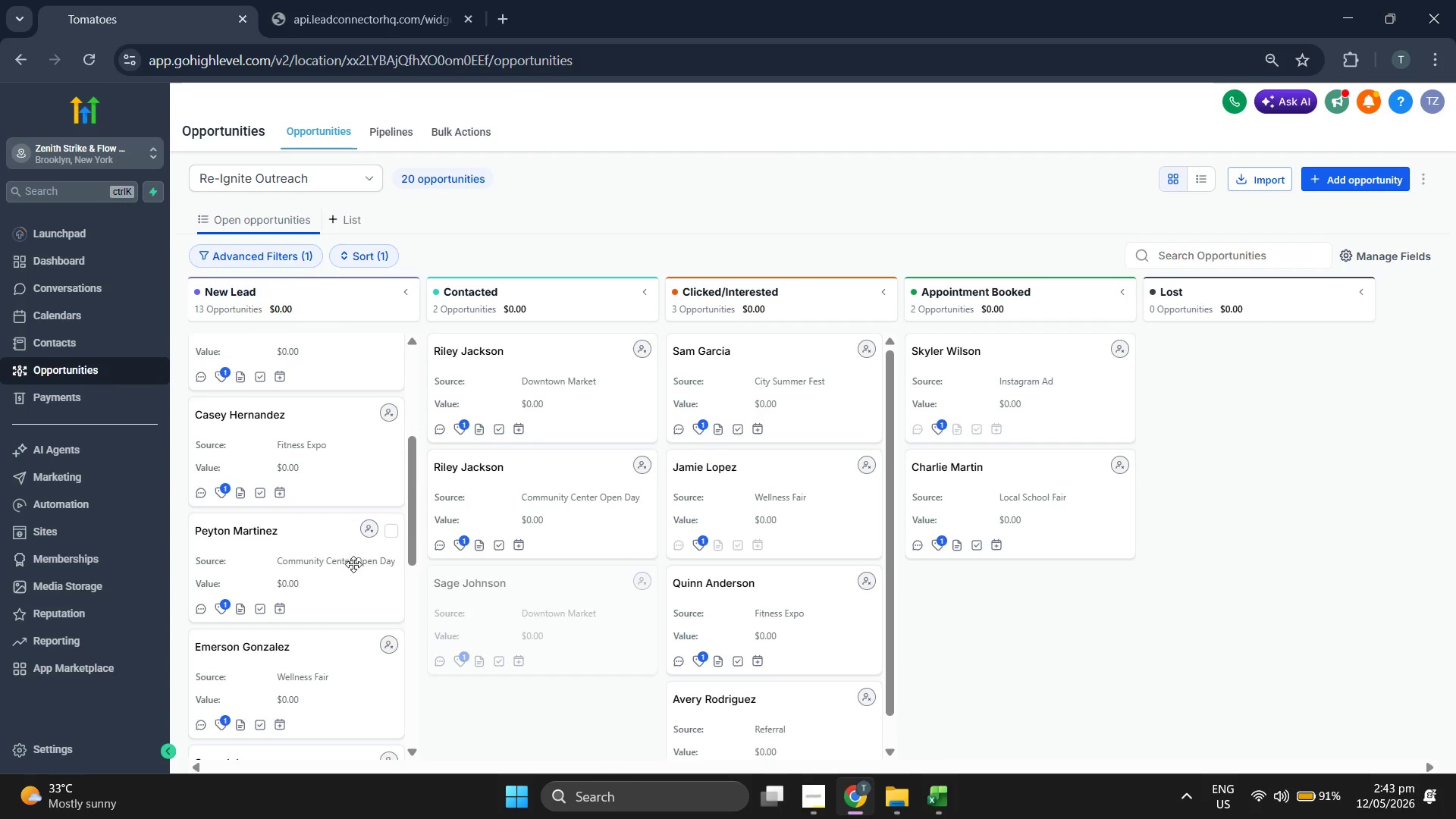 
left_click_drag(start_coordinate=[333, 571], to_coordinate=[1091, 590])
 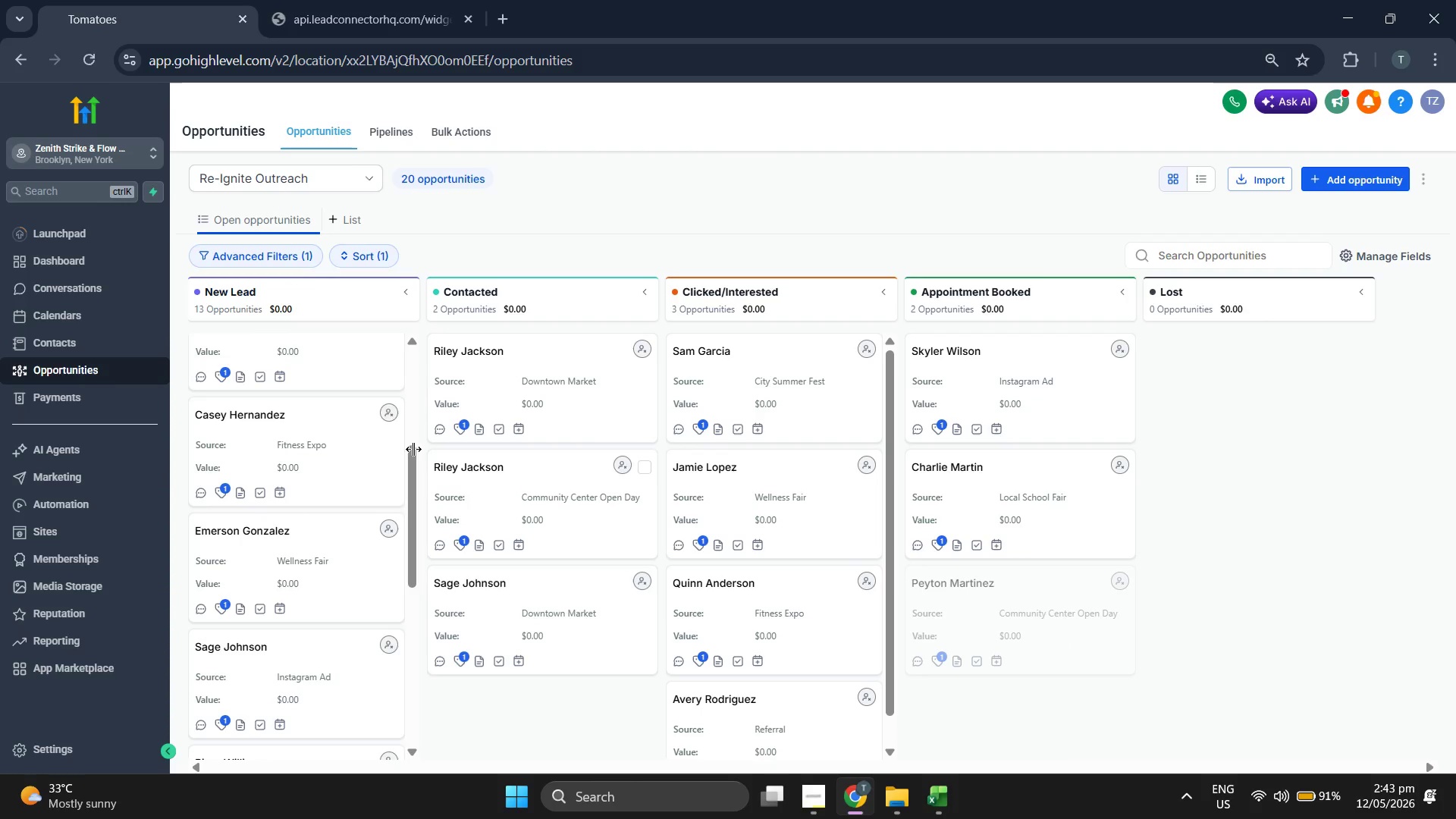 
left_click_drag(start_coordinate=[326, 452], to_coordinate=[615, 613])
 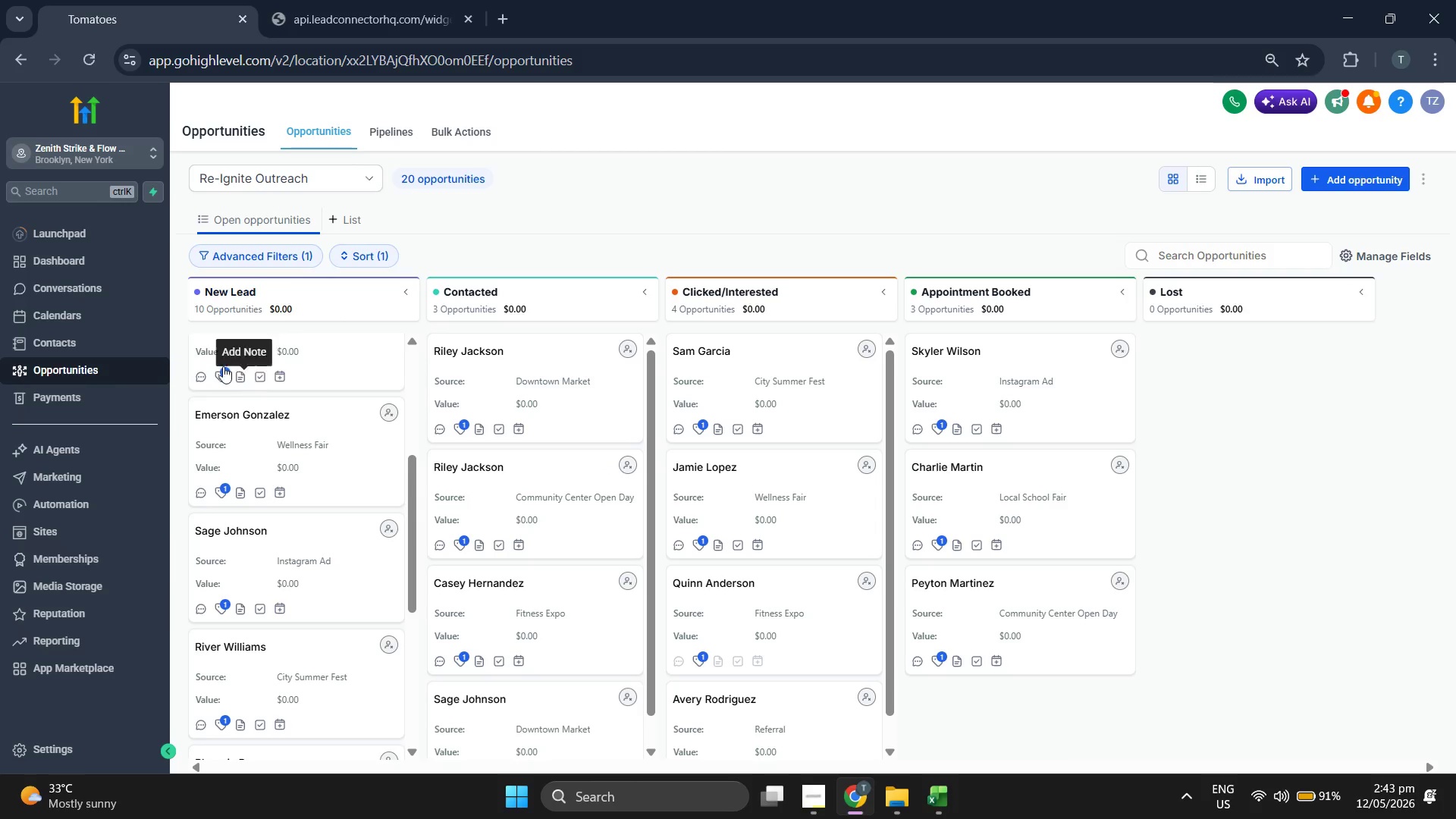 
left_click([84, 258])
 